 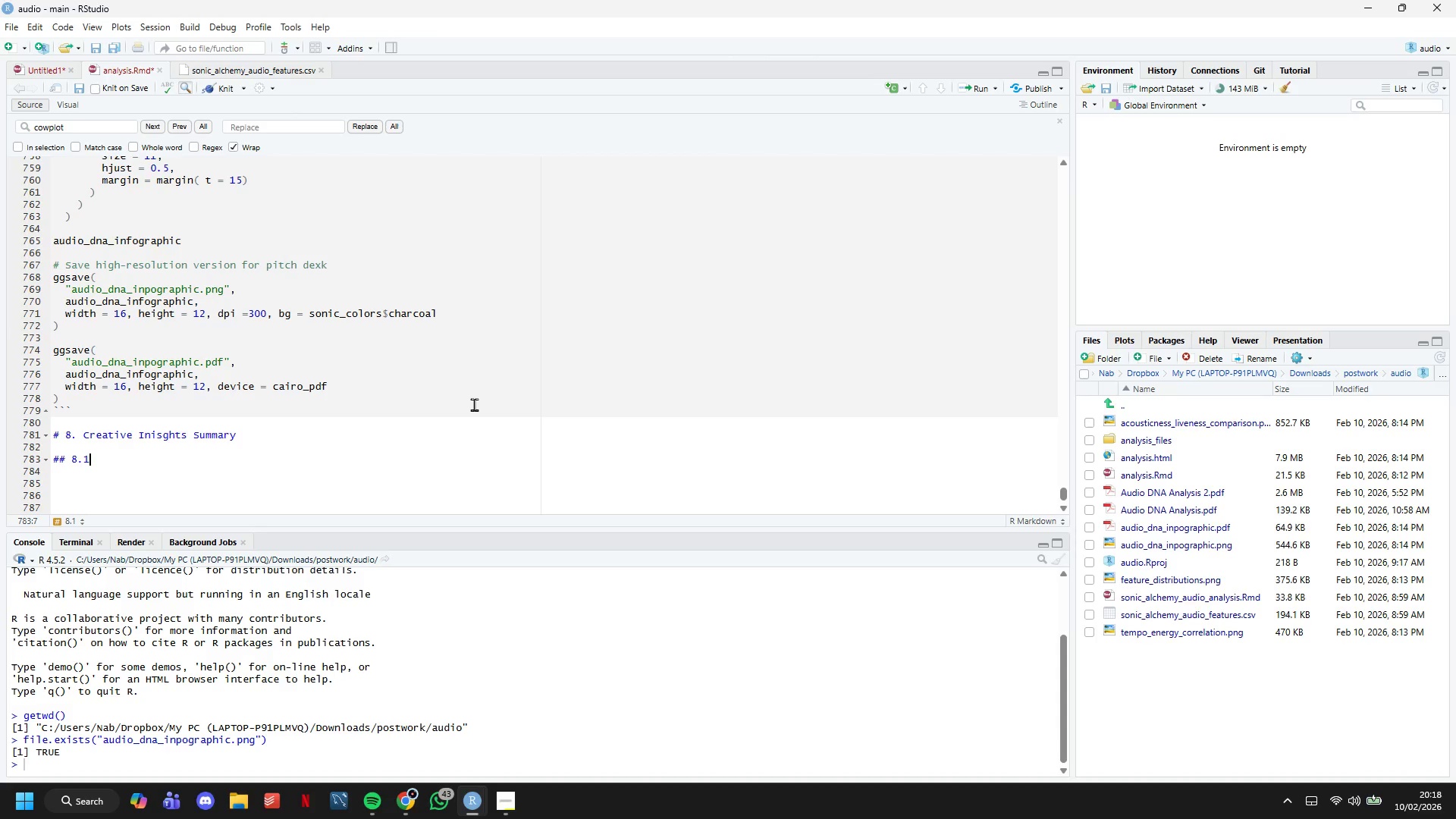 
type( Gnere-Specific Recommendations)
 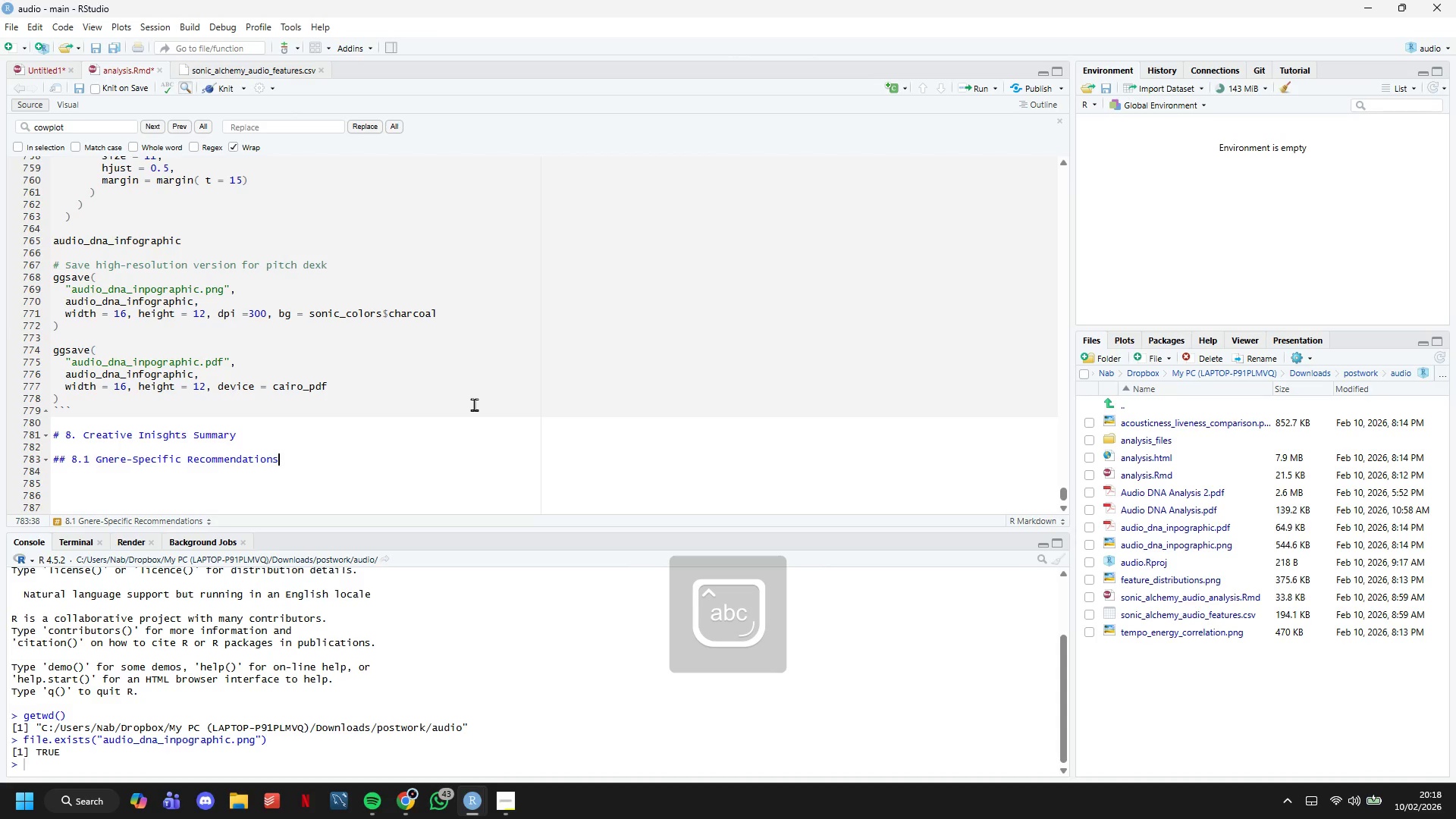 
key(Enter)
 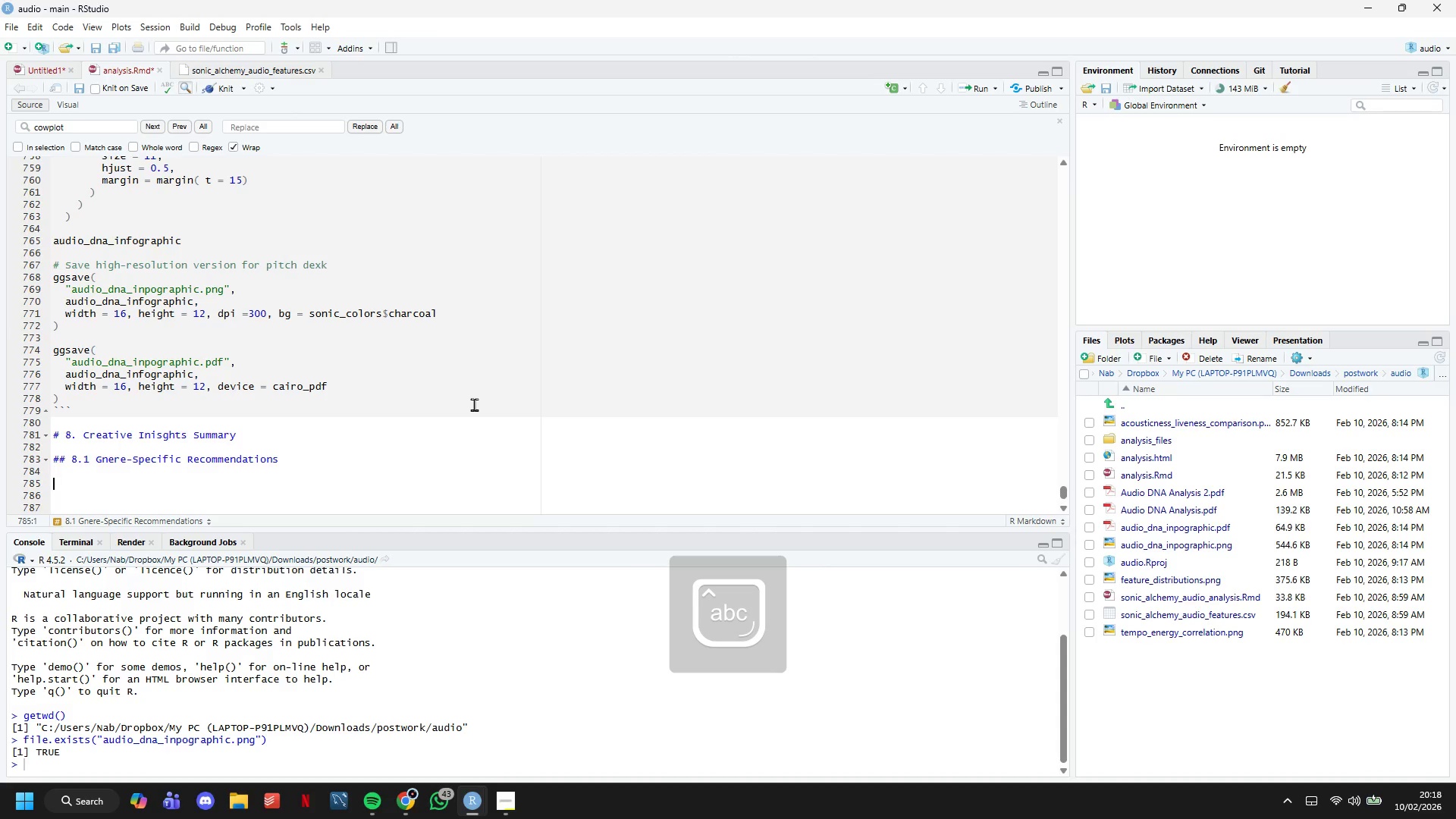 
key(Enter)
 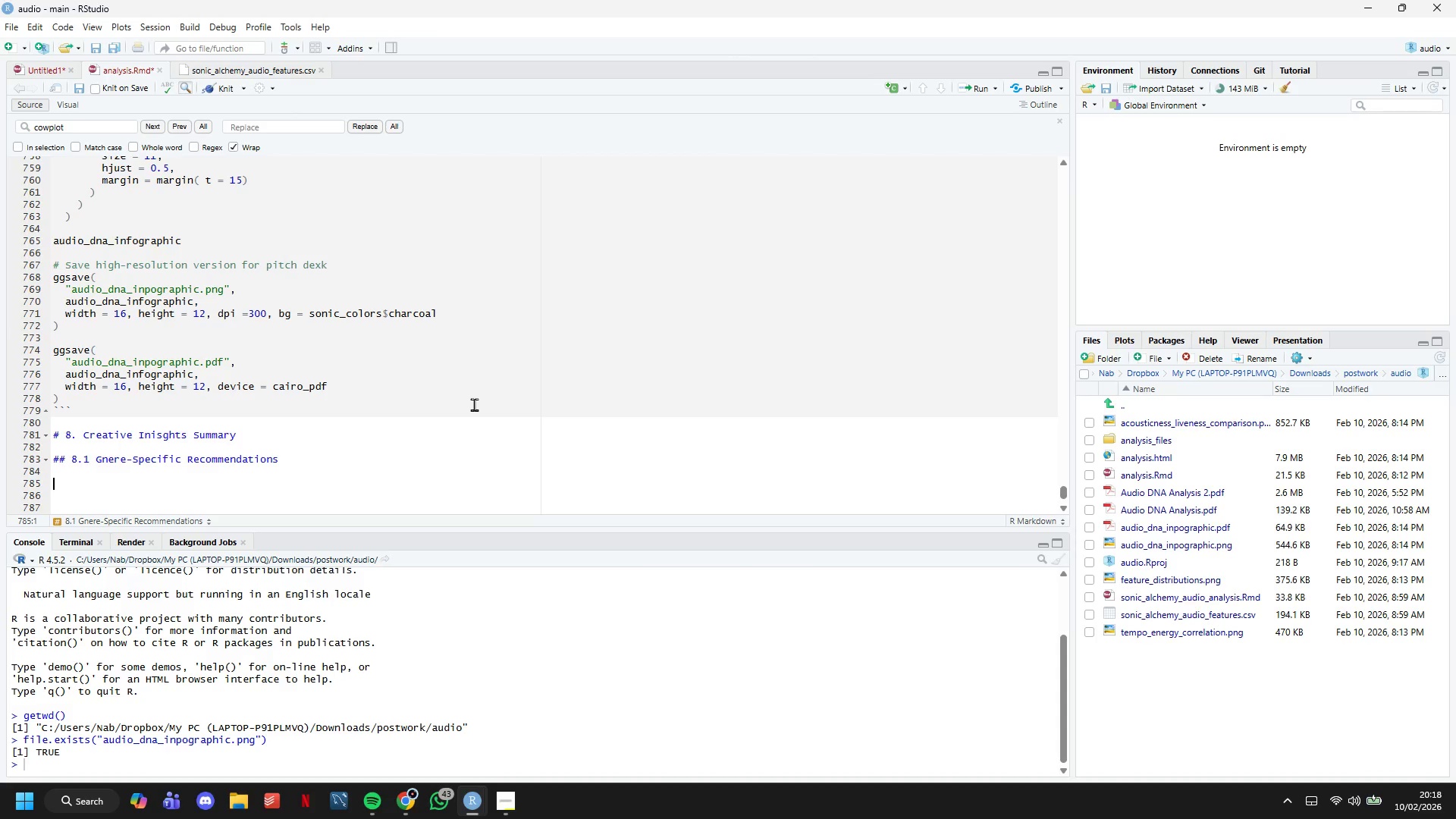 
wait(5.03)
 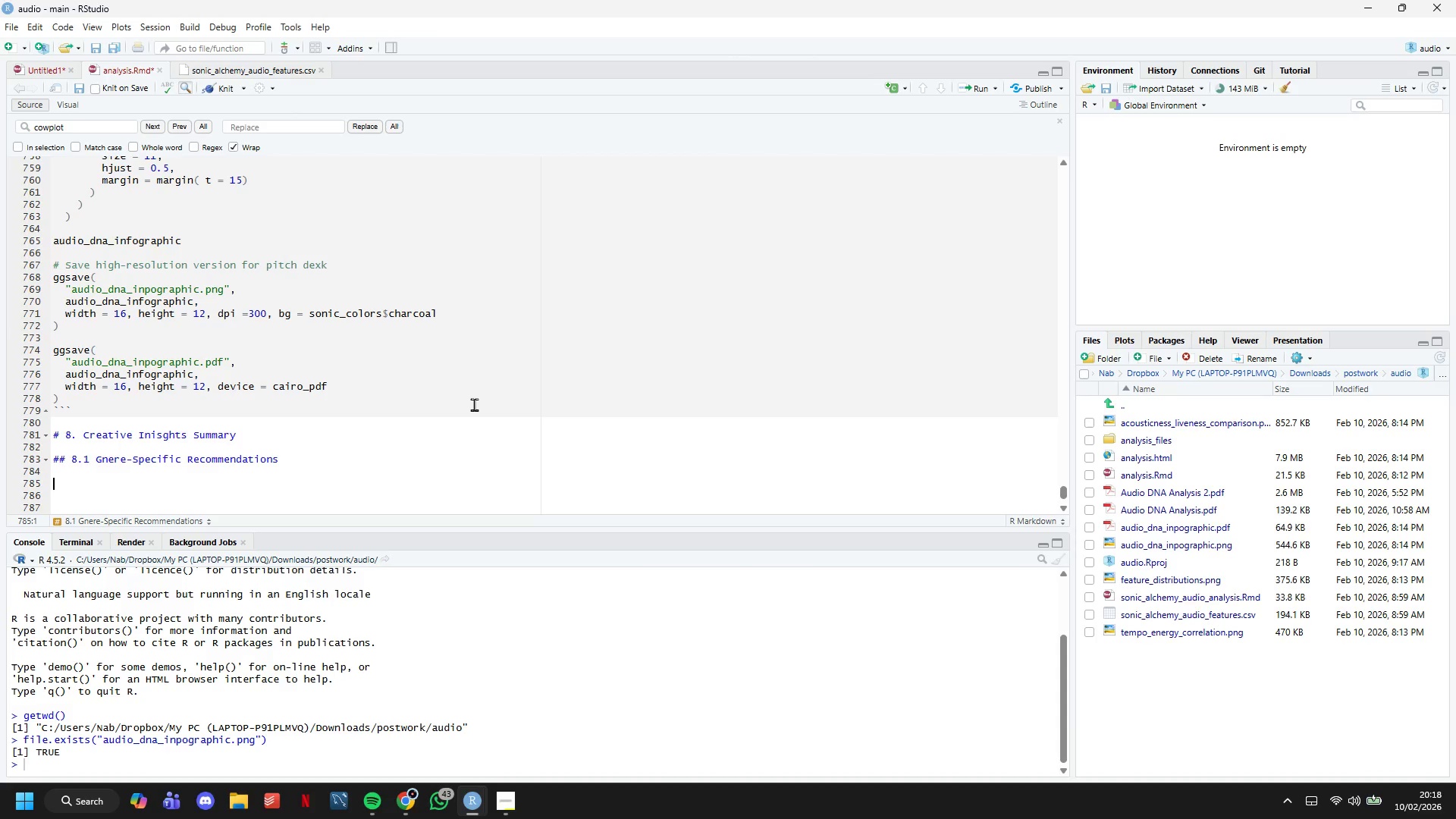 
type(<div class="executive-box">)
 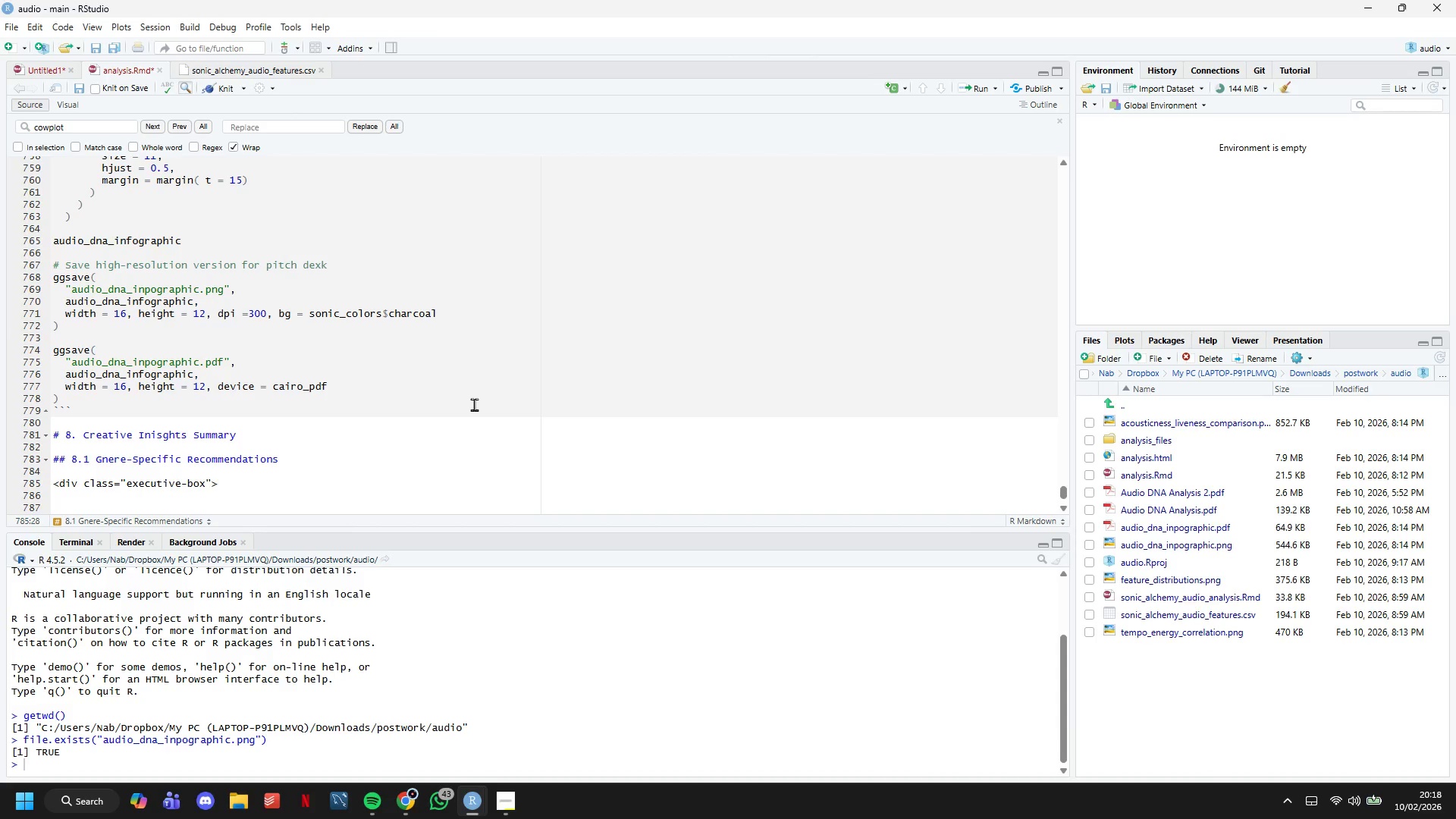 
wait(5.77)
 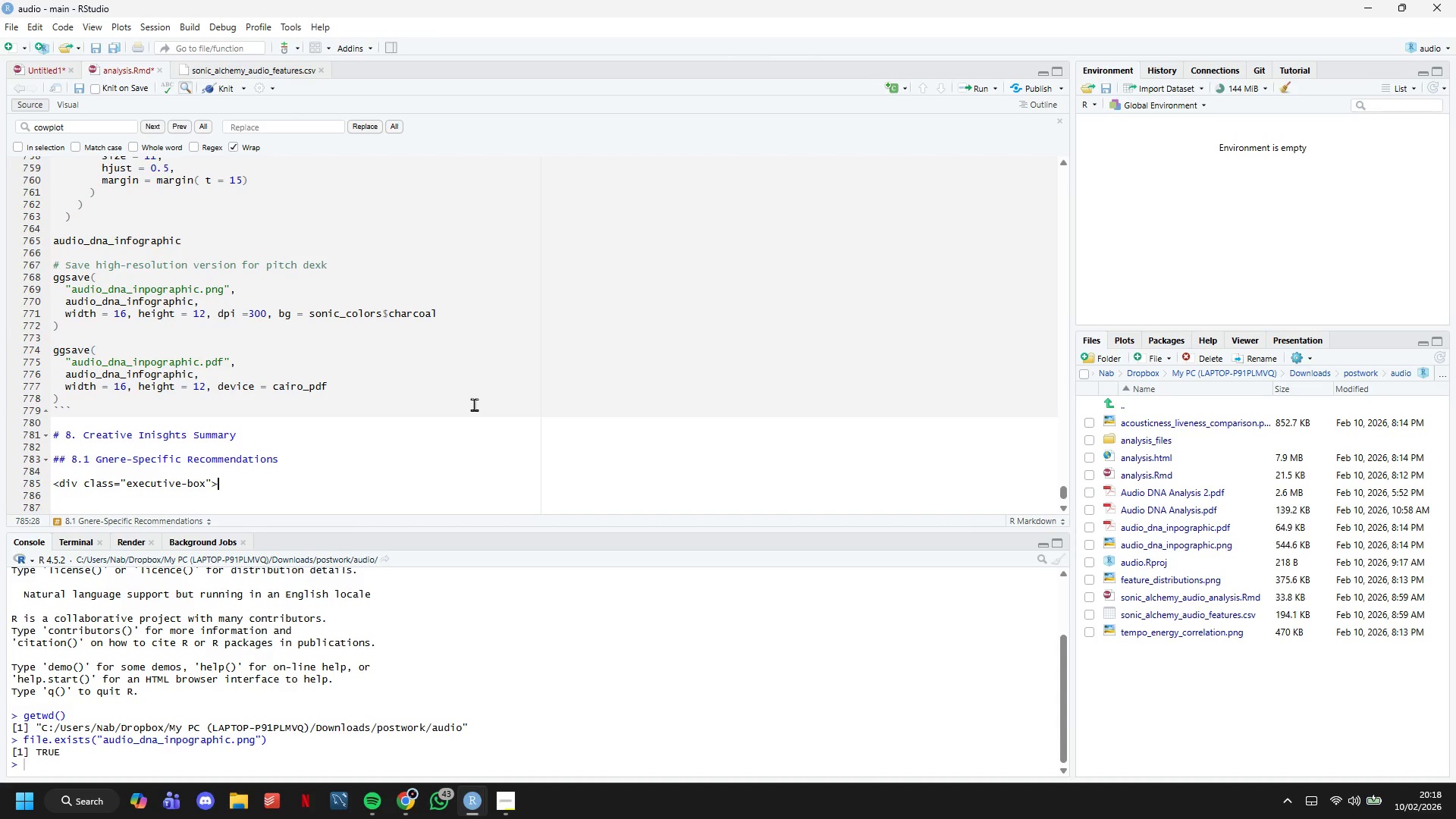 
key(Enter)
 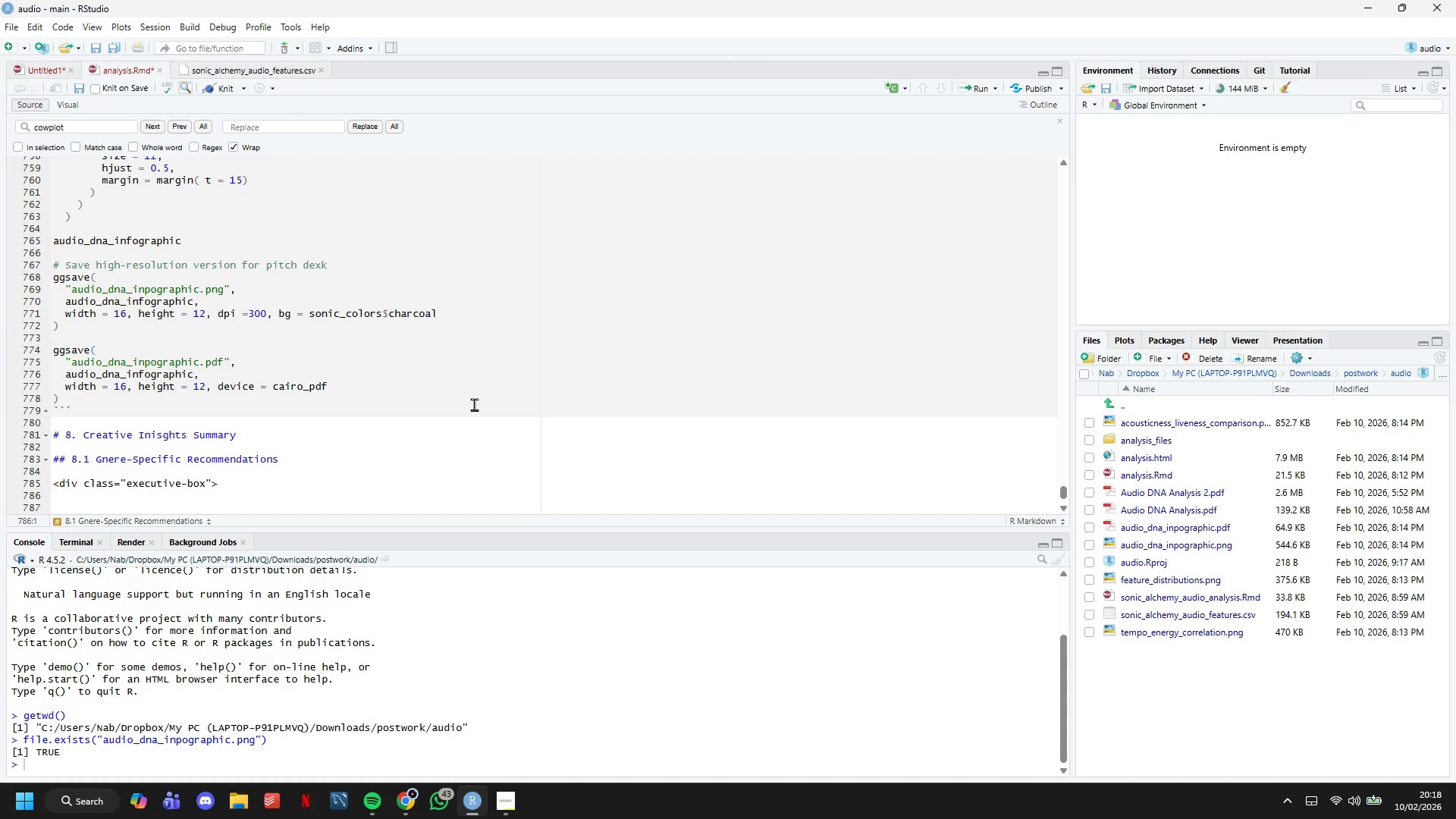 
type(h2>)
key(Backspace)
key(Backspace)
key(Backspace)
type(<h2>)
 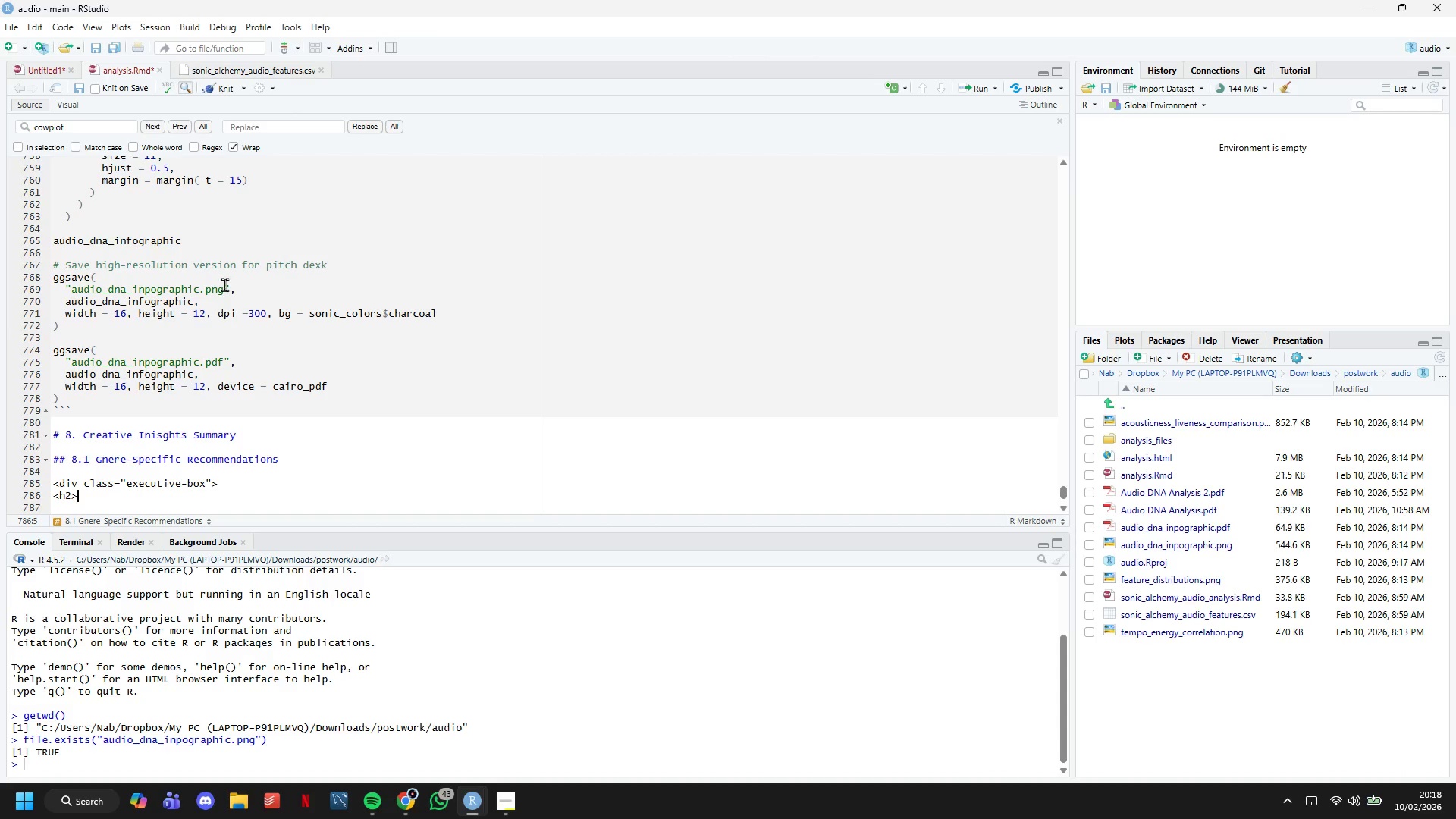 
scroll: coordinate [265, 295], scroll_direction: down, amount: 6.0
 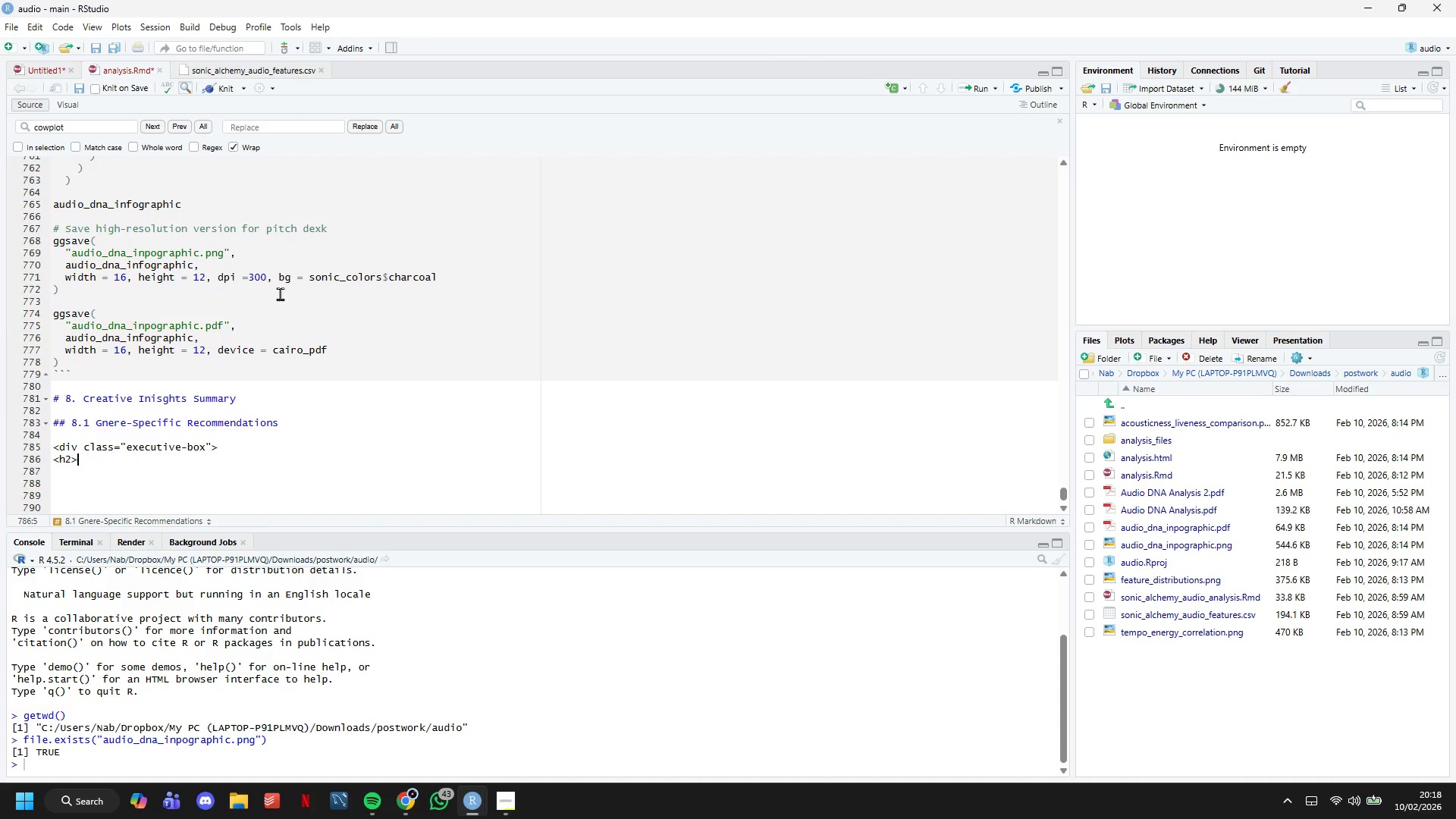 
type( </h2>)
 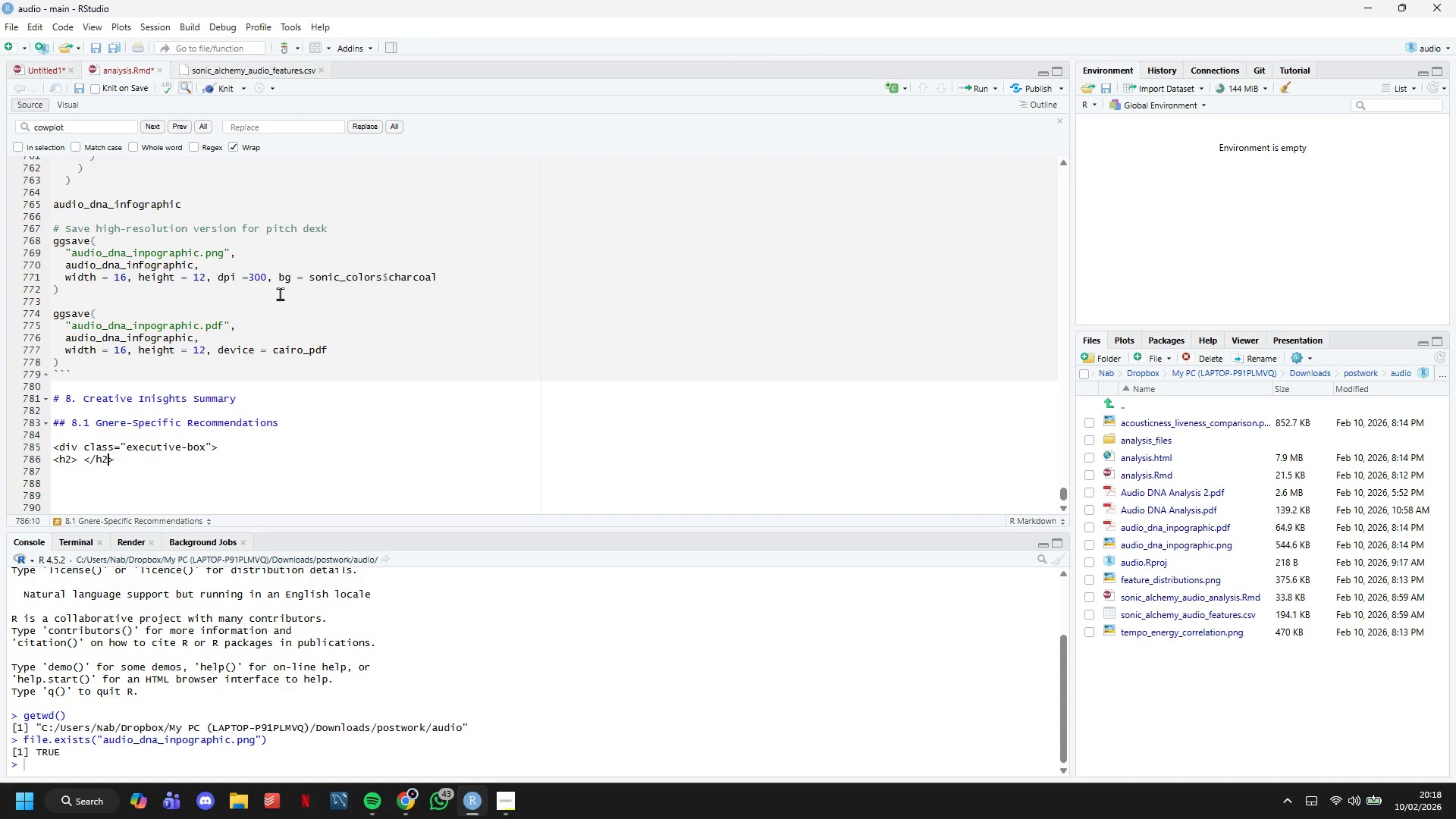 
key(ArrowLeft)
 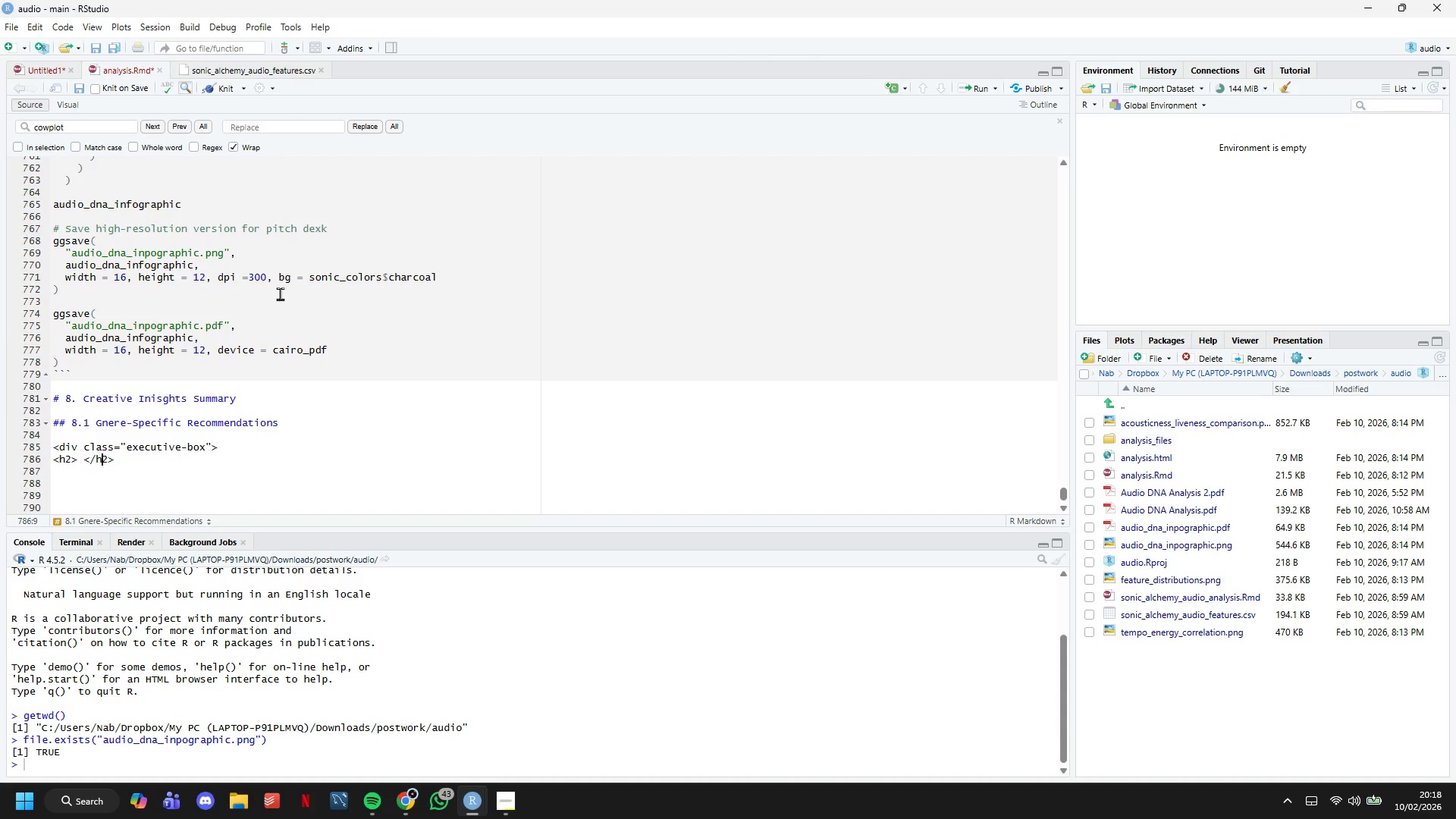 
key(ArrowLeft)
 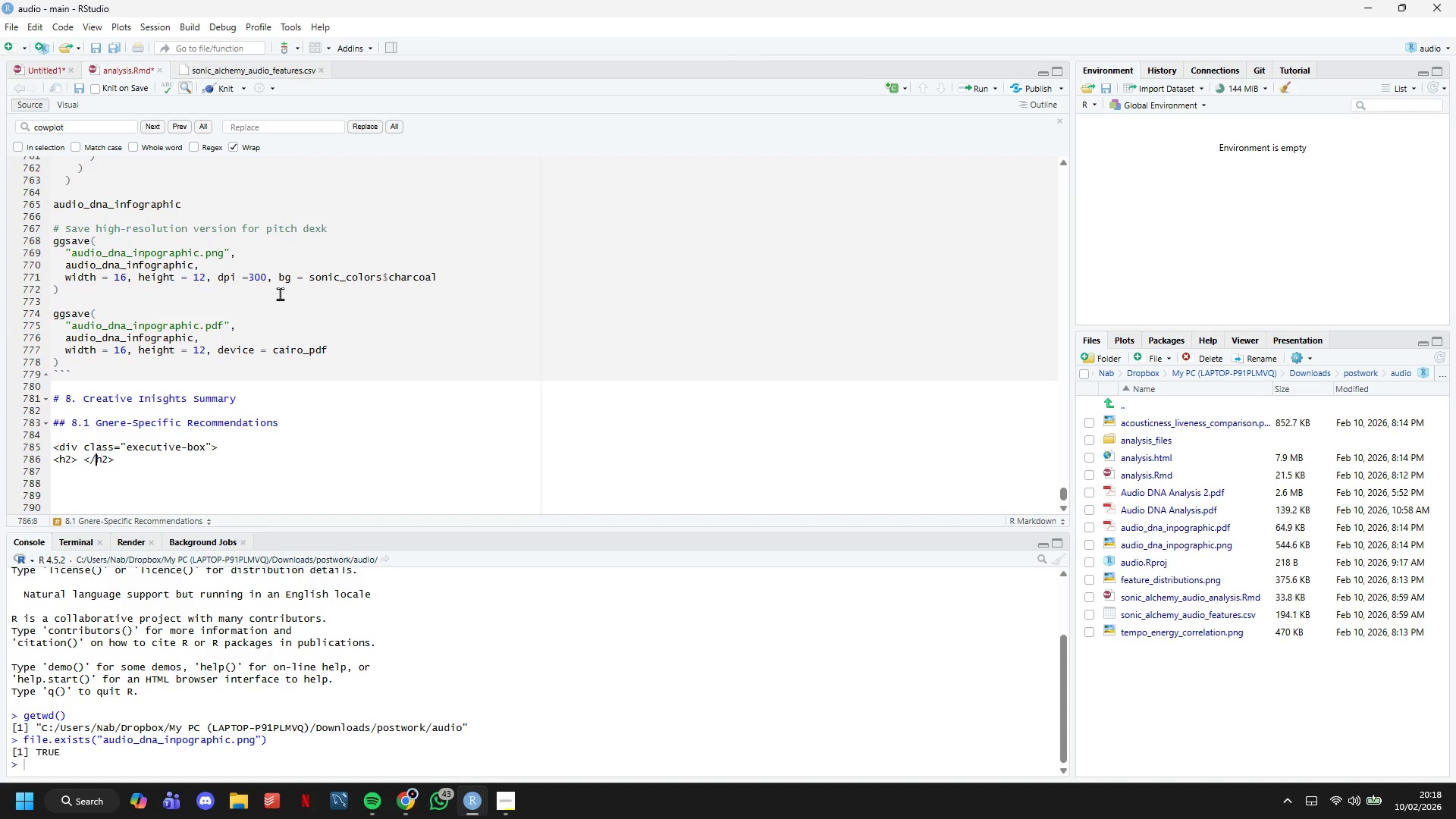 
key(ArrowLeft)
 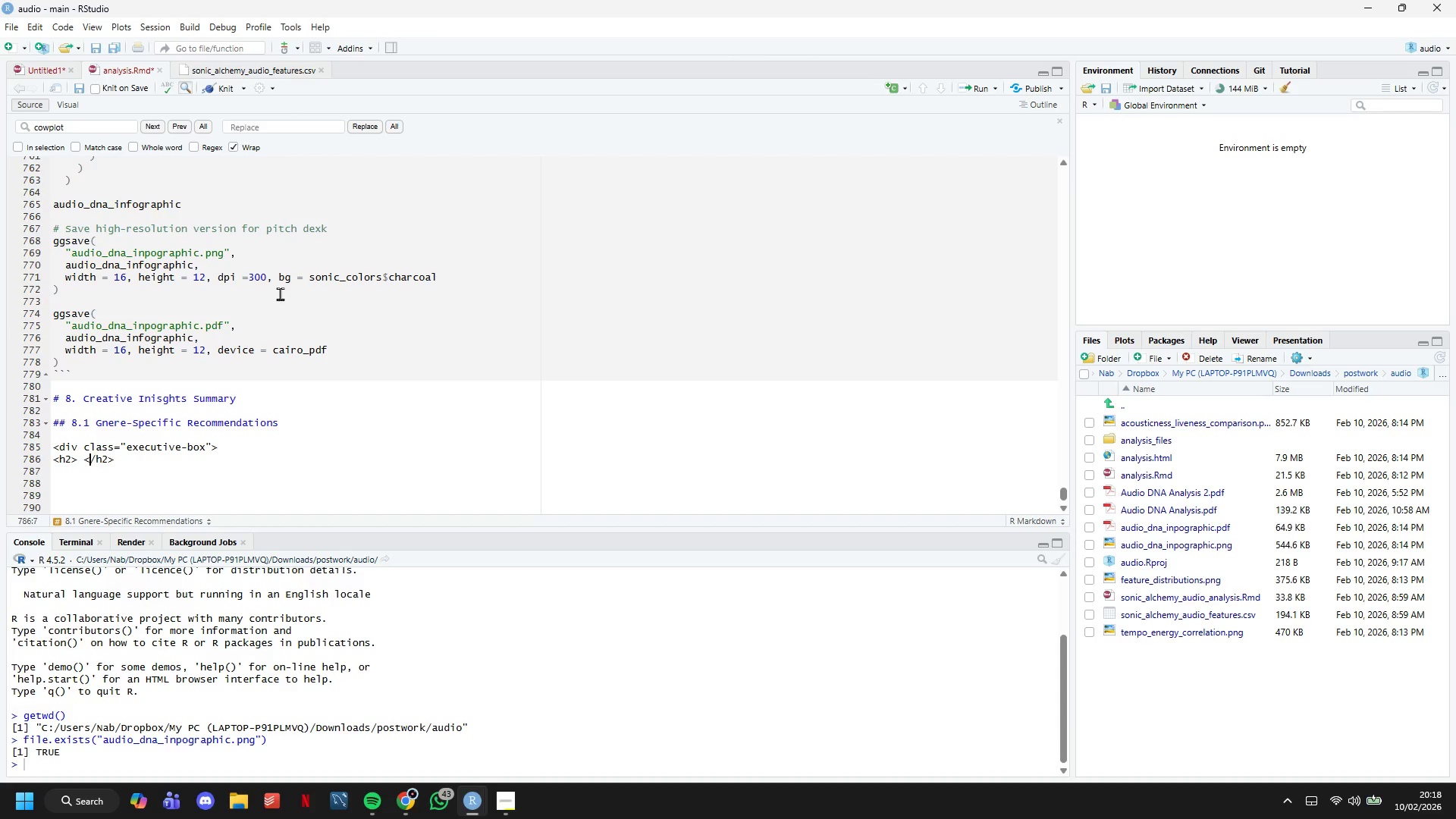 
key(ArrowLeft)
 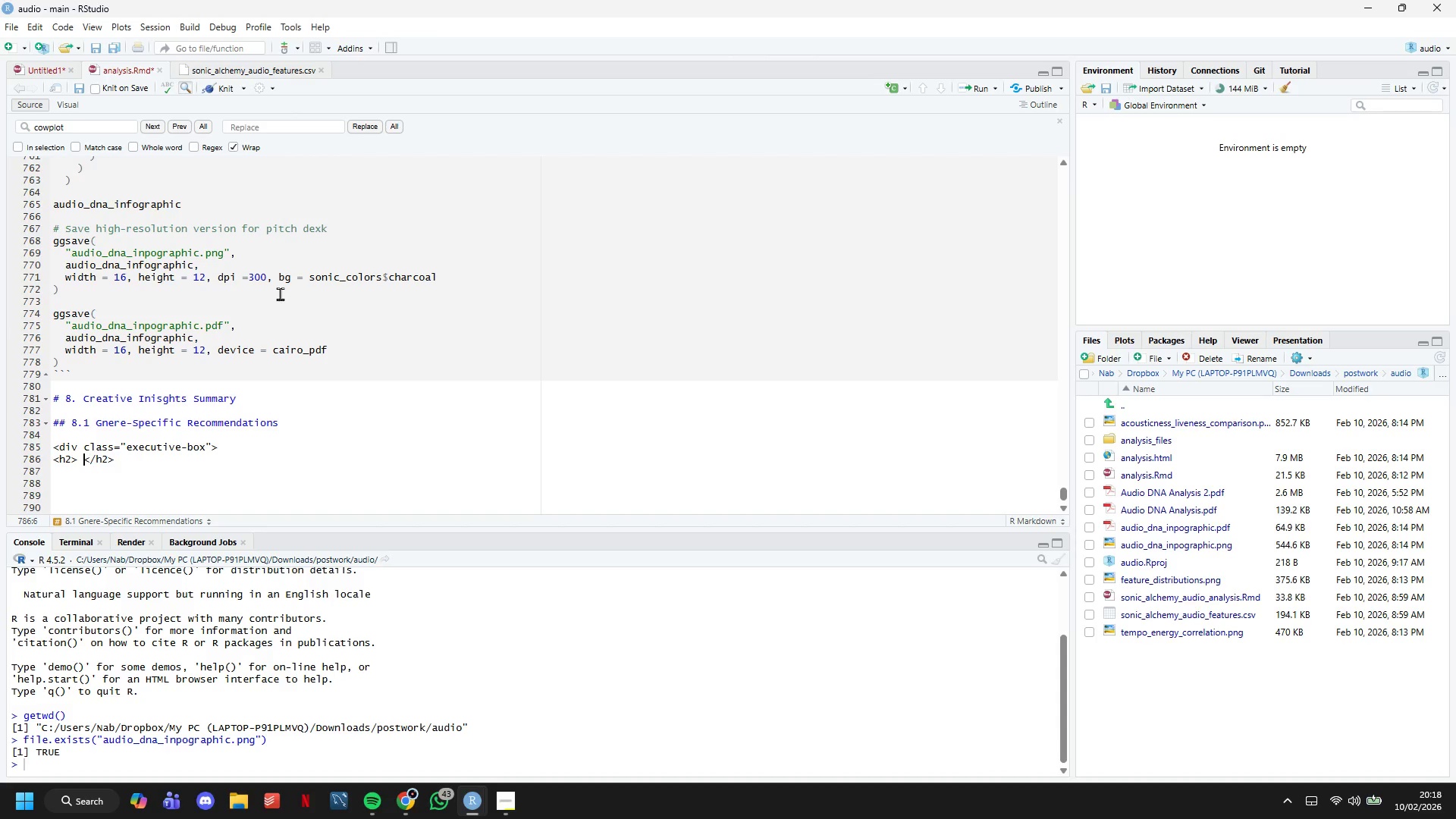 
key(ArrowLeft)
 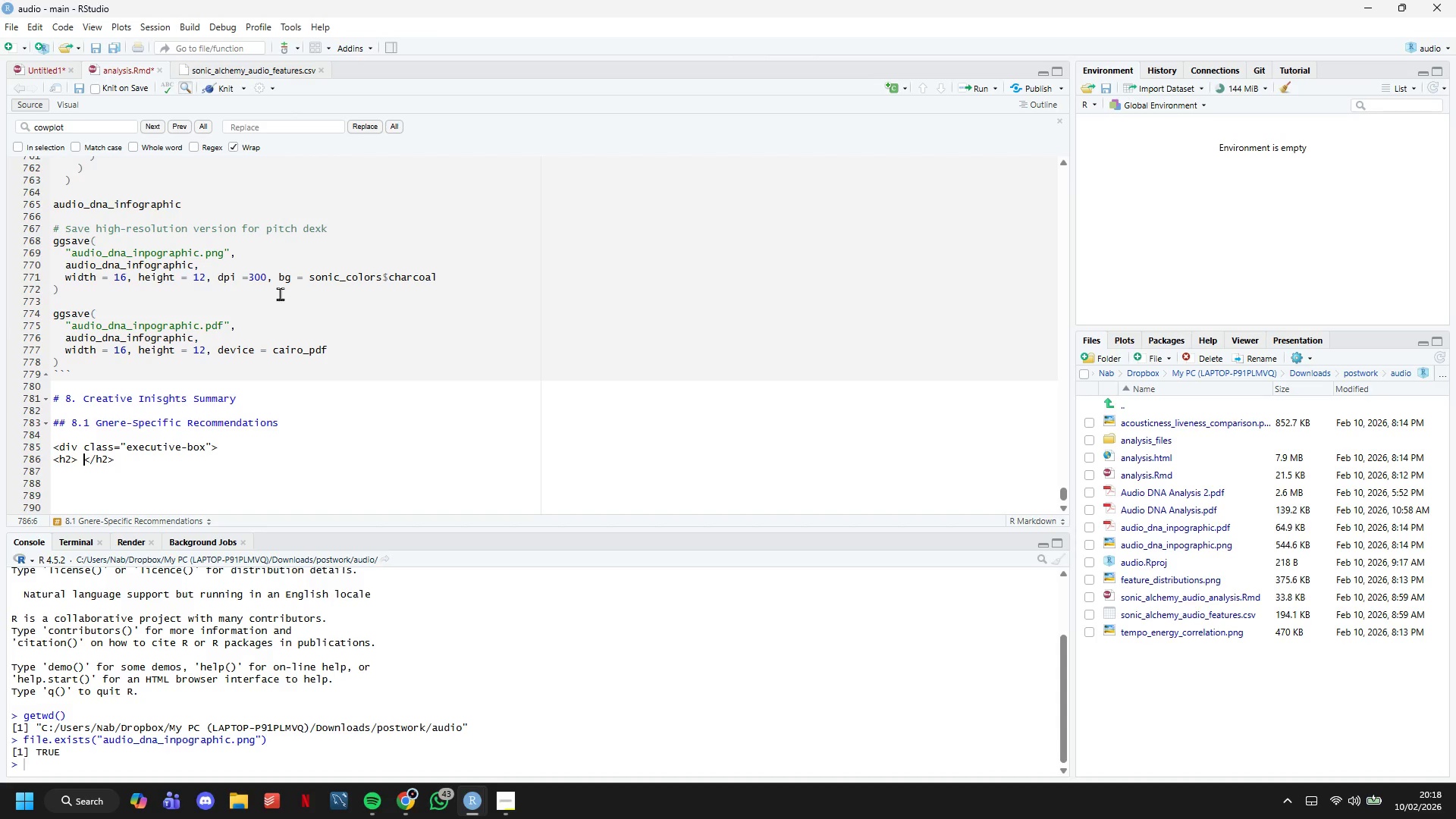 
key(ArrowLeft)
 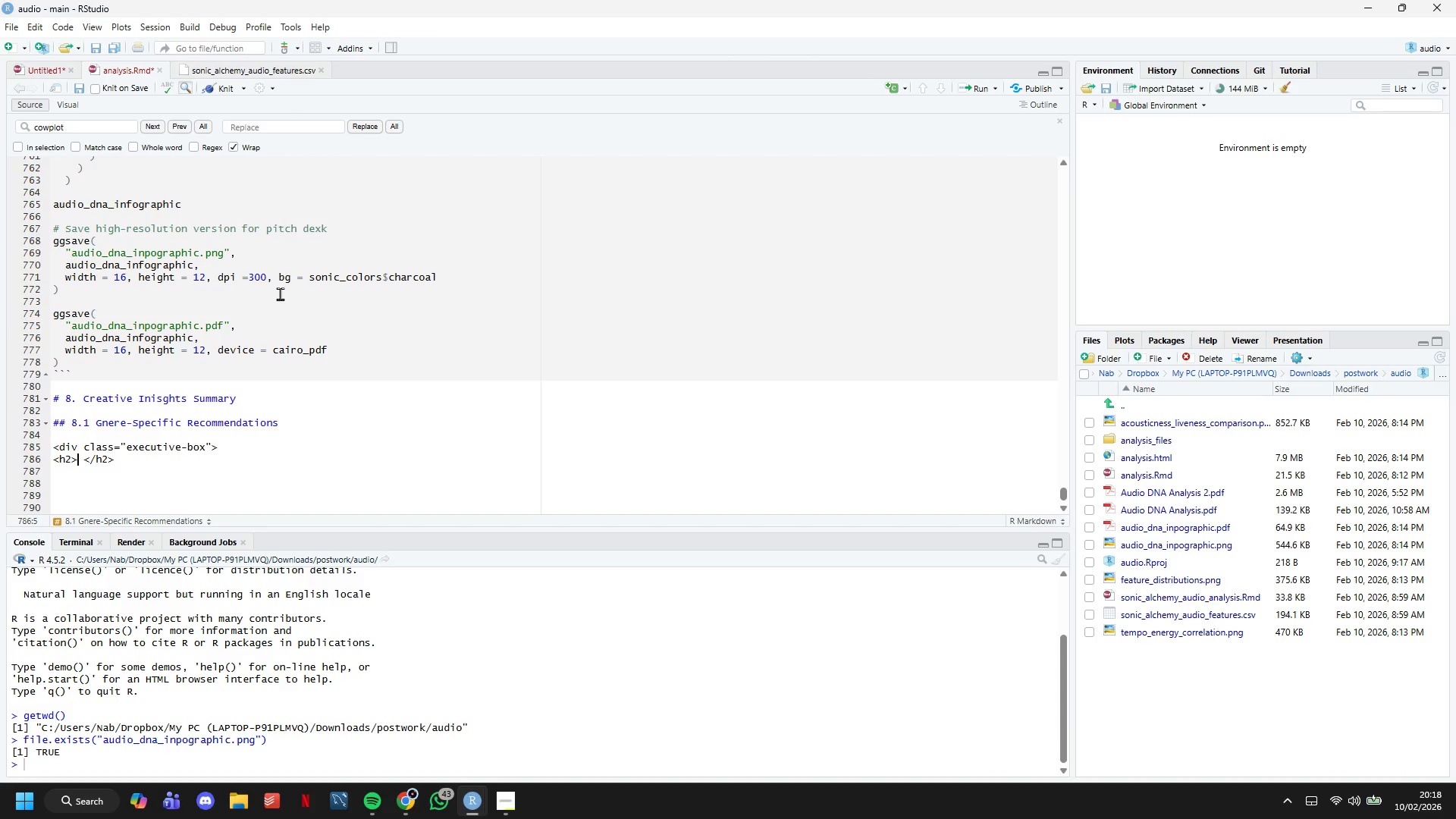 
key(ArrowLeft)
 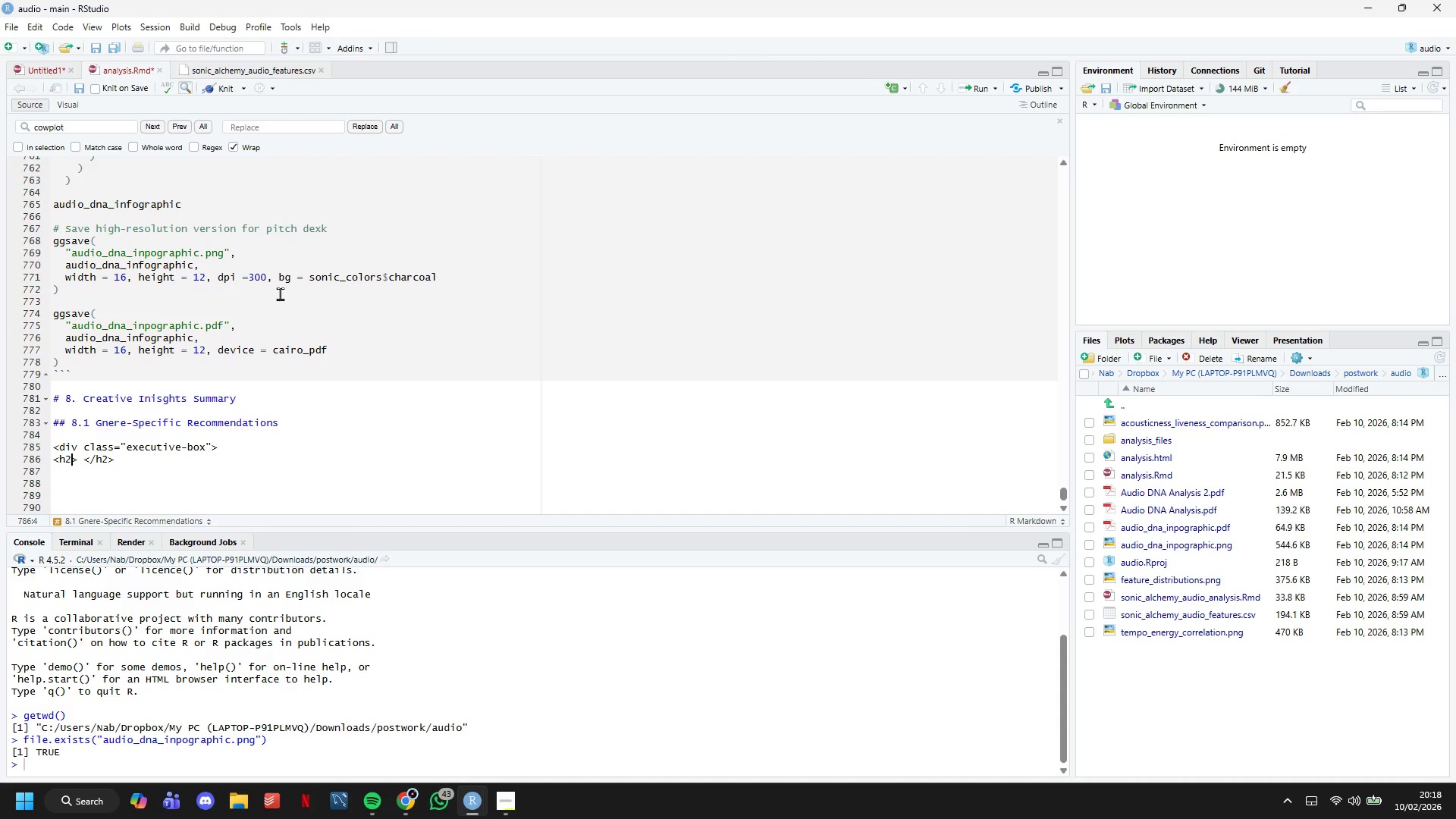 
type( style="")
 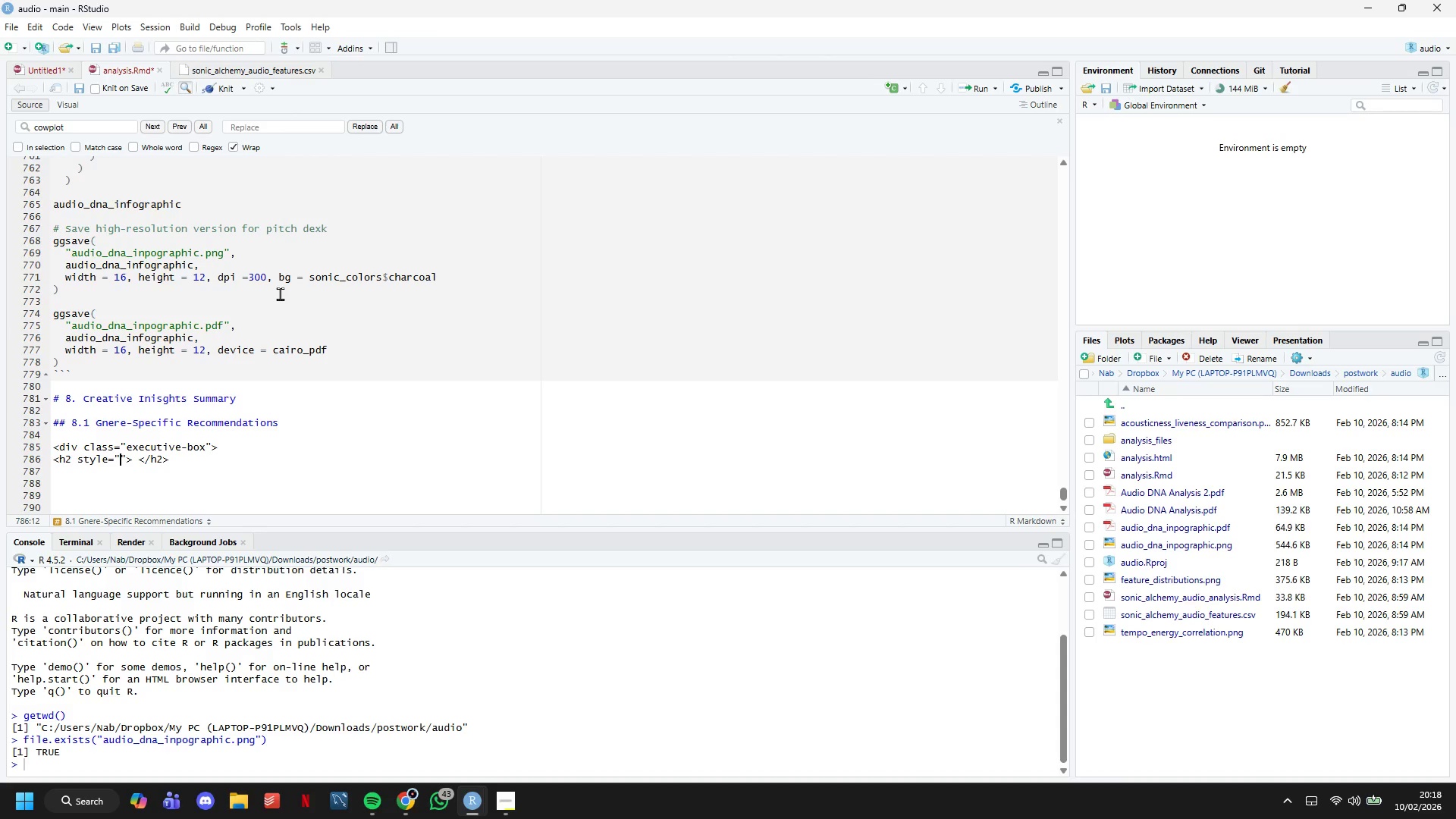 
 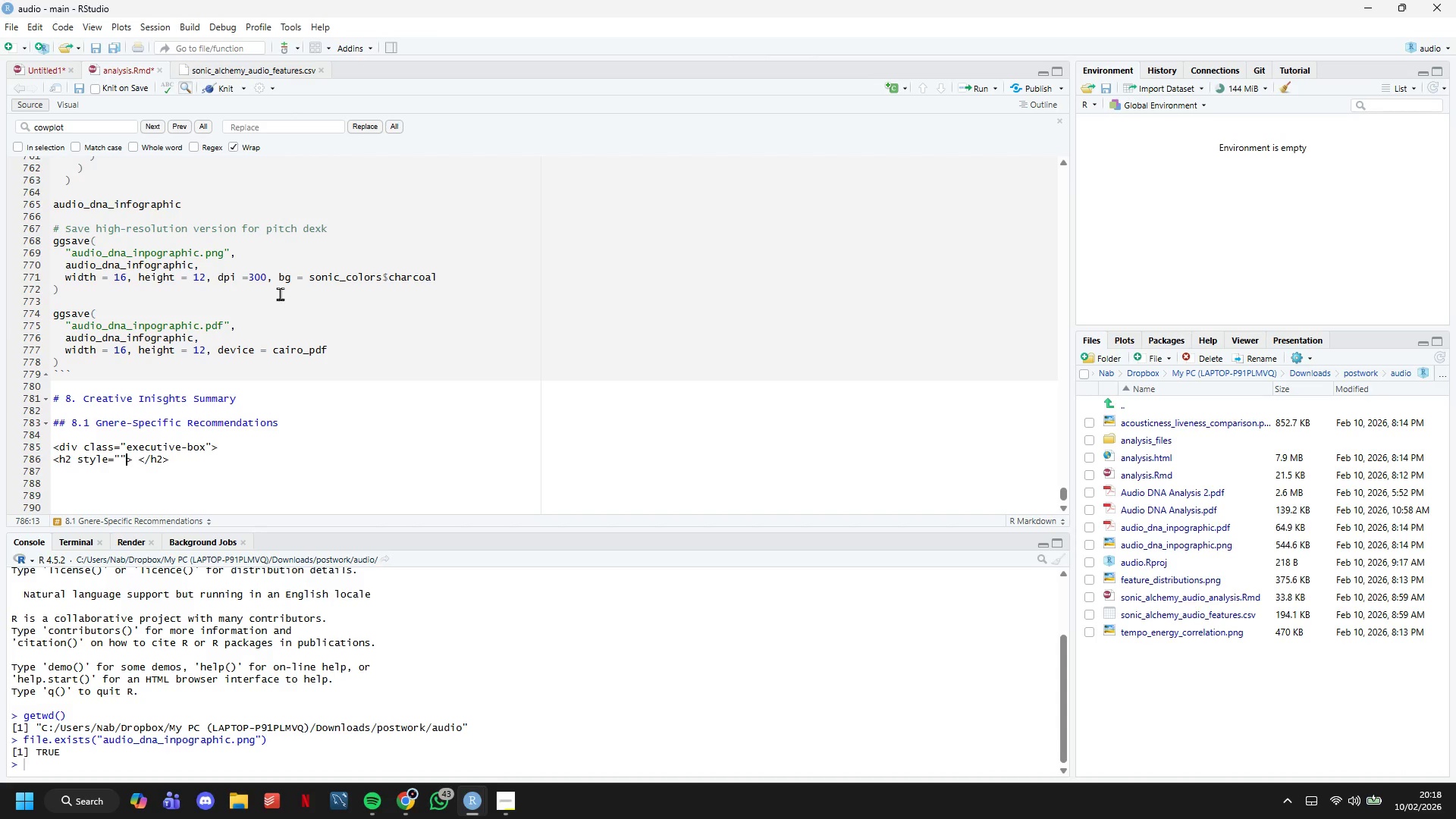 
key(ArrowLeft)
 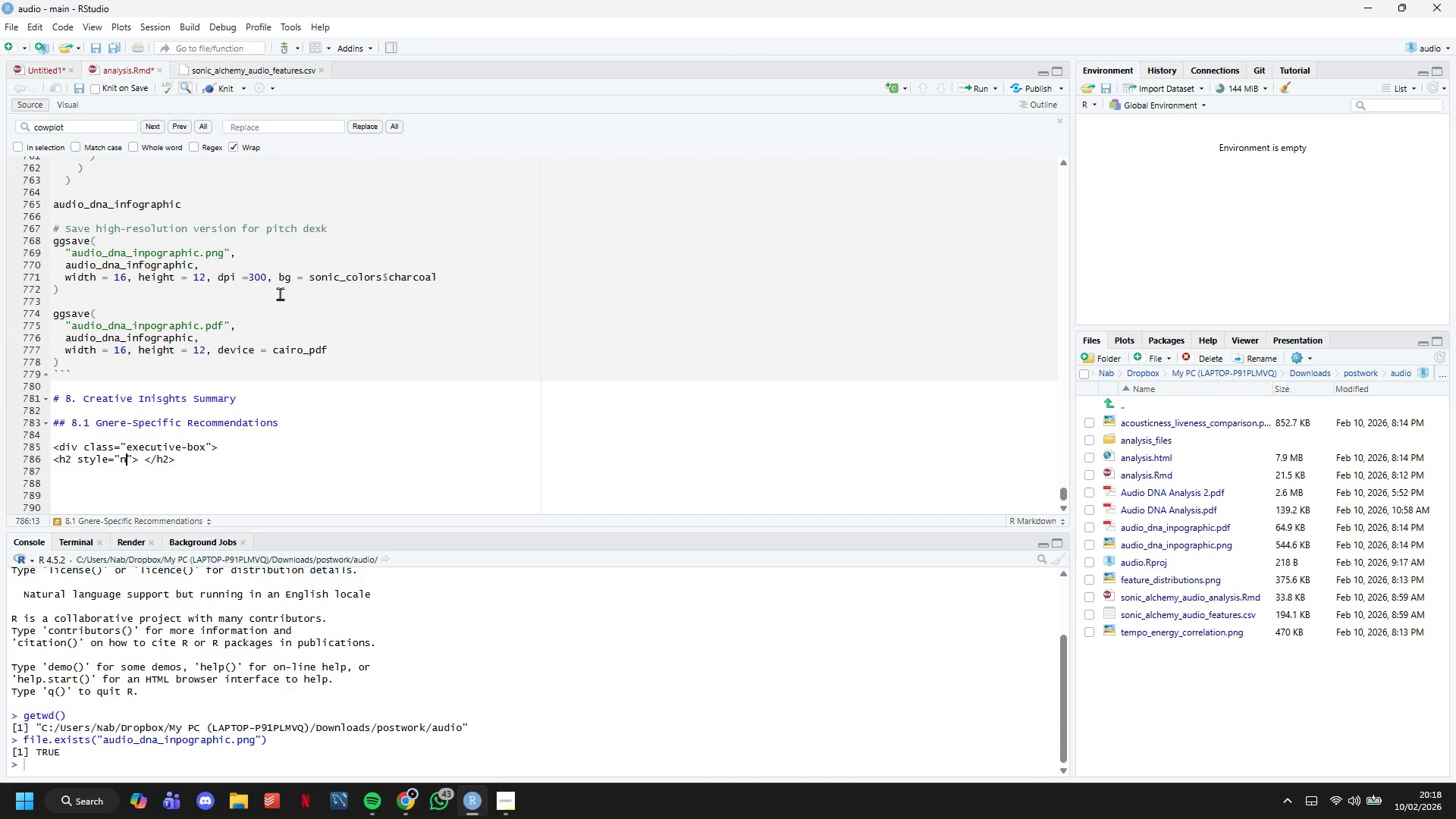 
type(n)
key(Backspace)
type(margin-top:0)
 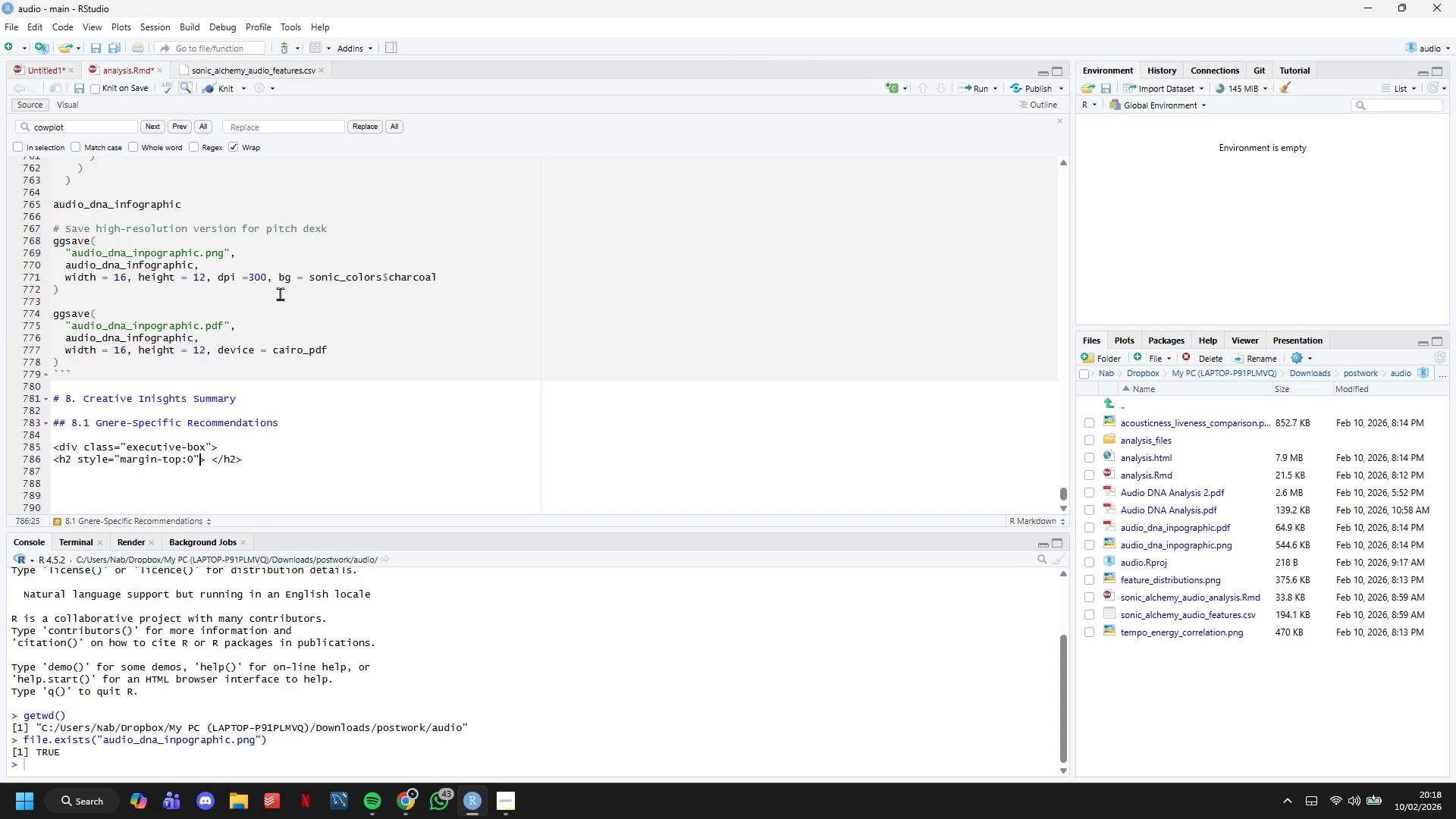 
key(ArrowRight)
 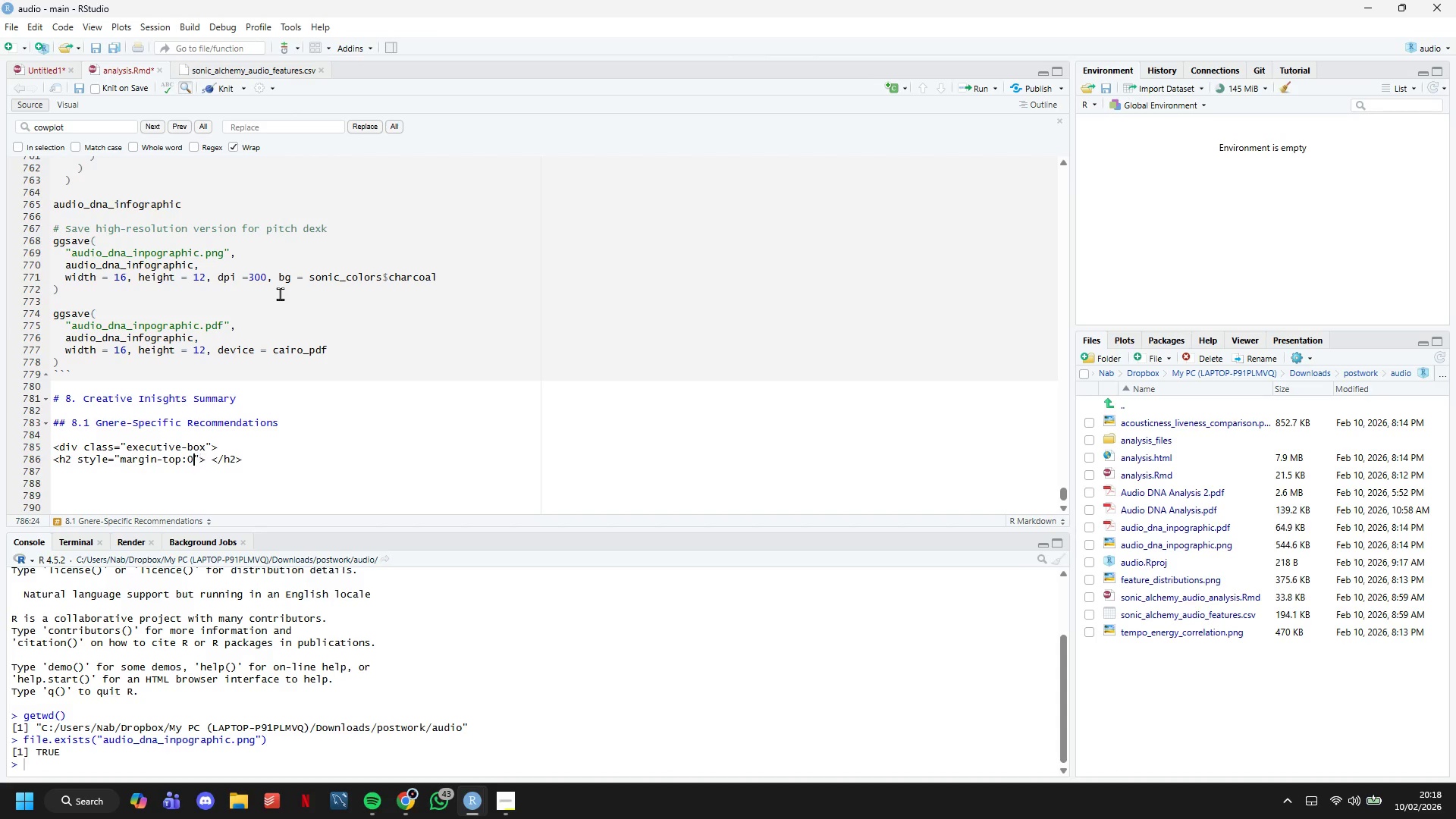 
key(ArrowLeft)
 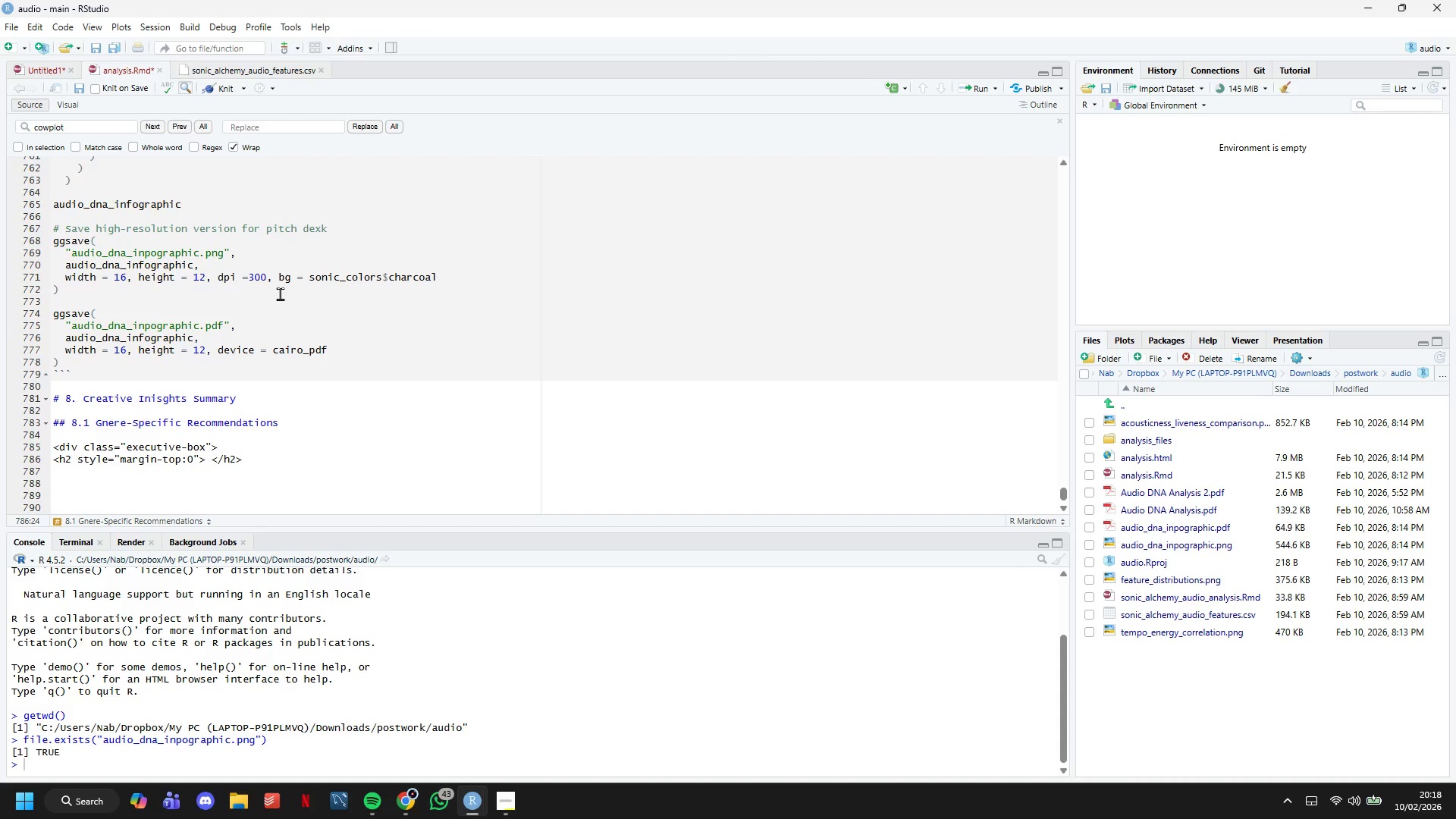 
type(; colo:)
key(Backspace)
type(r:#00d)
 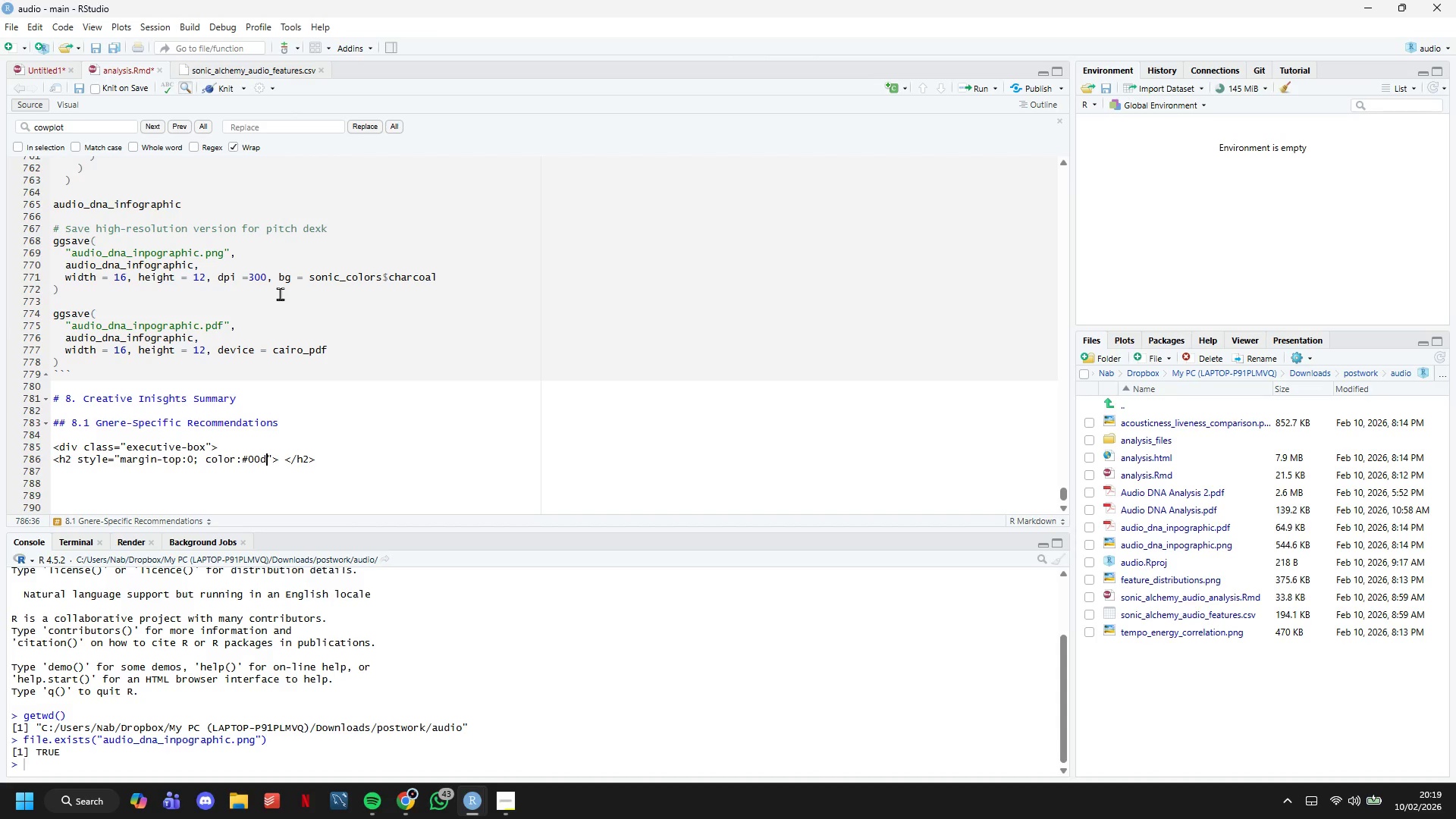 
type(4ff)
 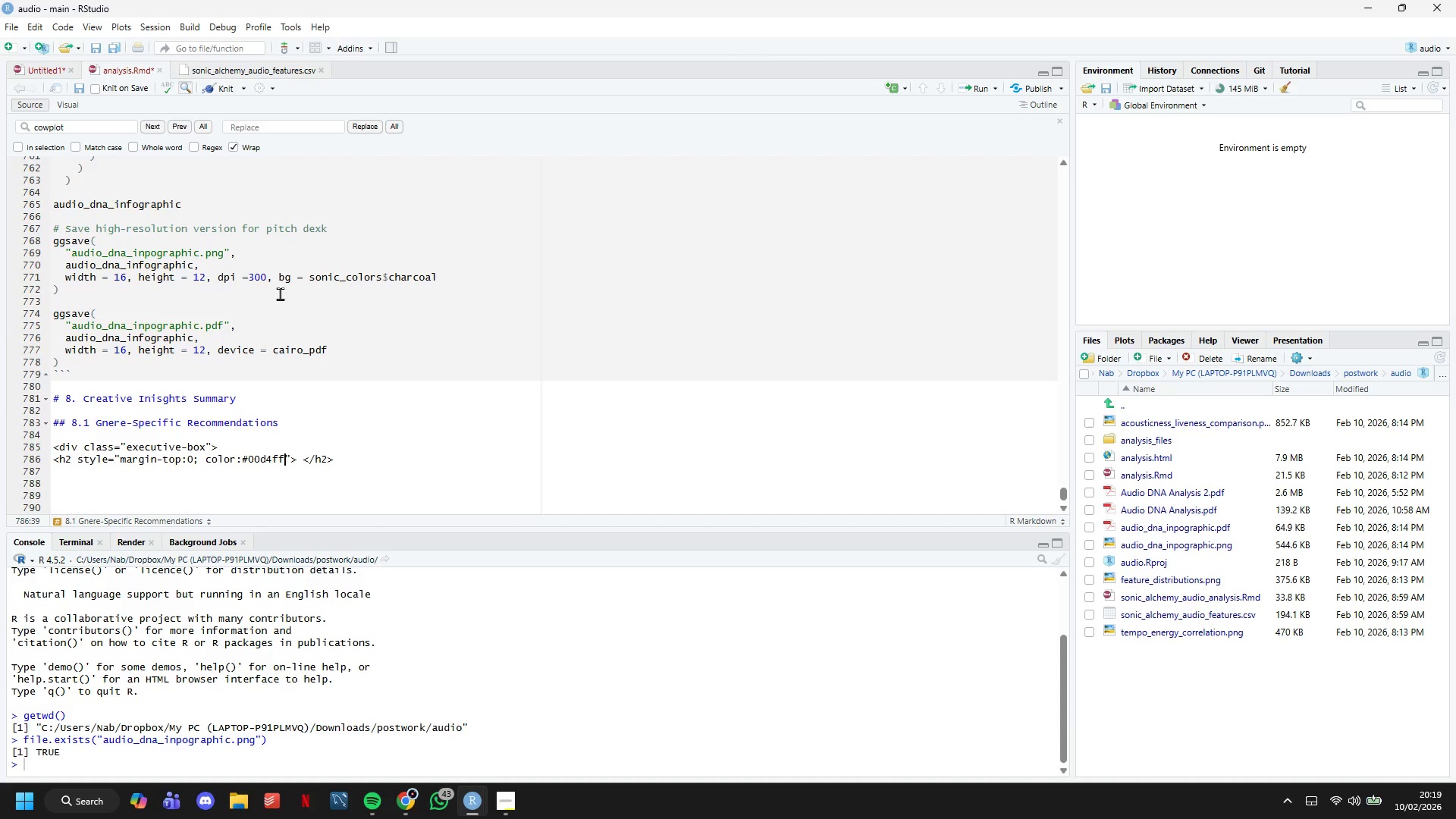 
wait(6.81)
 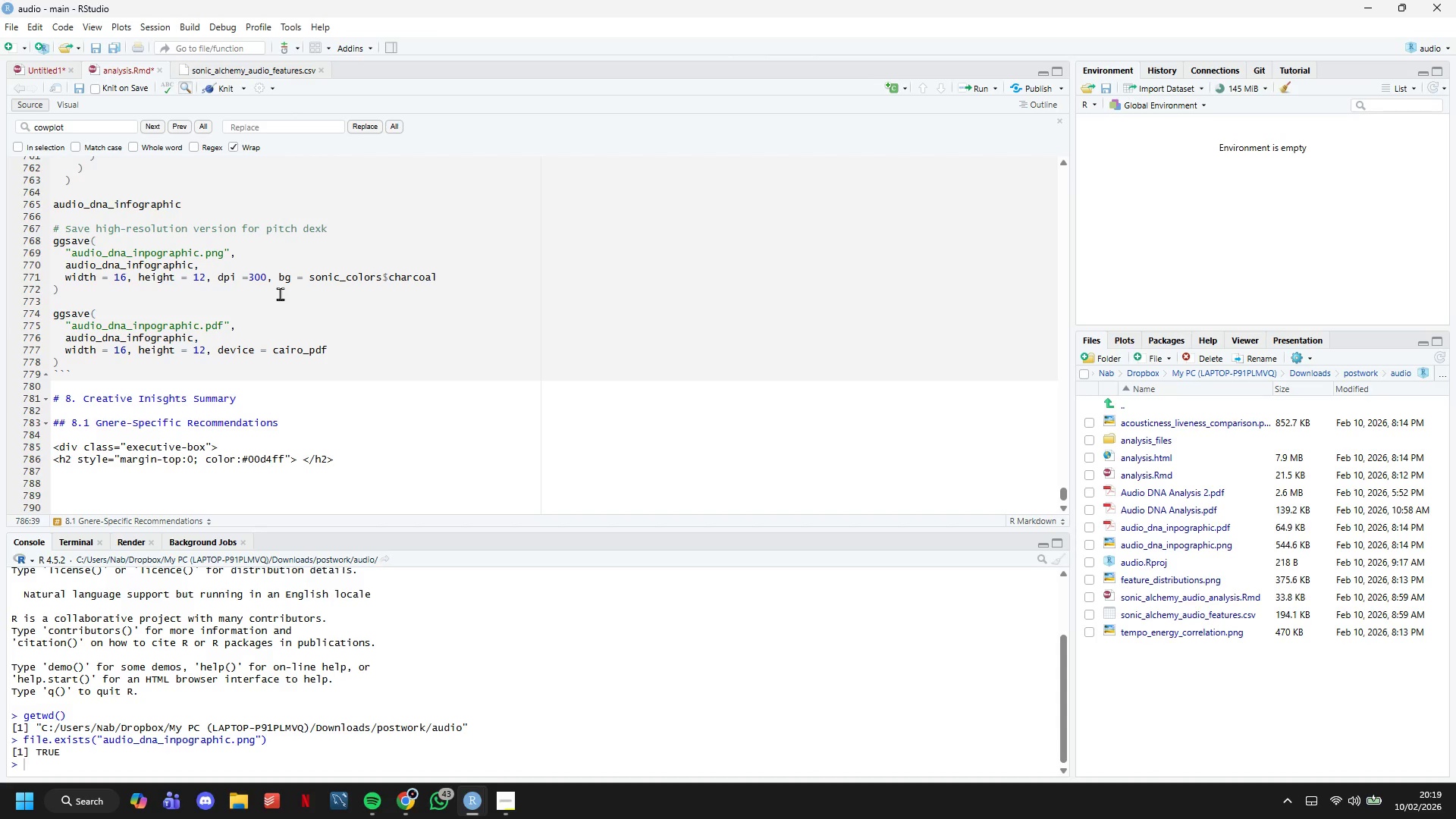 
key(Semicolon)
 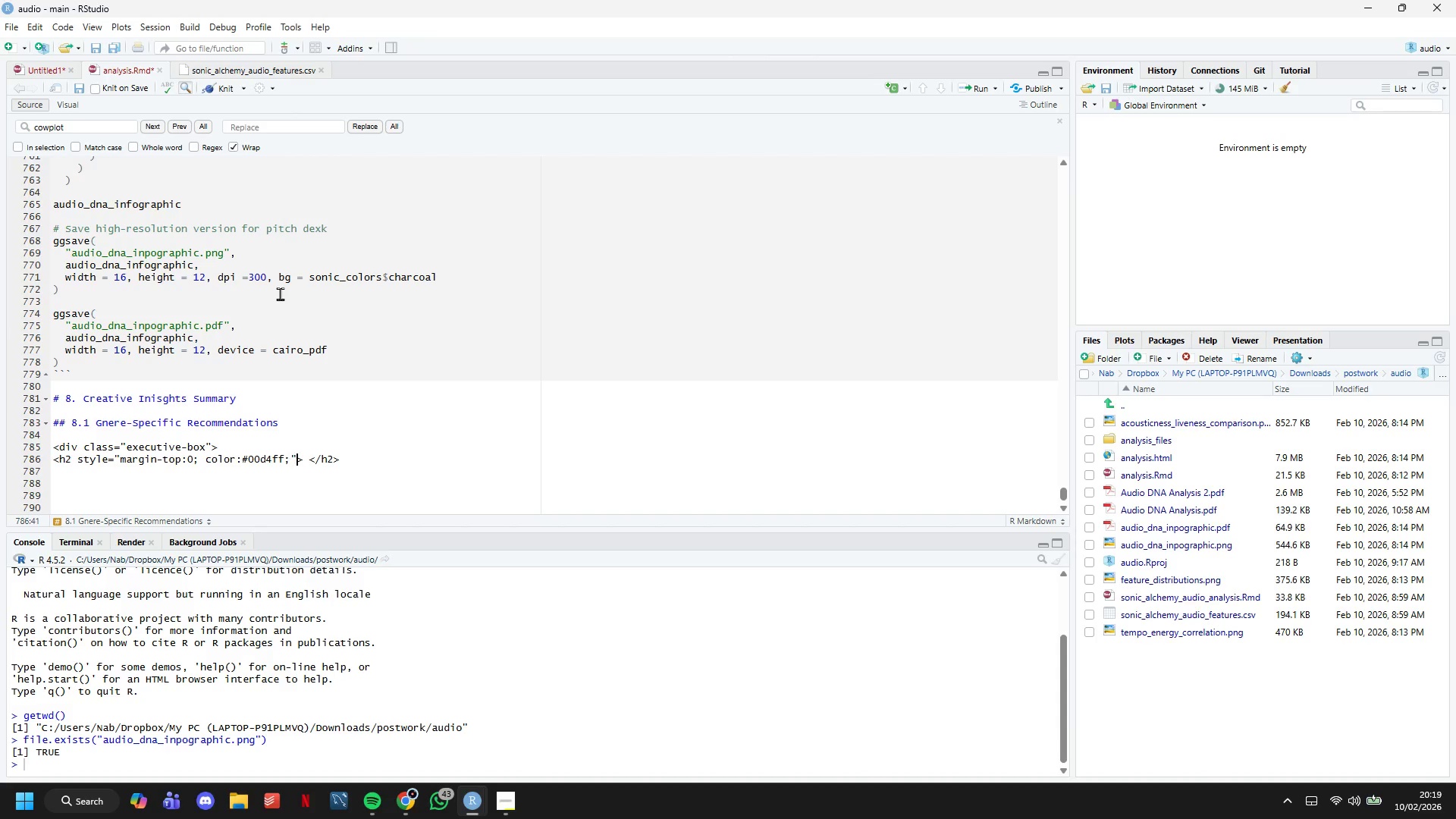 
key(ArrowRight)
 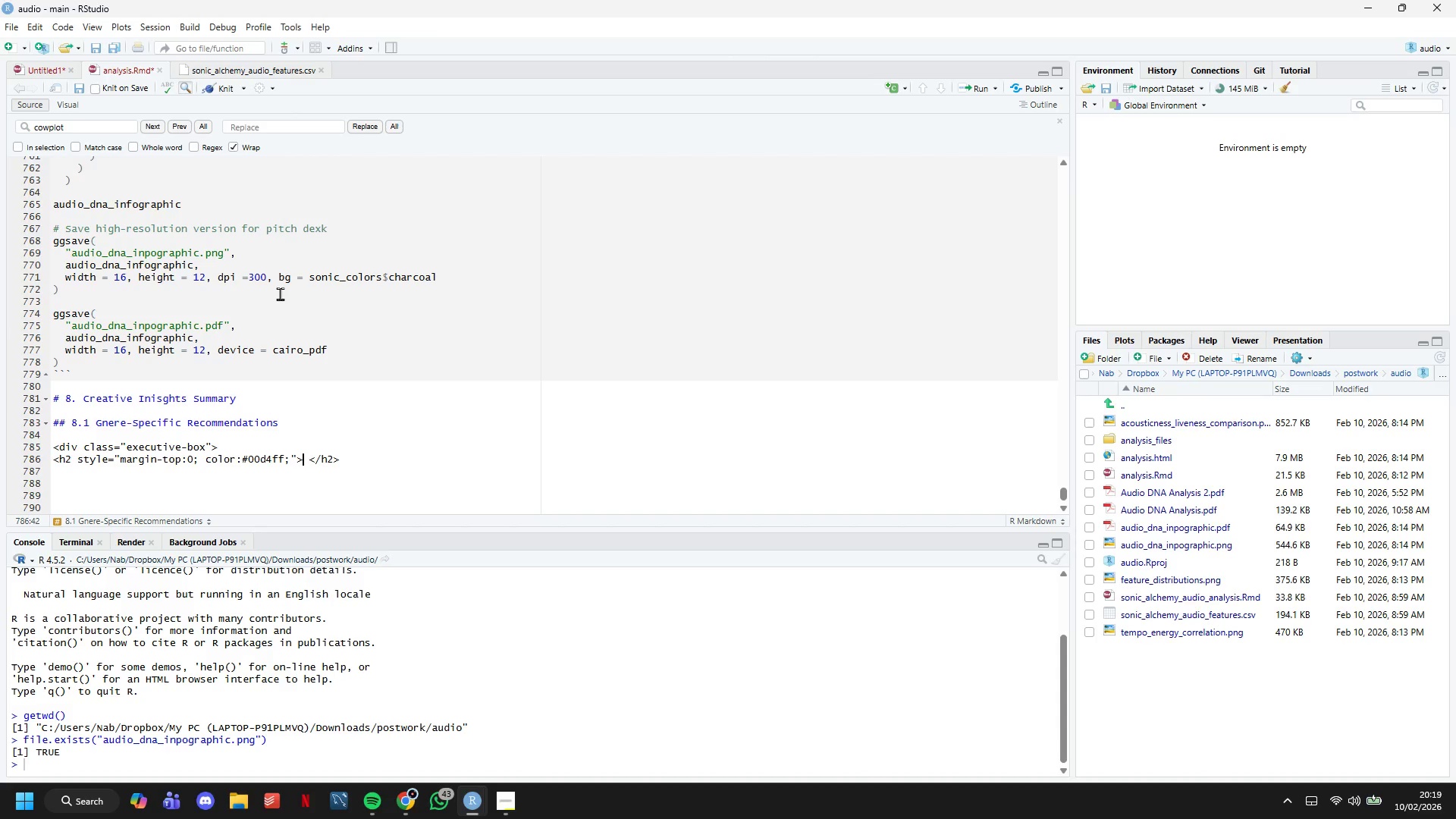 
key(ArrowRight)
 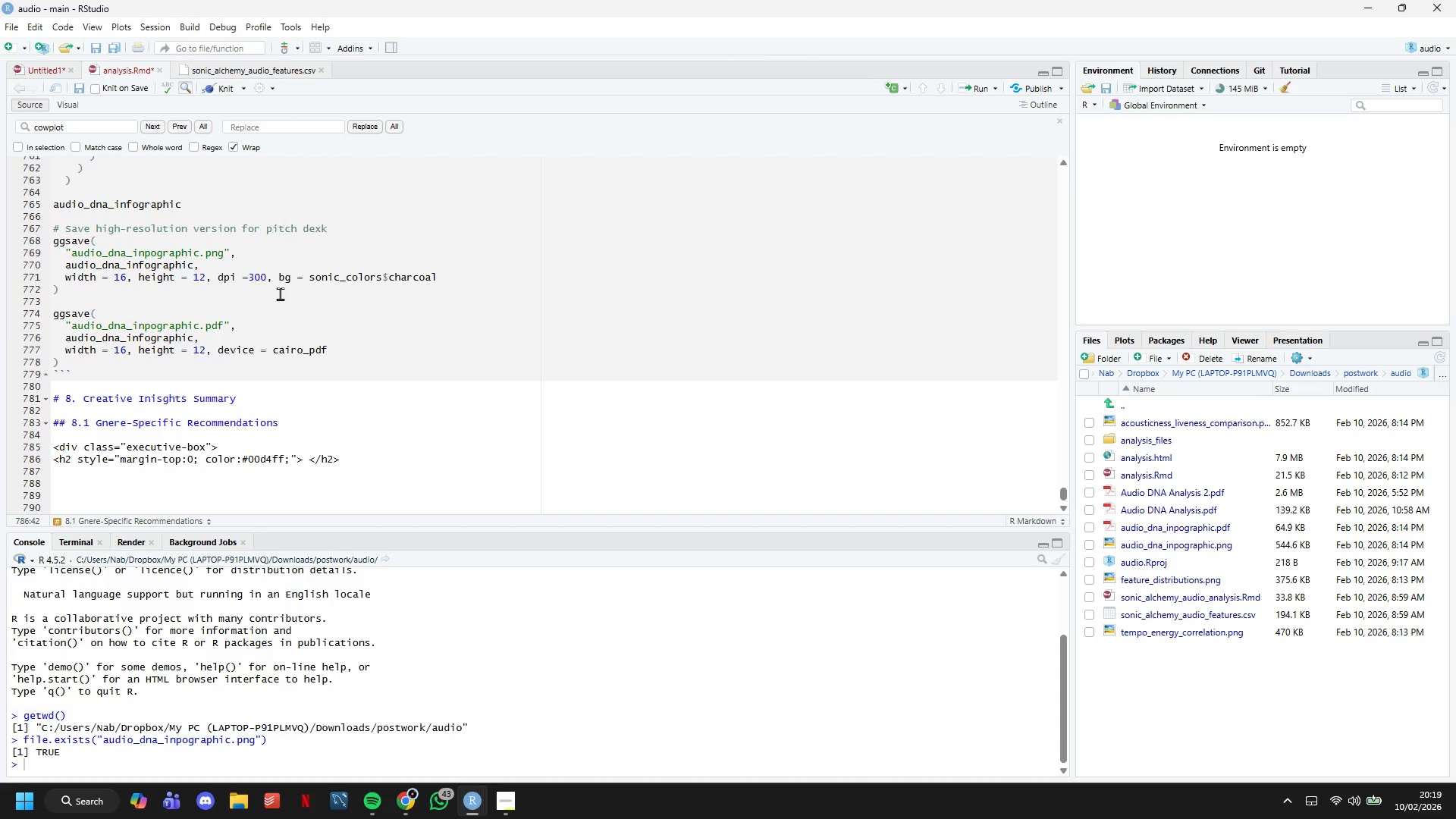 
type( Strategic Sound Design Insights)
 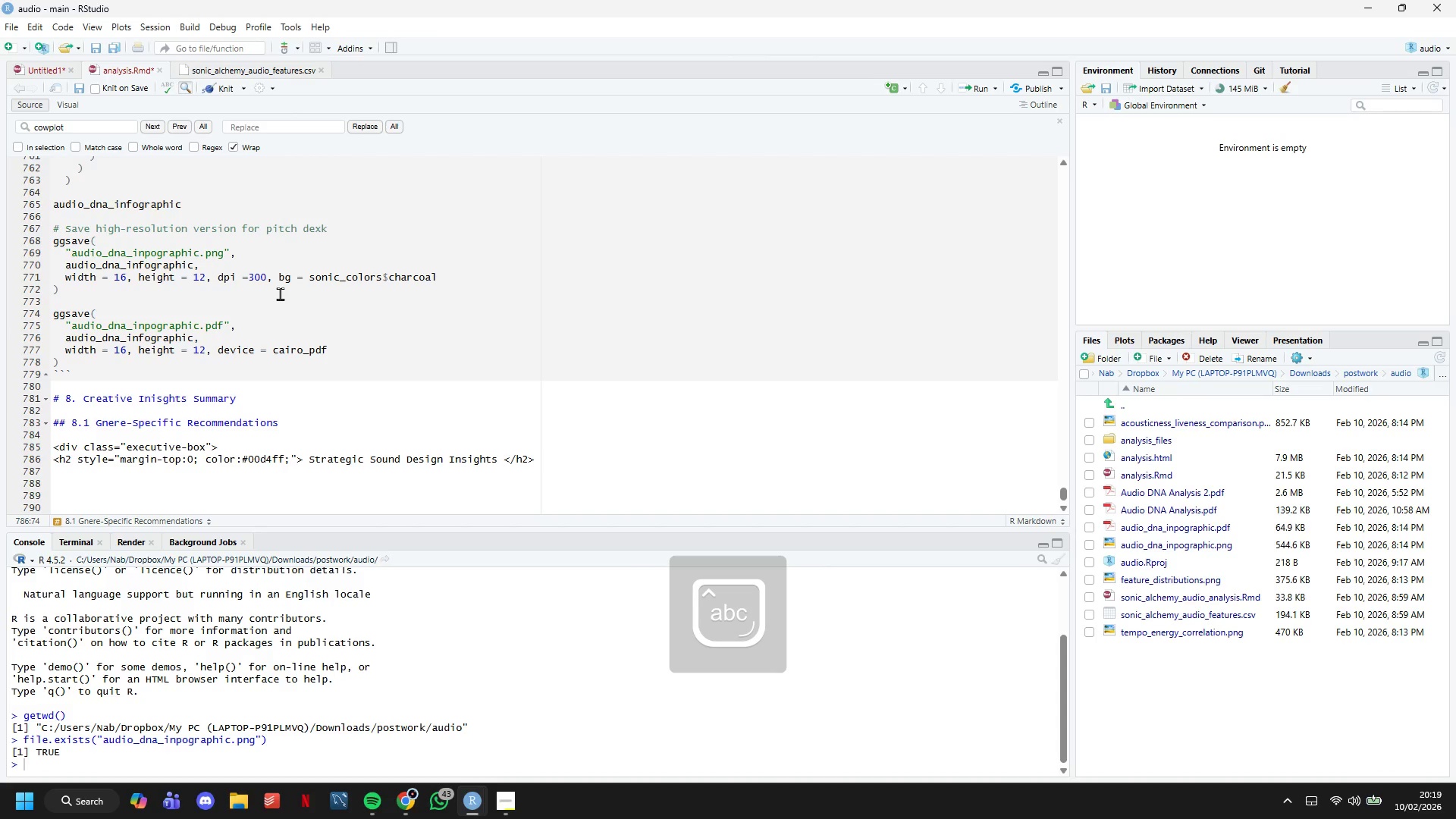 
key(Control+S)
 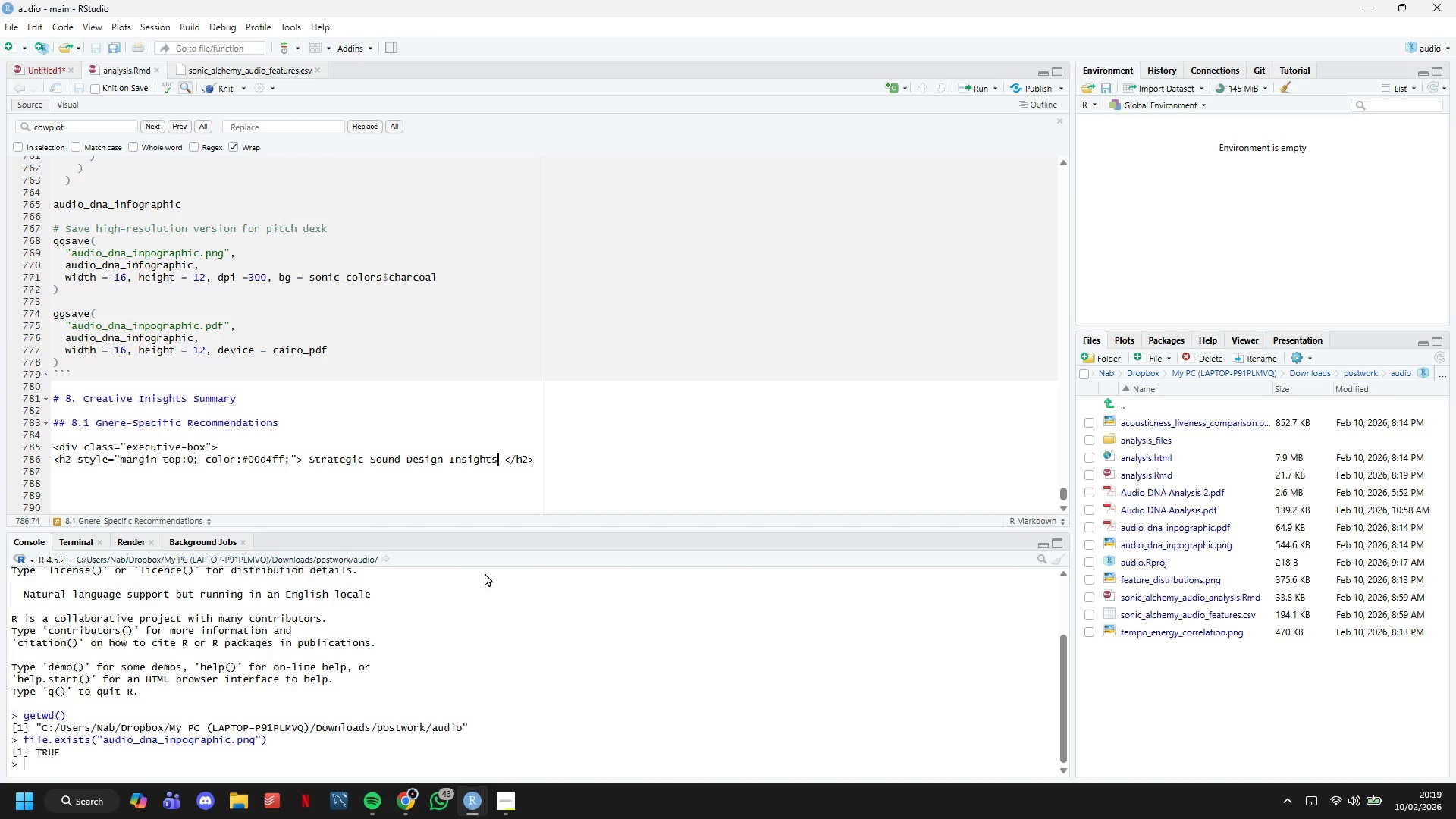 
mouse_move([493, 780])
 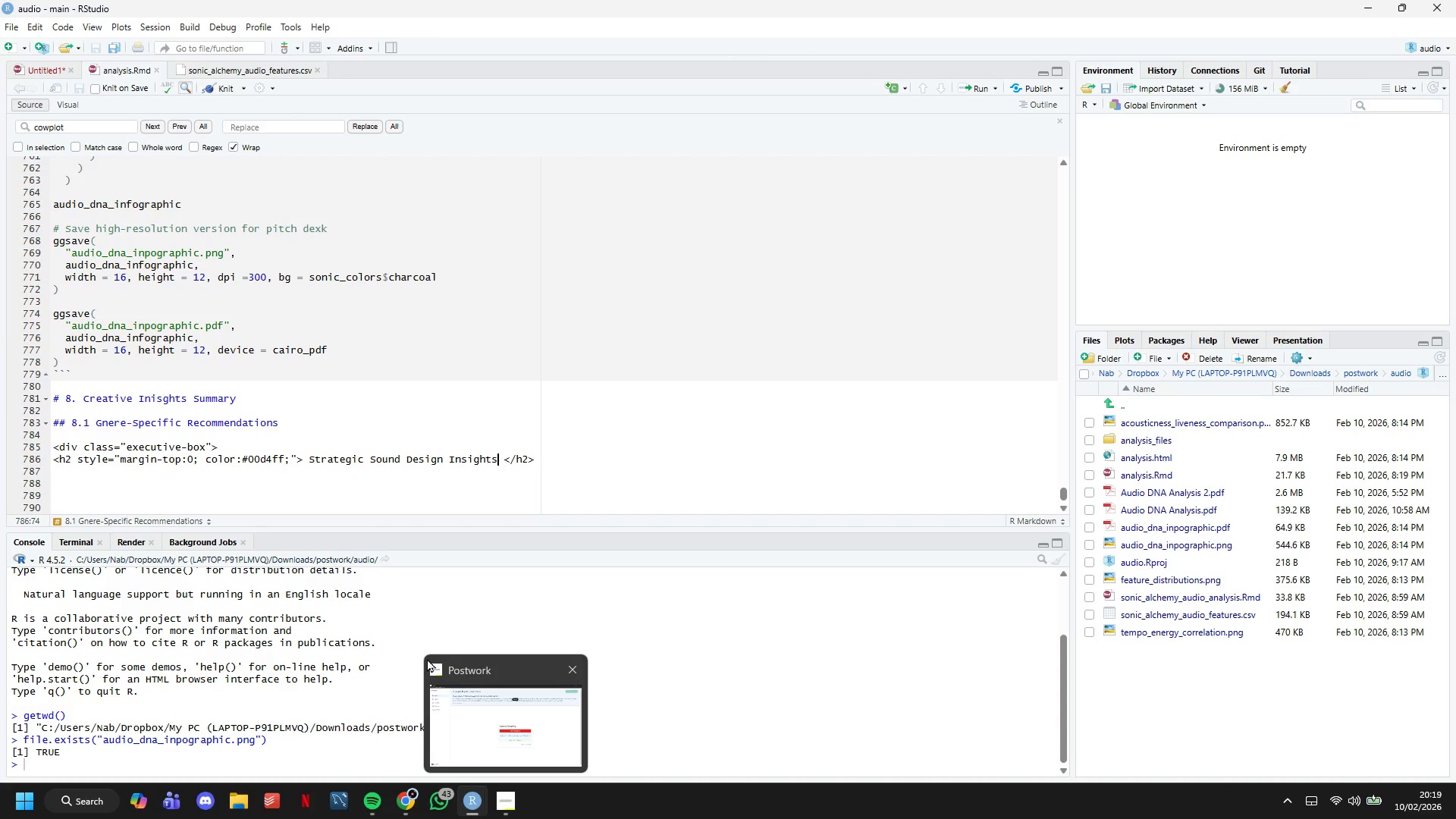 
wait(34.86)
 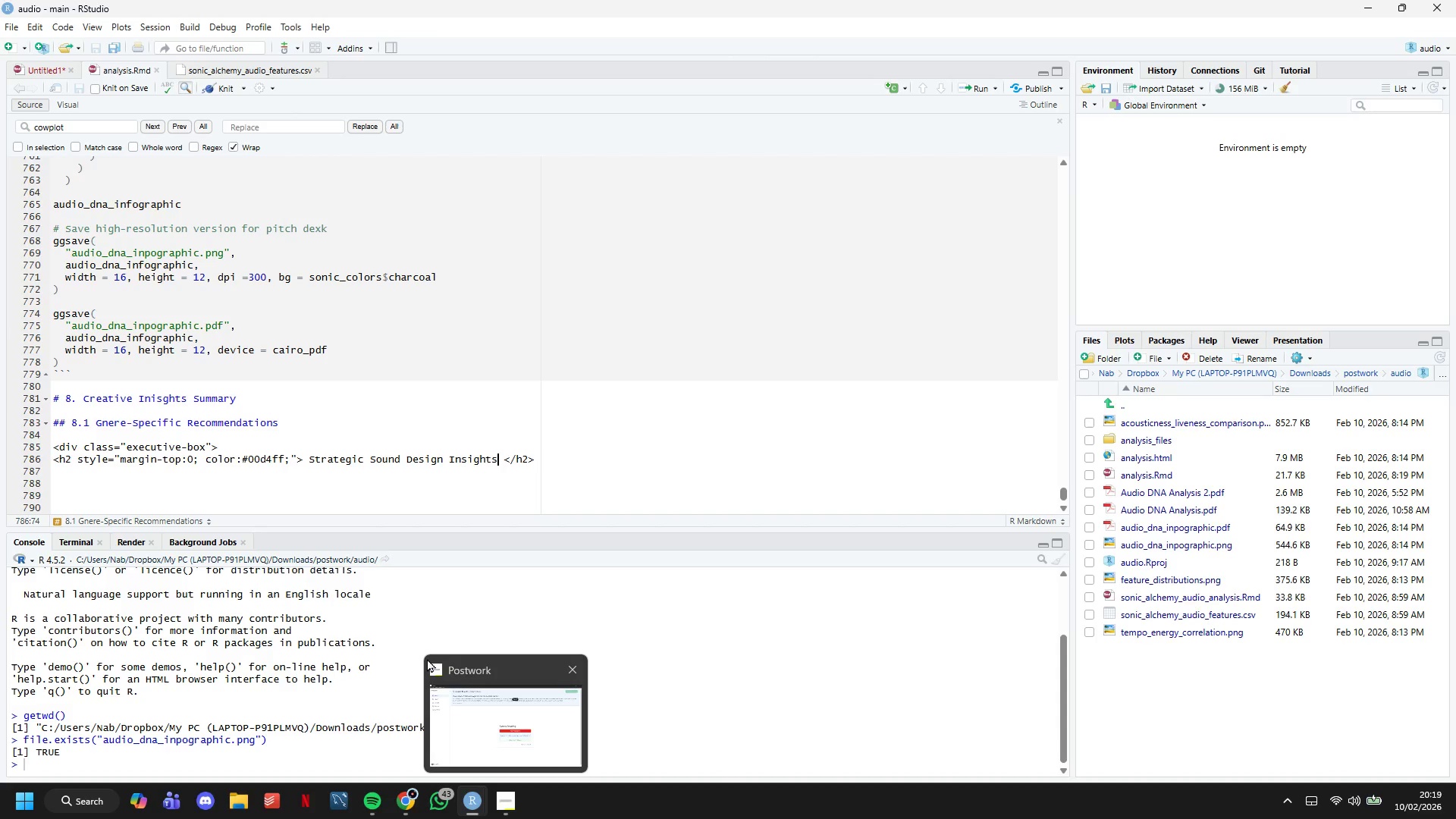 
scroll: coordinate [290, 444], scroll_direction: down, amount: 11.0
 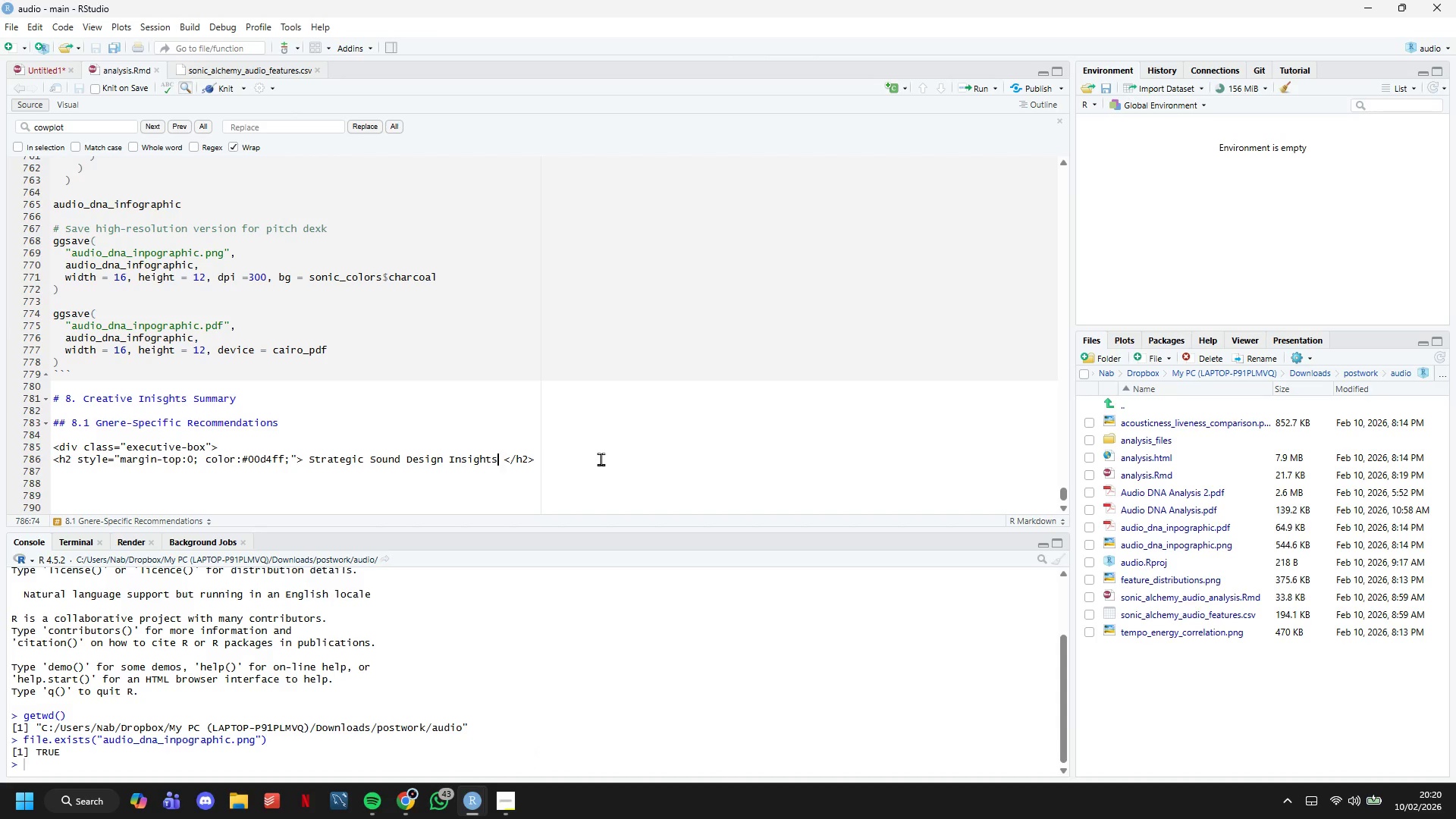 
left_click([601, 459])
 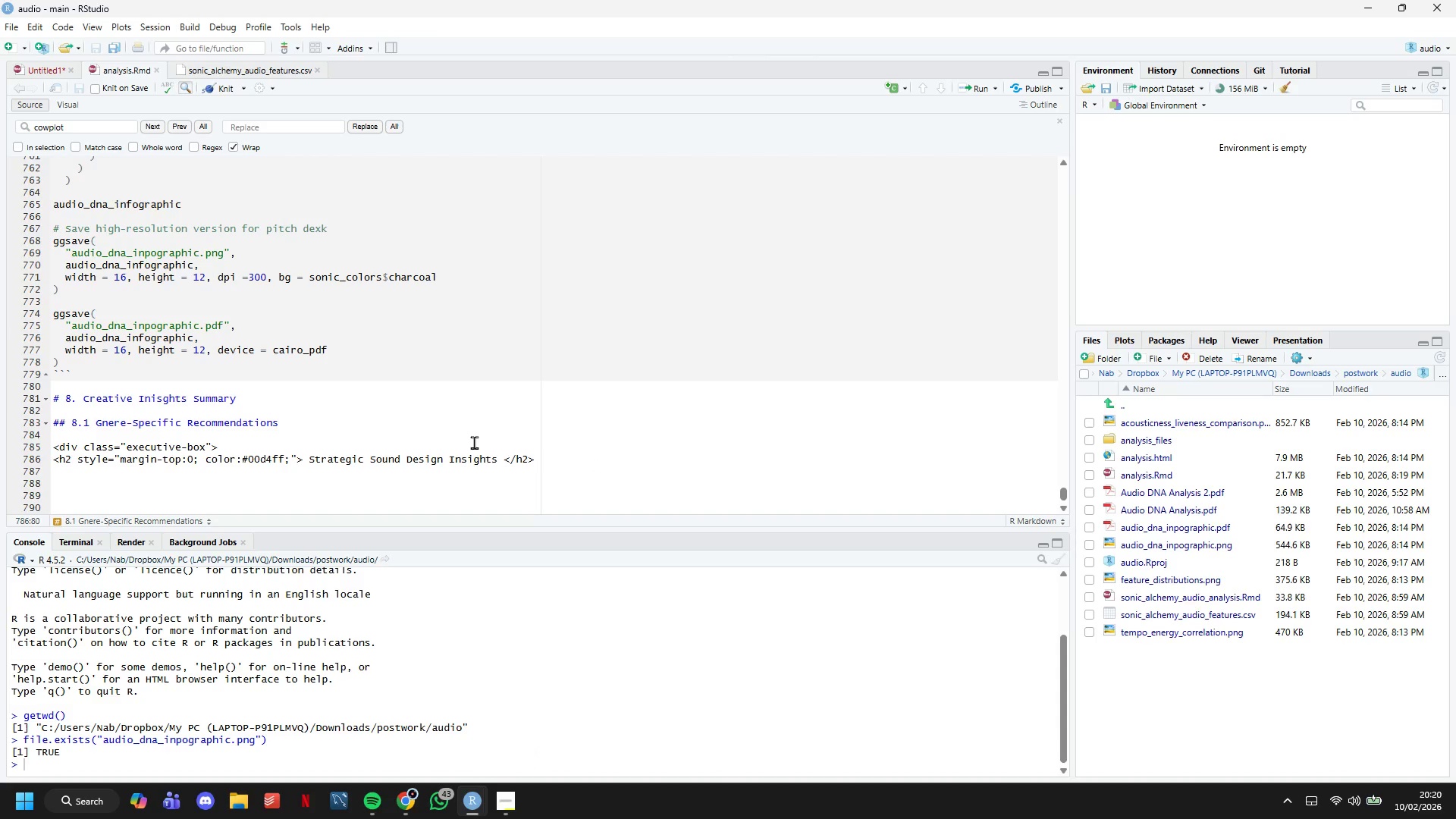 
key(Enter)
 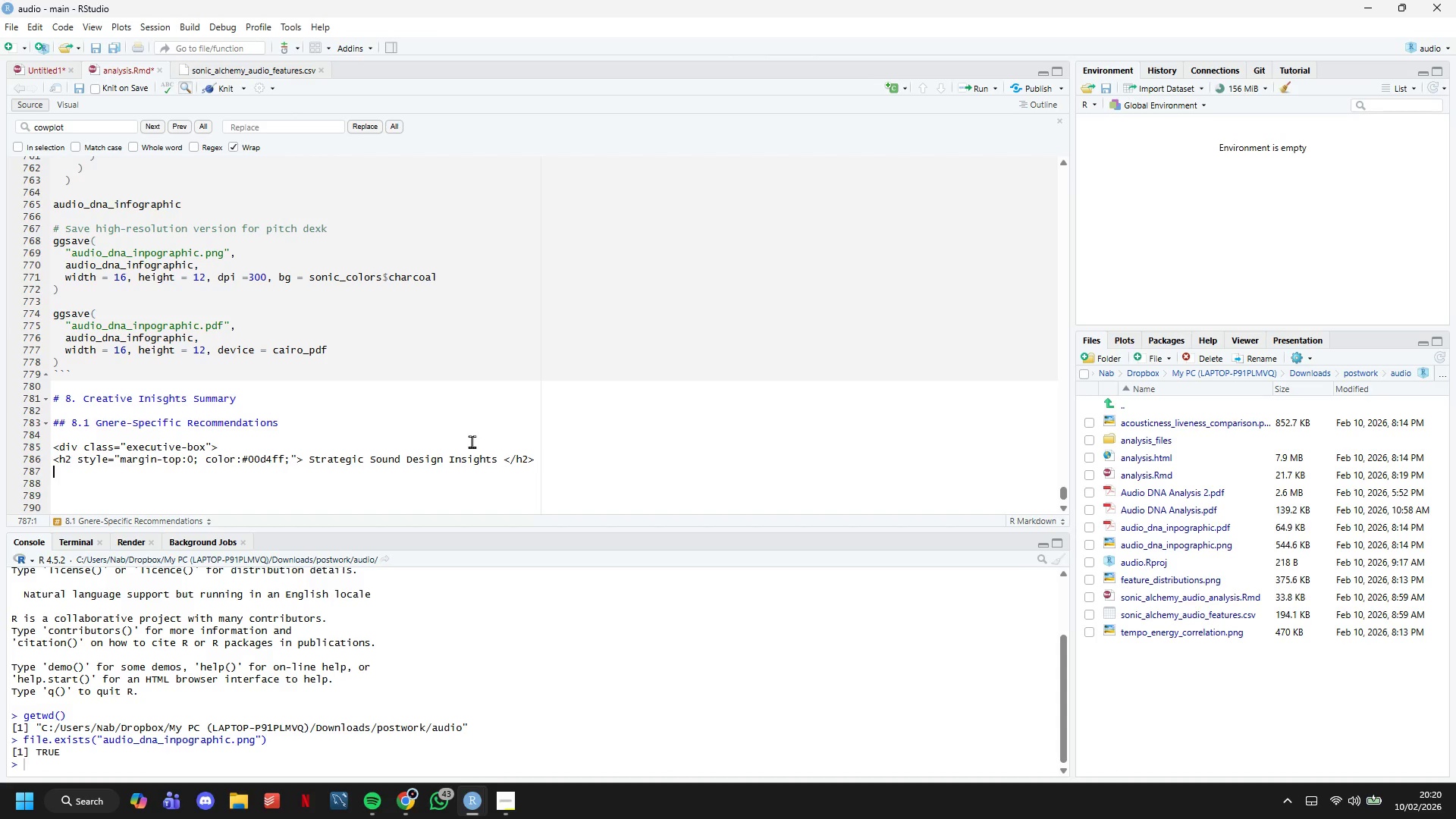 
wait(5.7)
 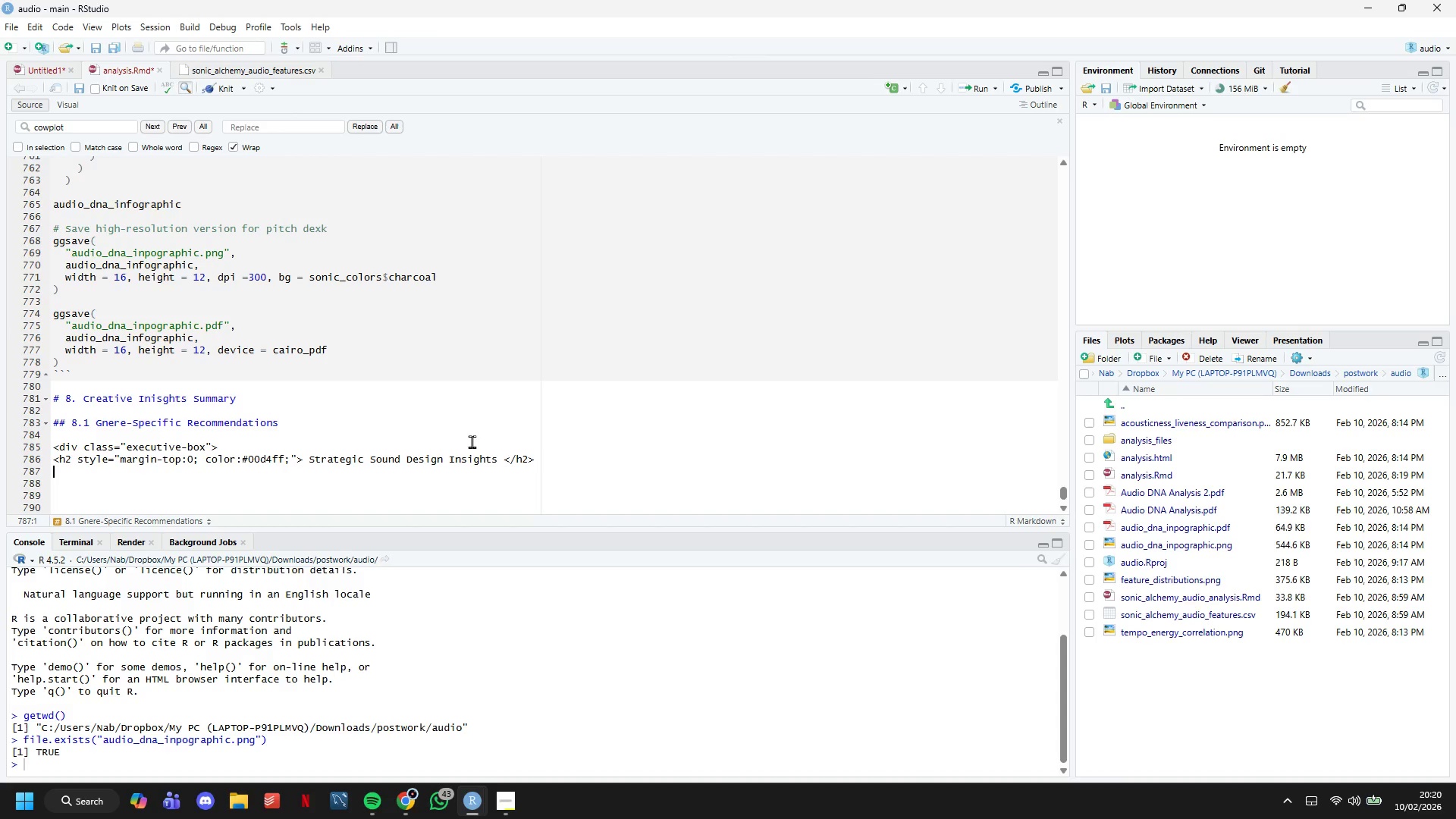 
key(Enter)
 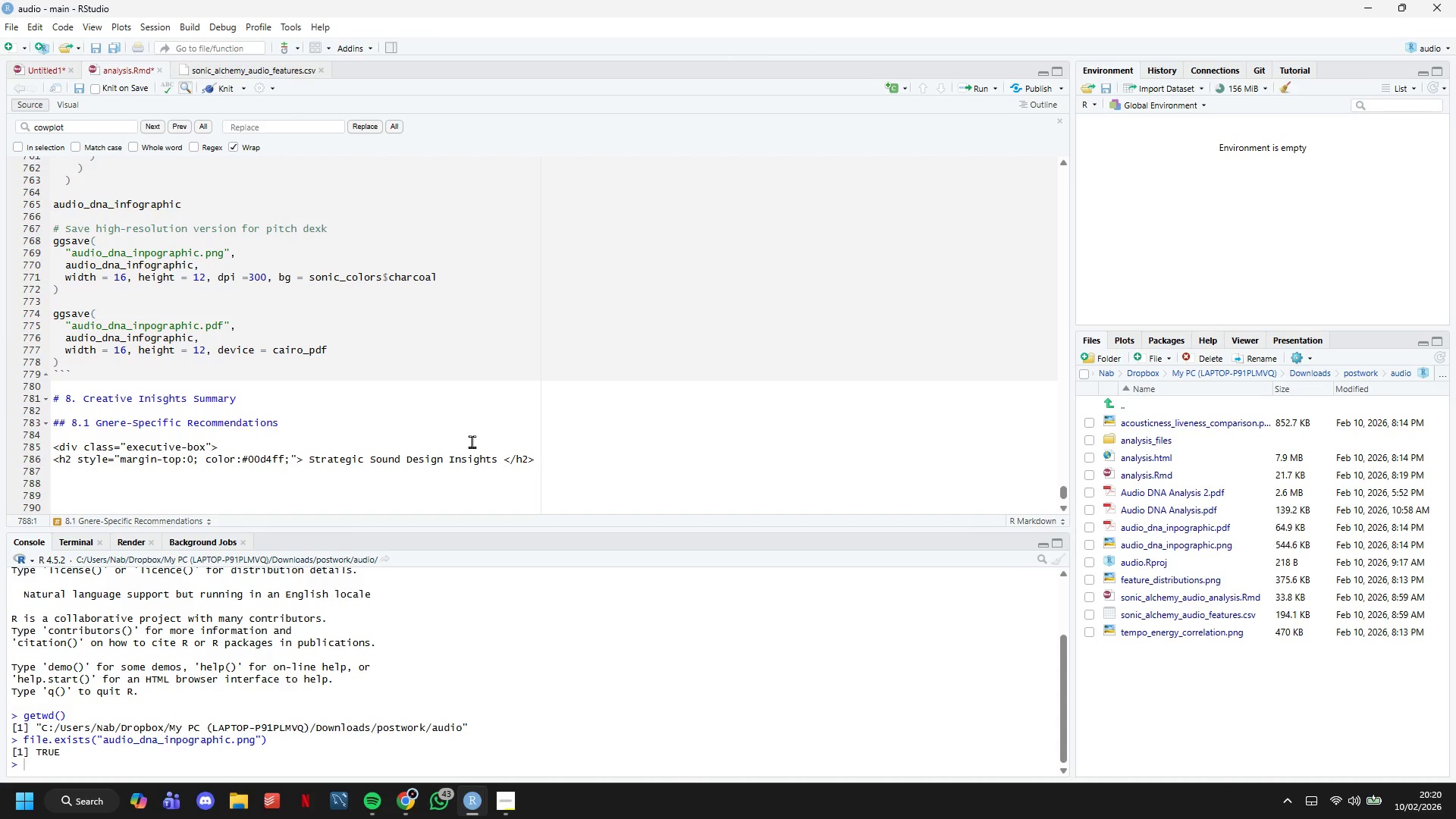 
type(<h3> </h3>)
 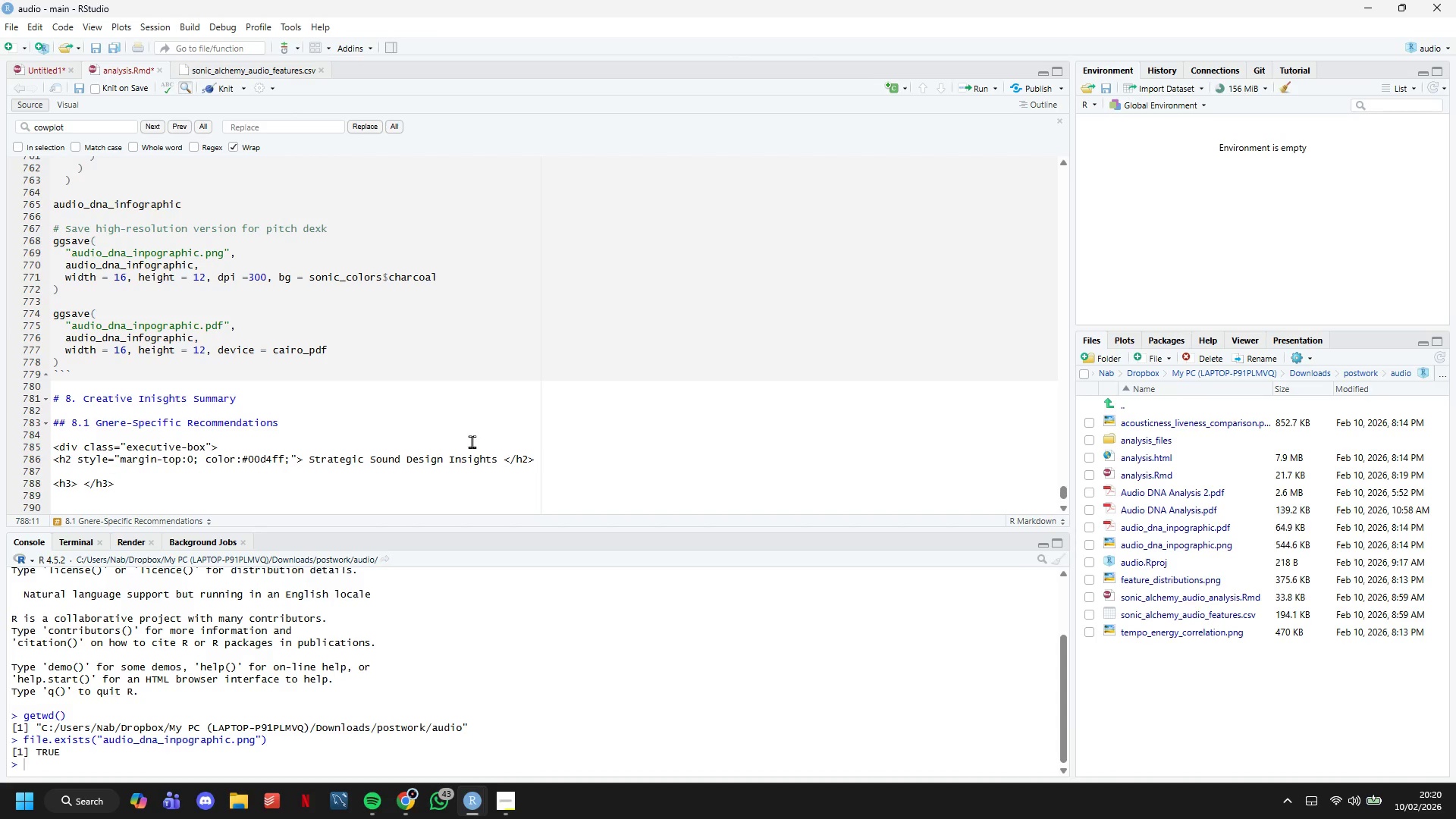 
key(ArrowLeft)
 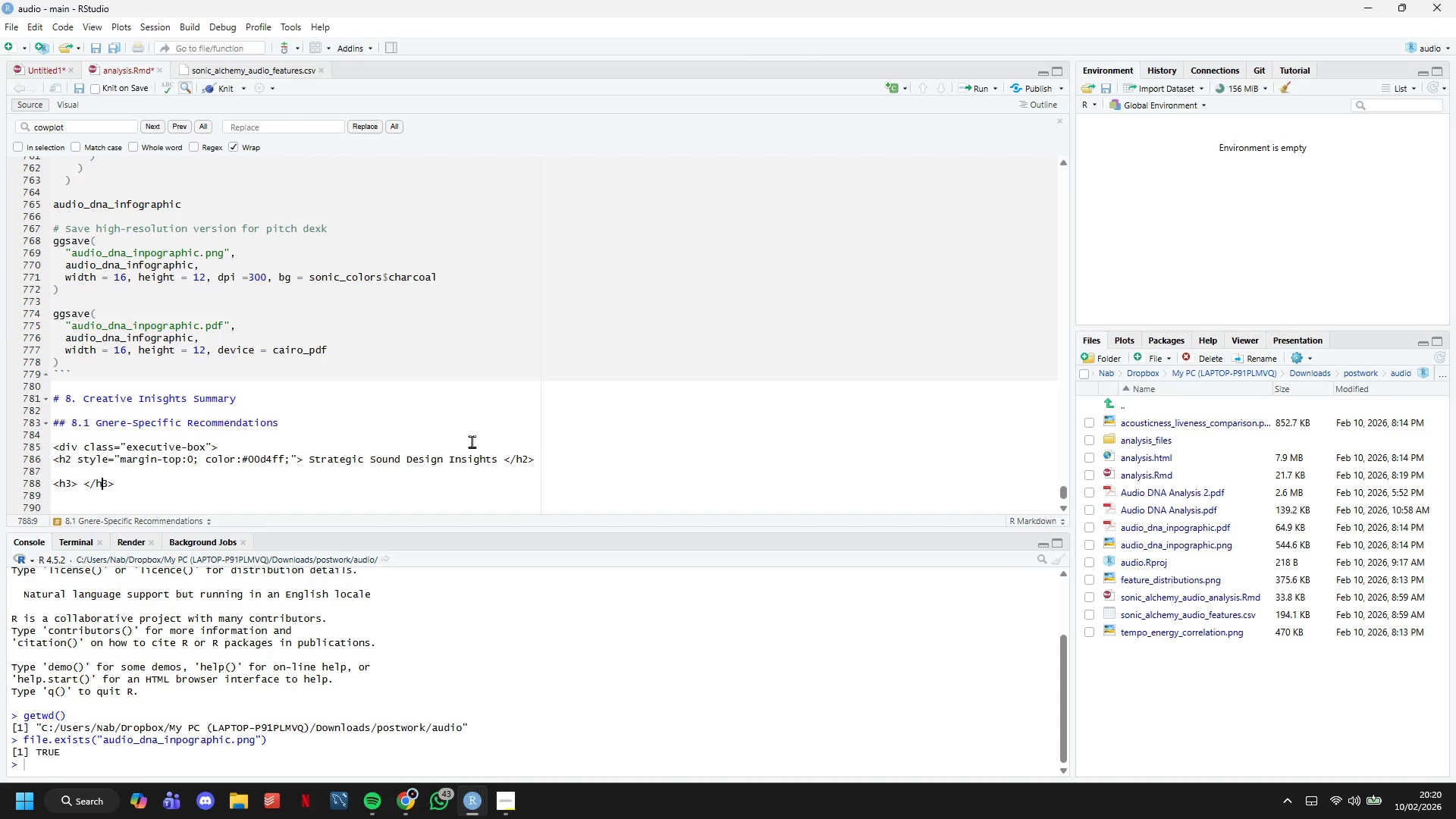 
key(ArrowLeft)
 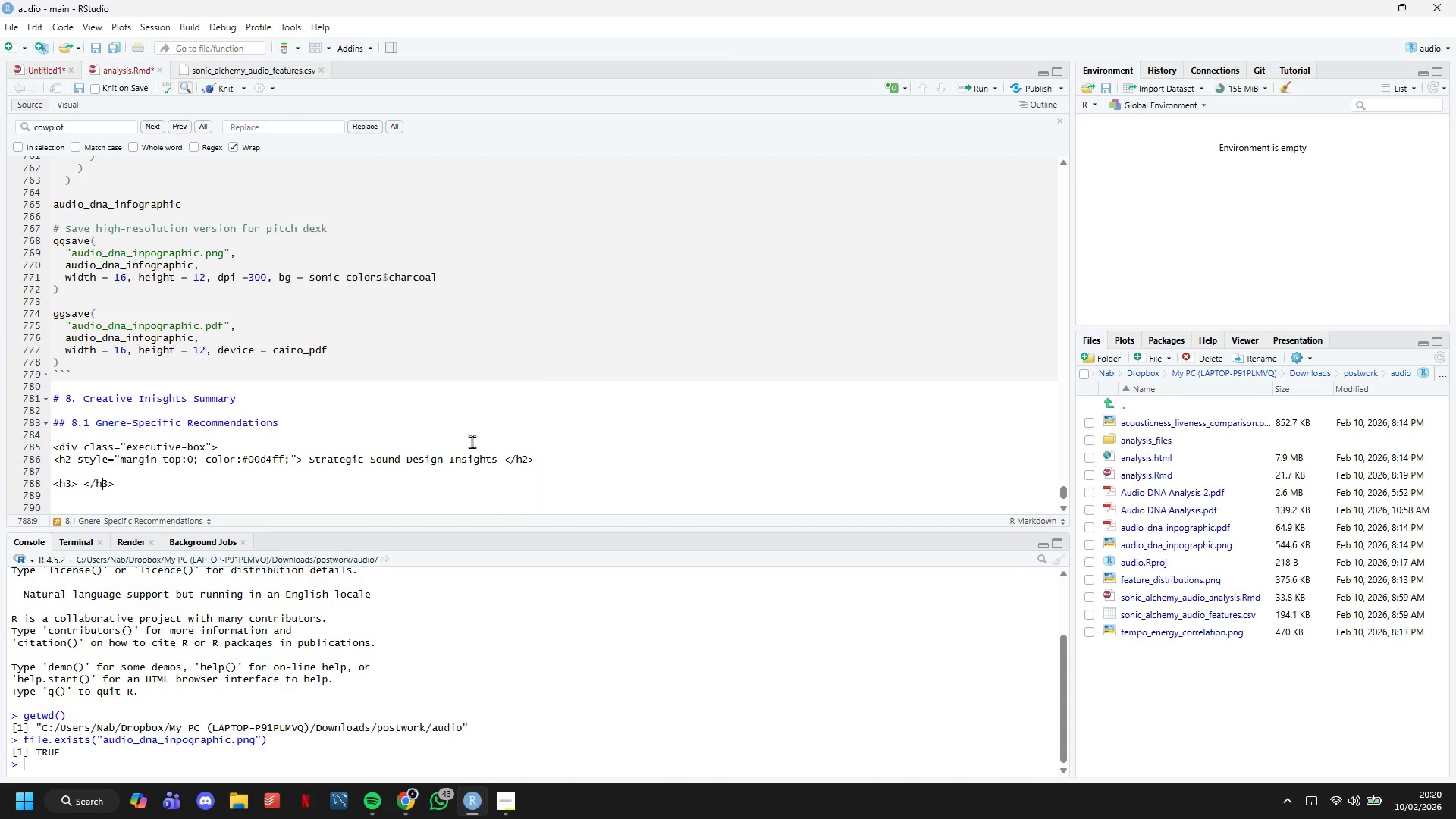 
key(ArrowLeft)
 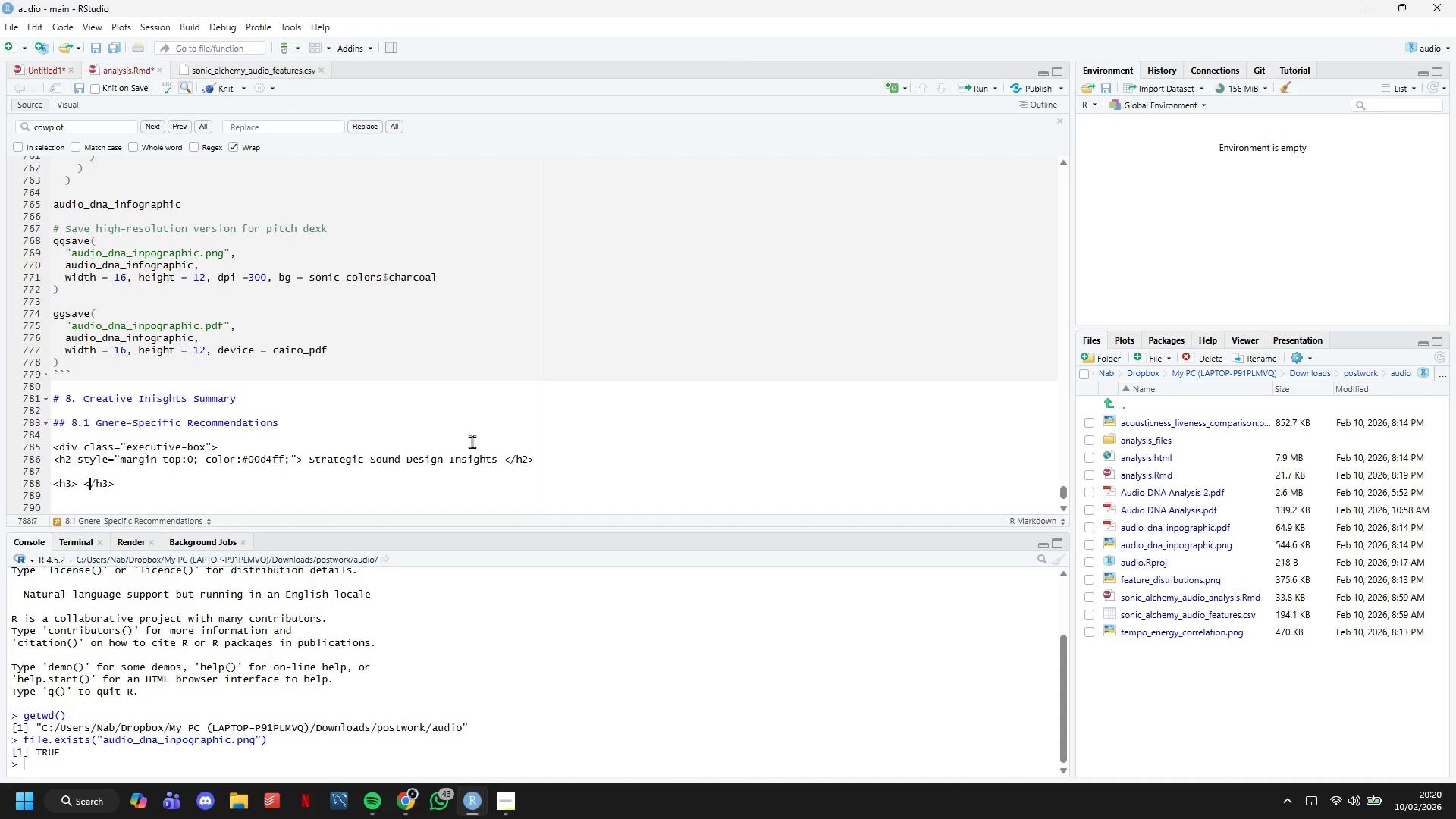 
key(ArrowLeft)
 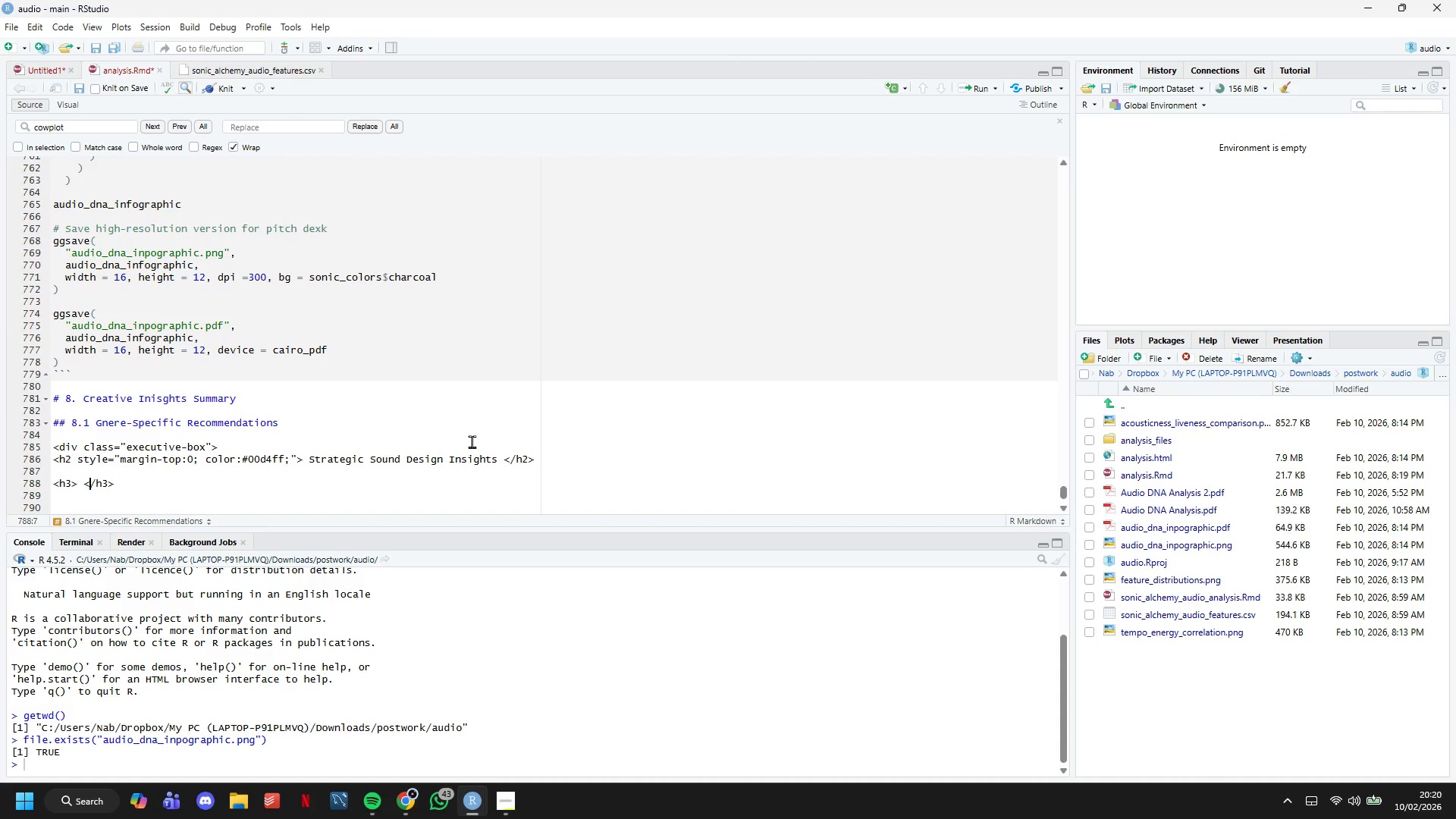 
key(ArrowLeft)
 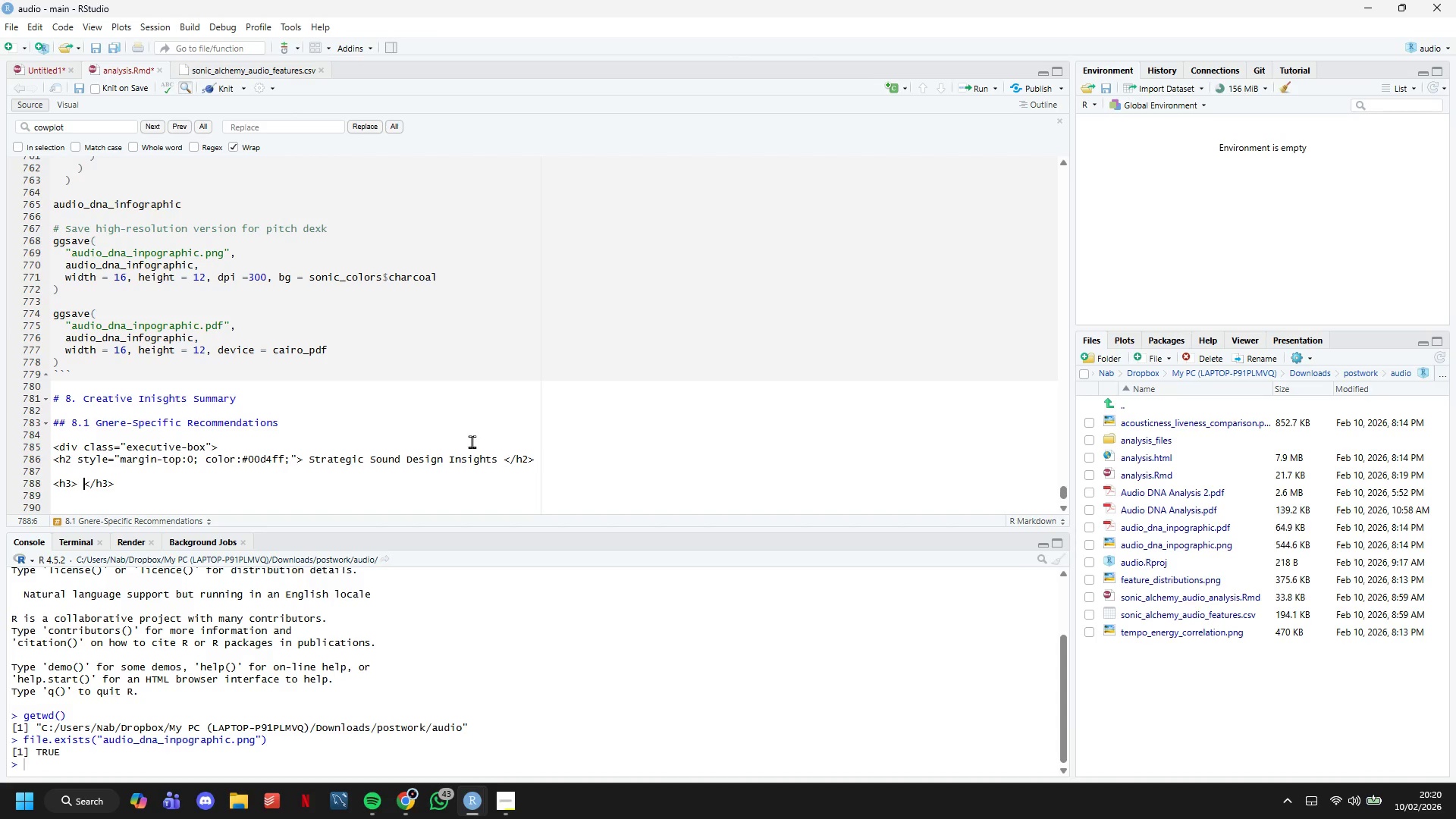 
key(ArrowLeft)
 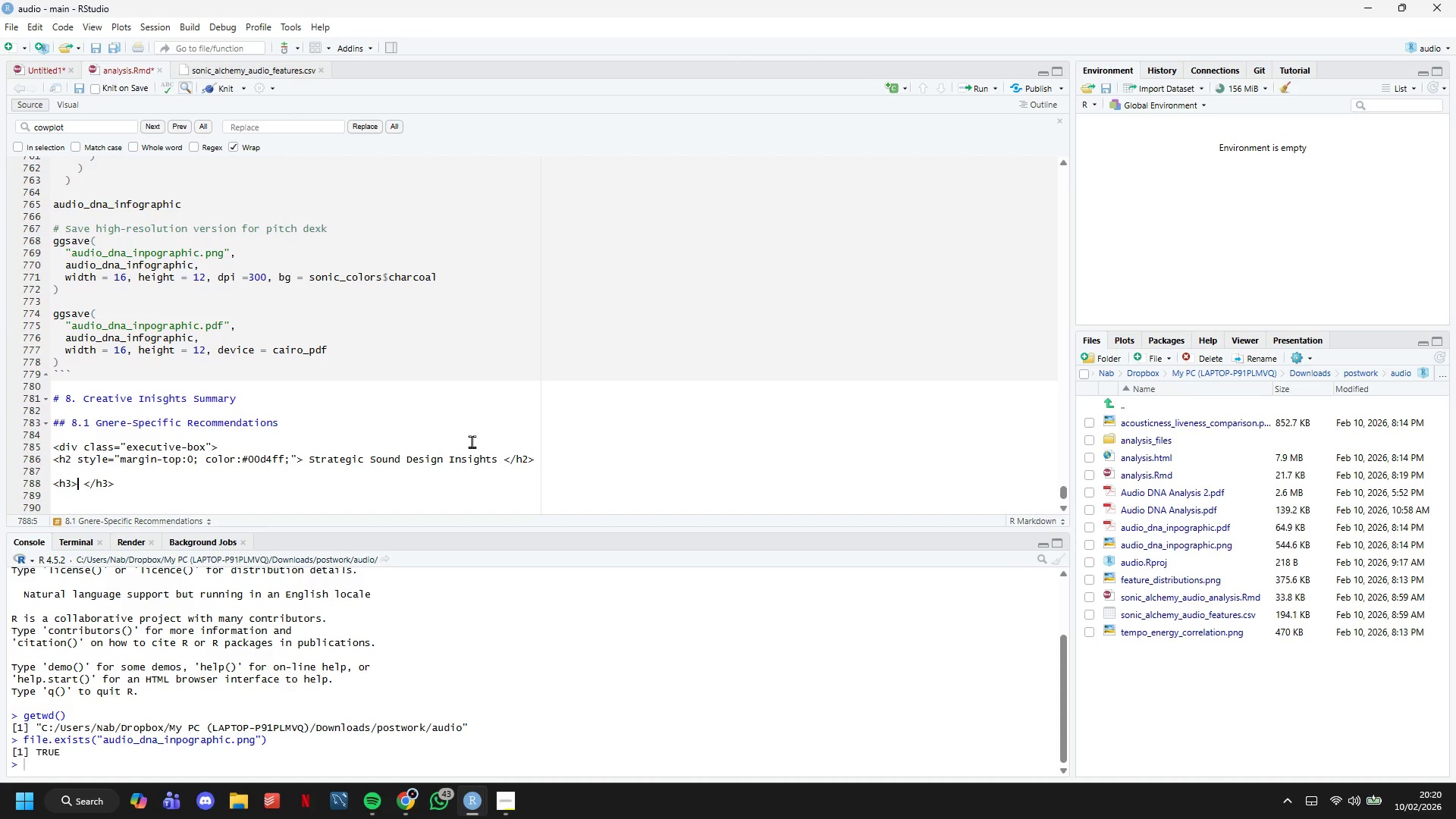 
key(ArrowLeft)
 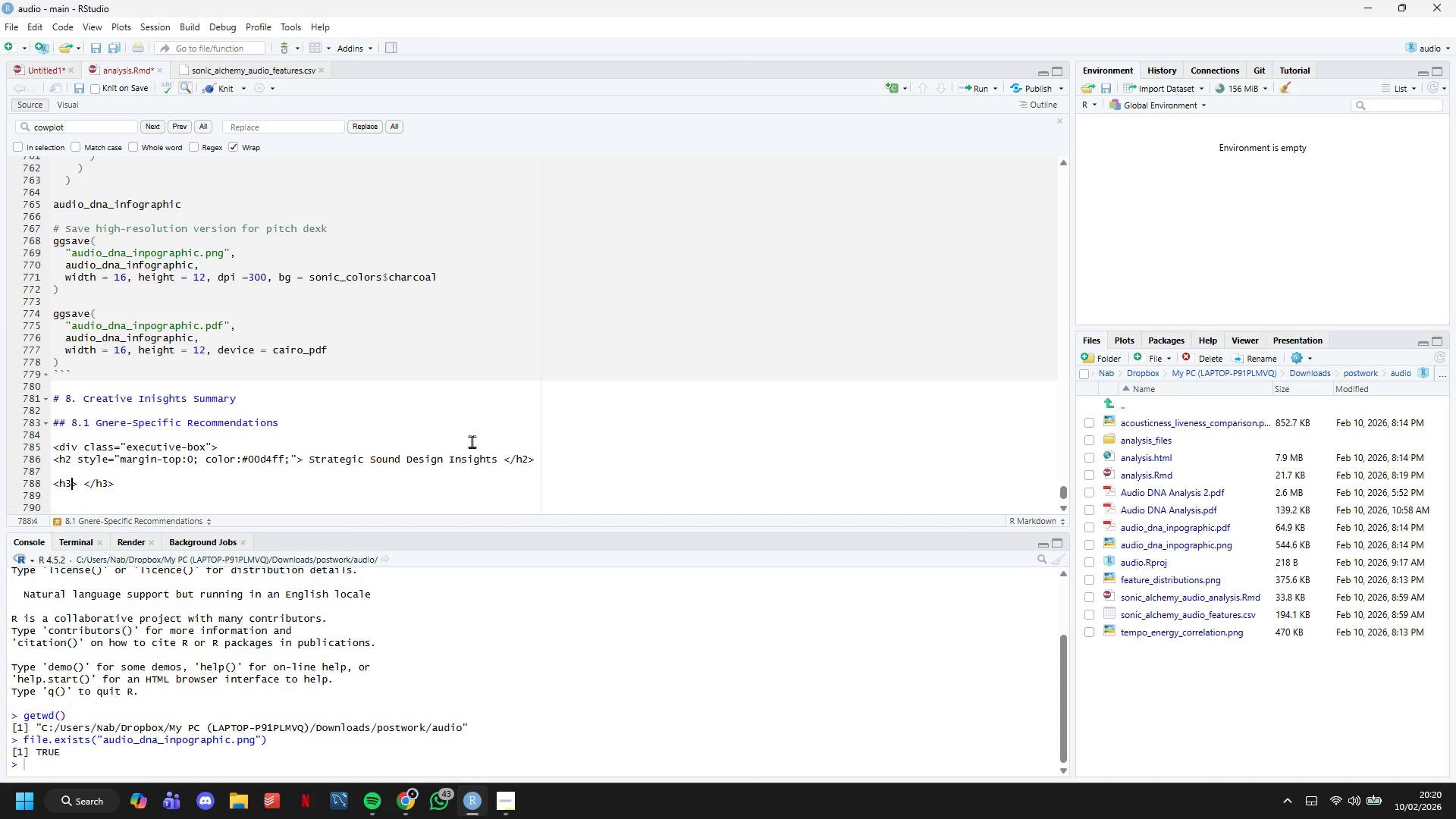 
type( stu)
key(Backspace)
type(yle ="")
 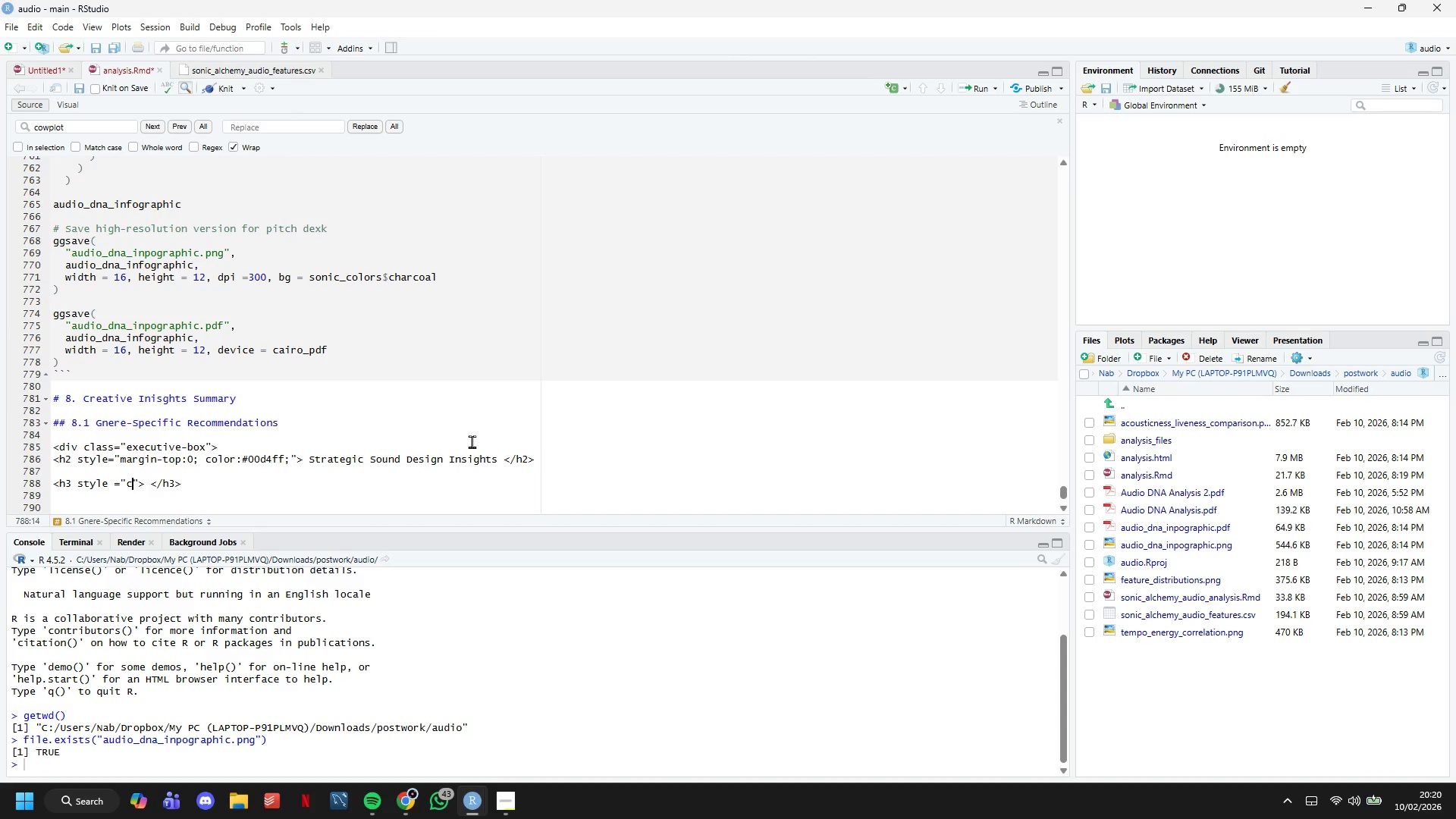 
 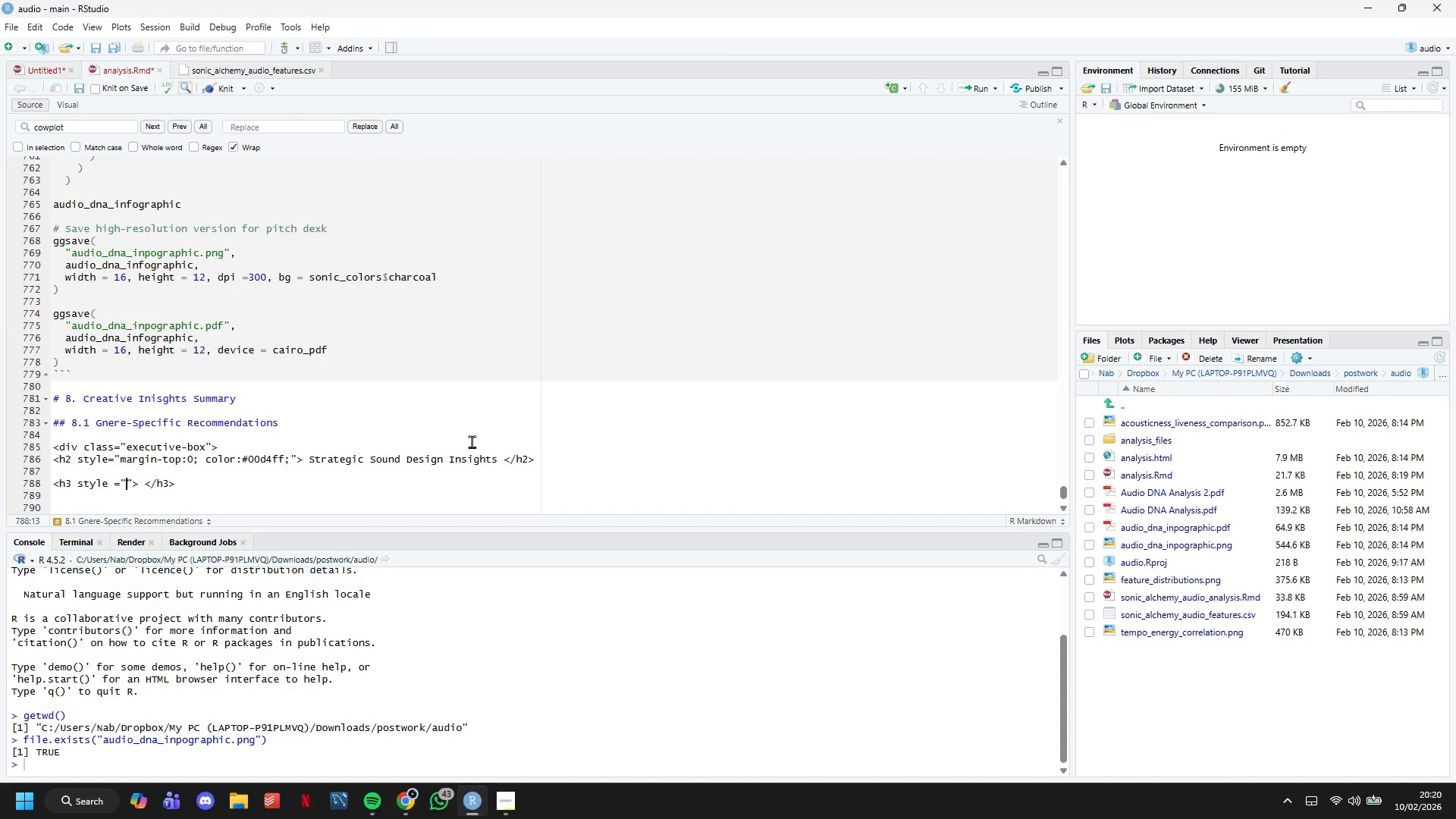 
key(ArrowLeft)
 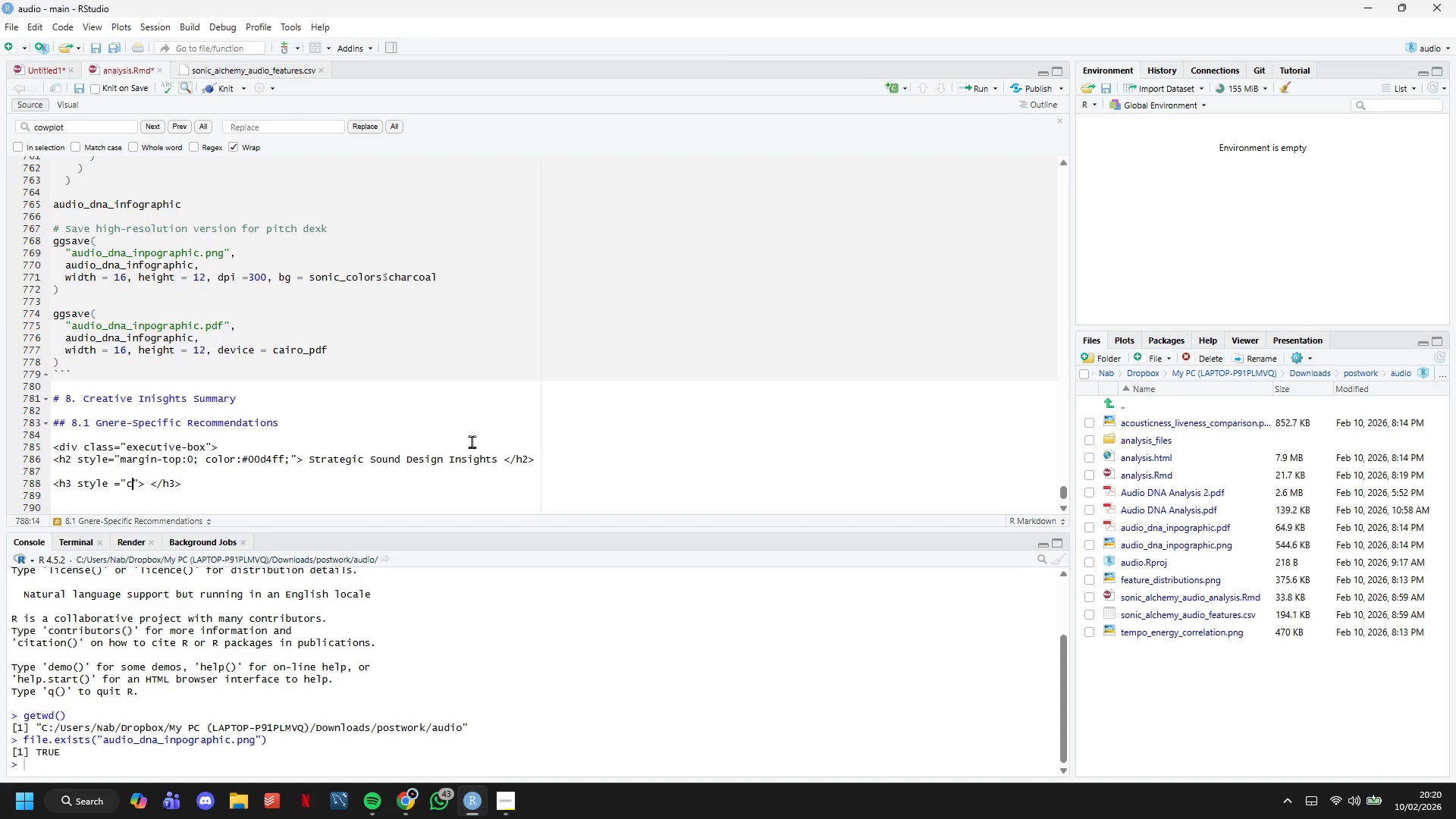 
type(color: #ffd700;)
 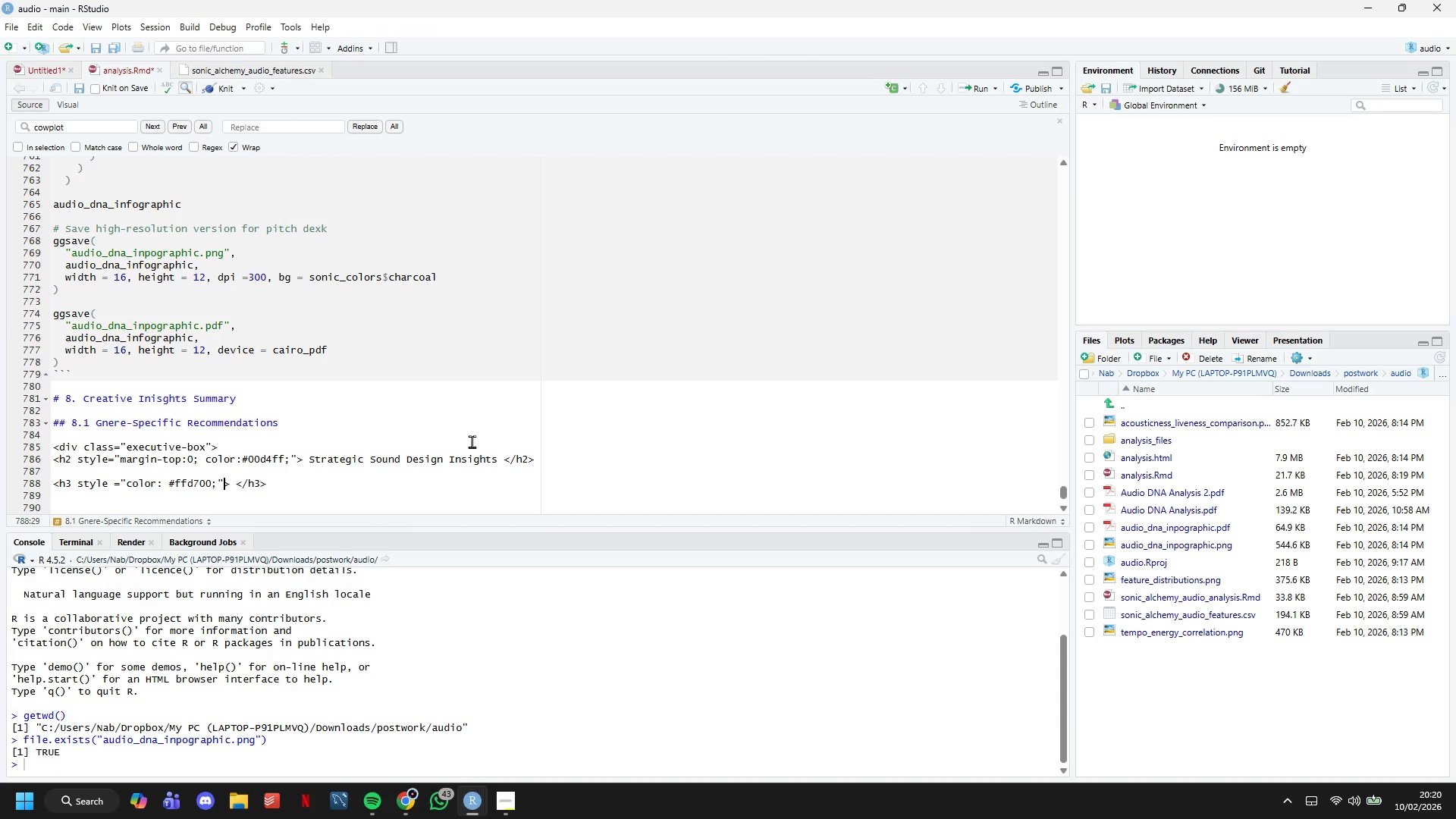 
 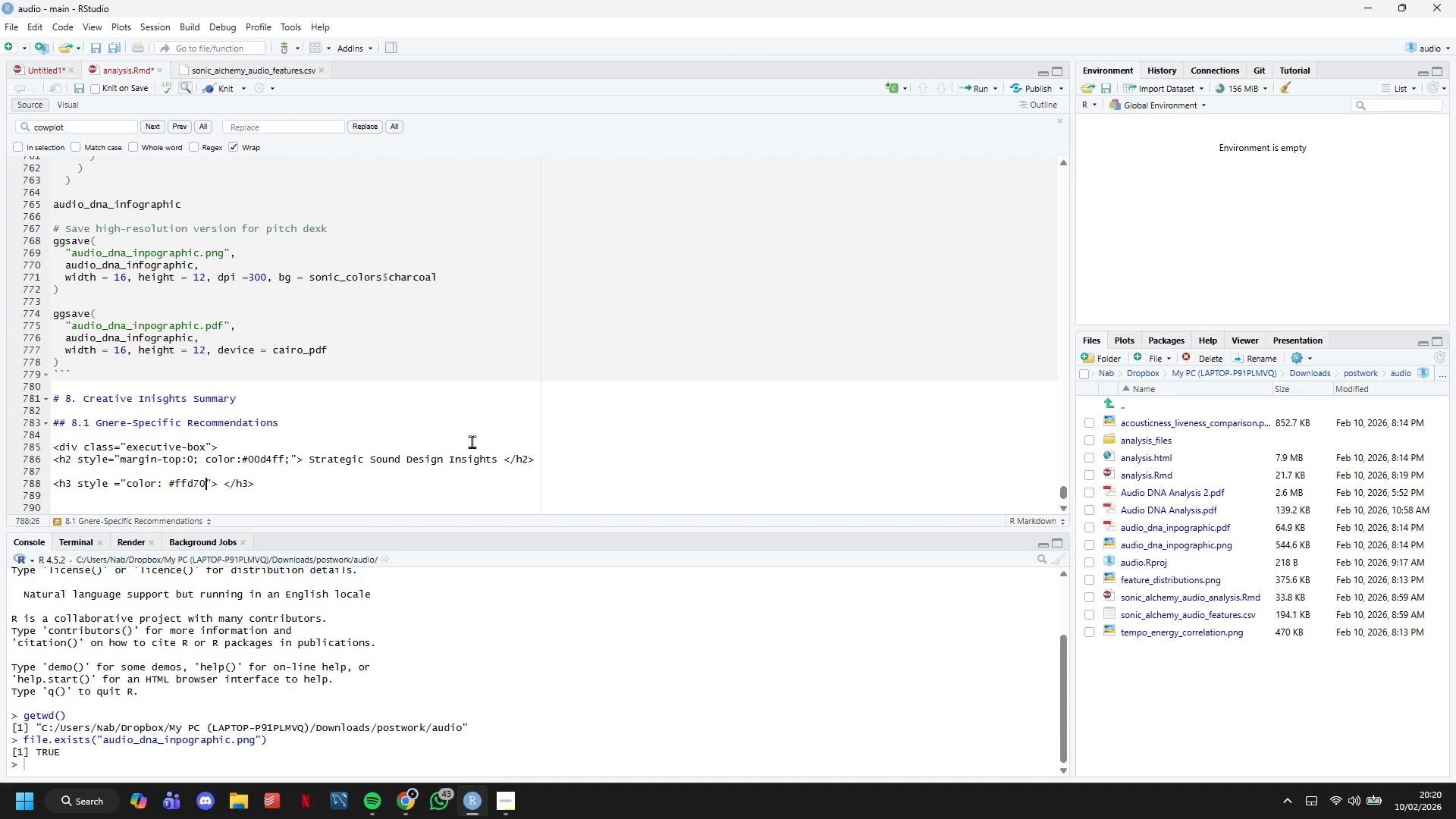 
key(ArrowRight)
 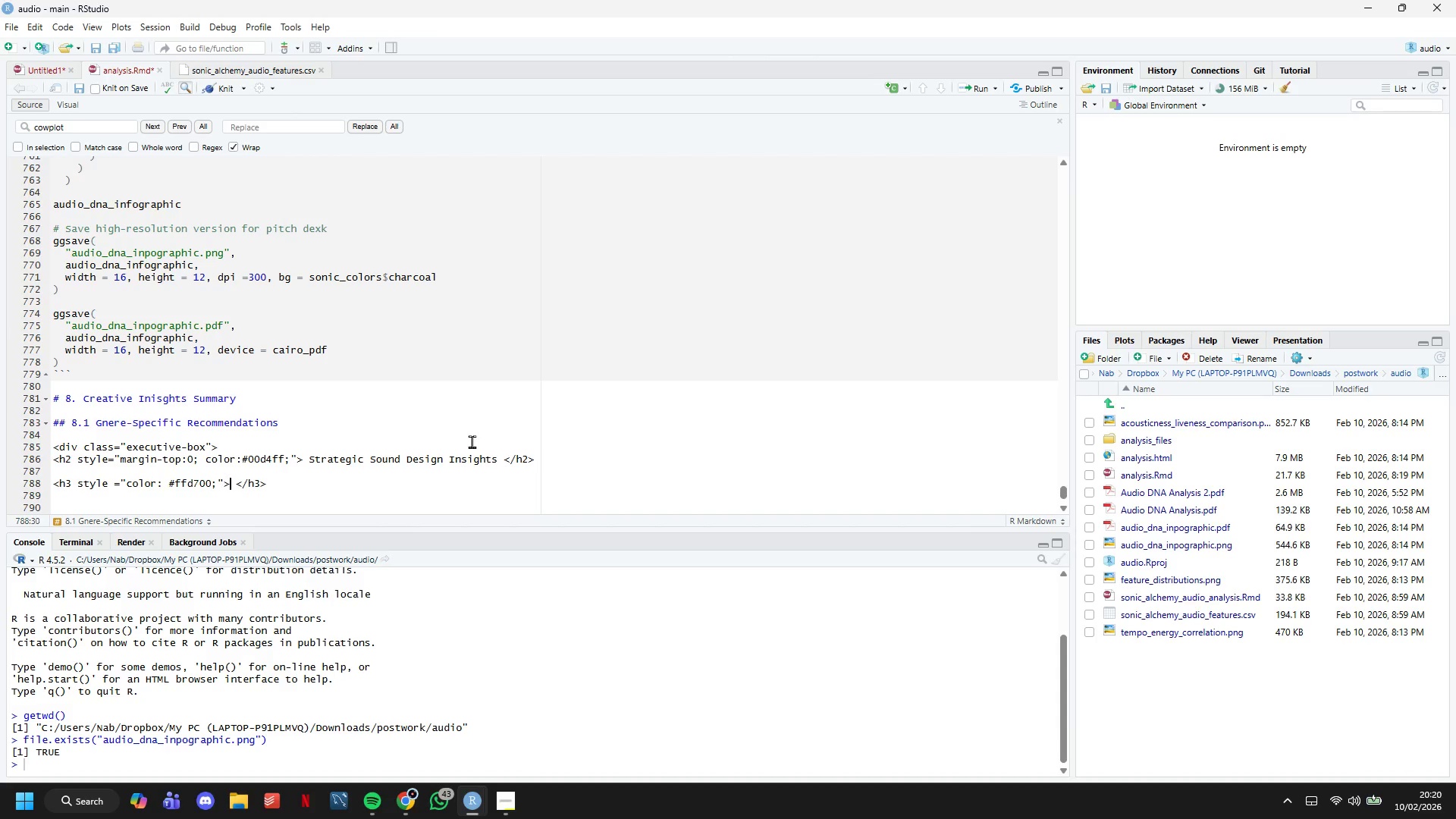 
key(ArrowRight)
 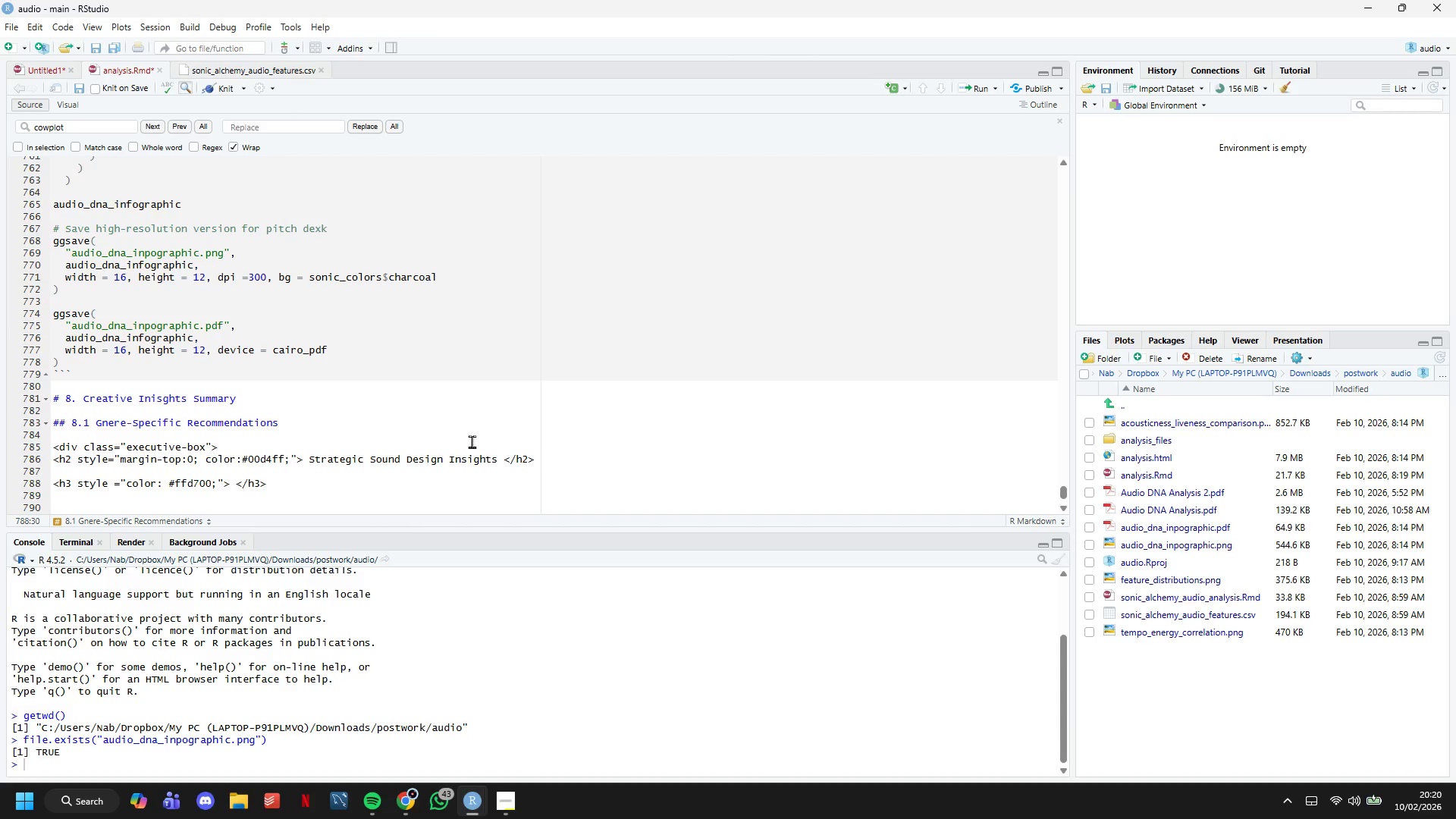 
type( Speech Genre Profiles)
 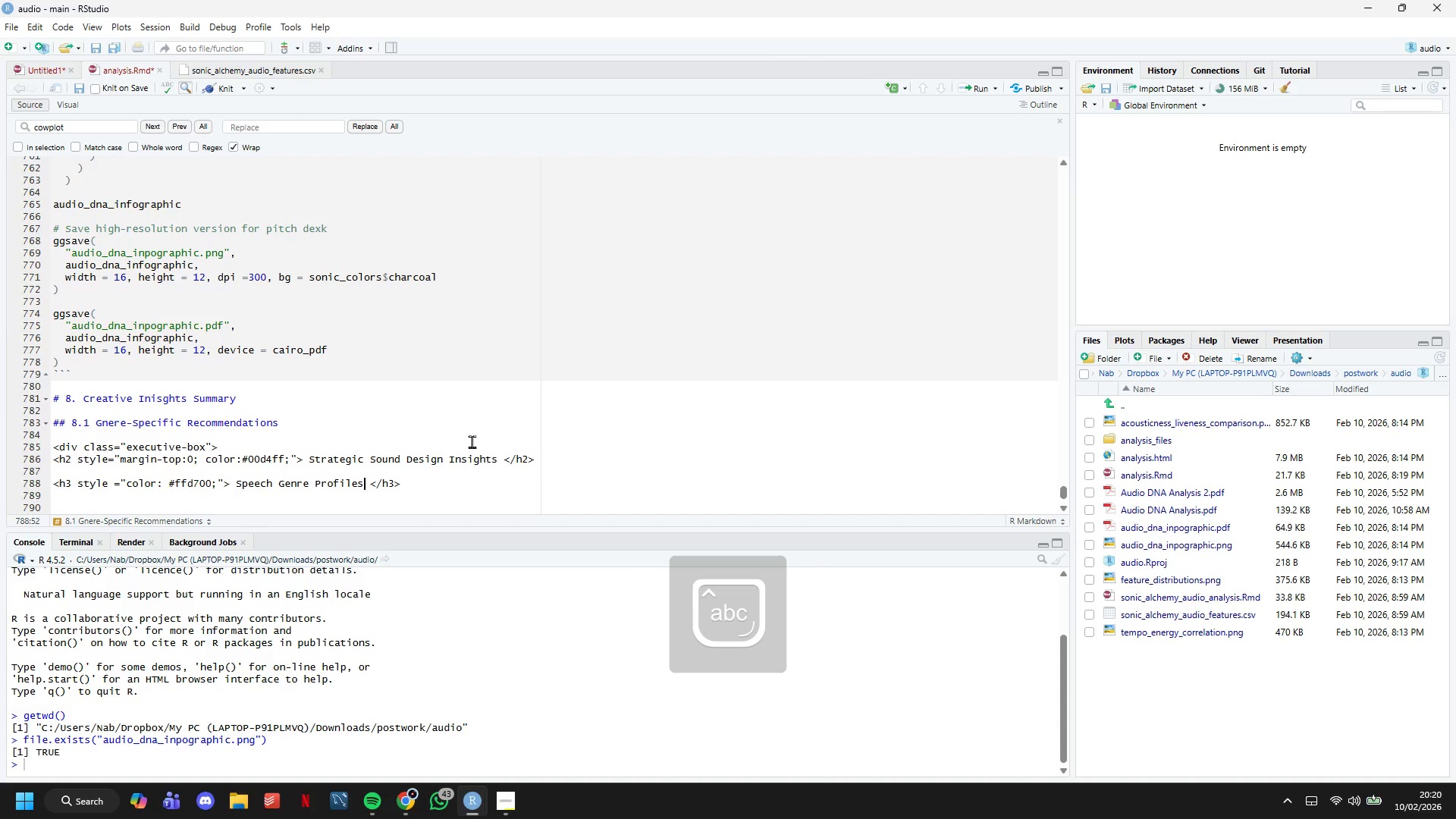 
key(ArrowRight)
 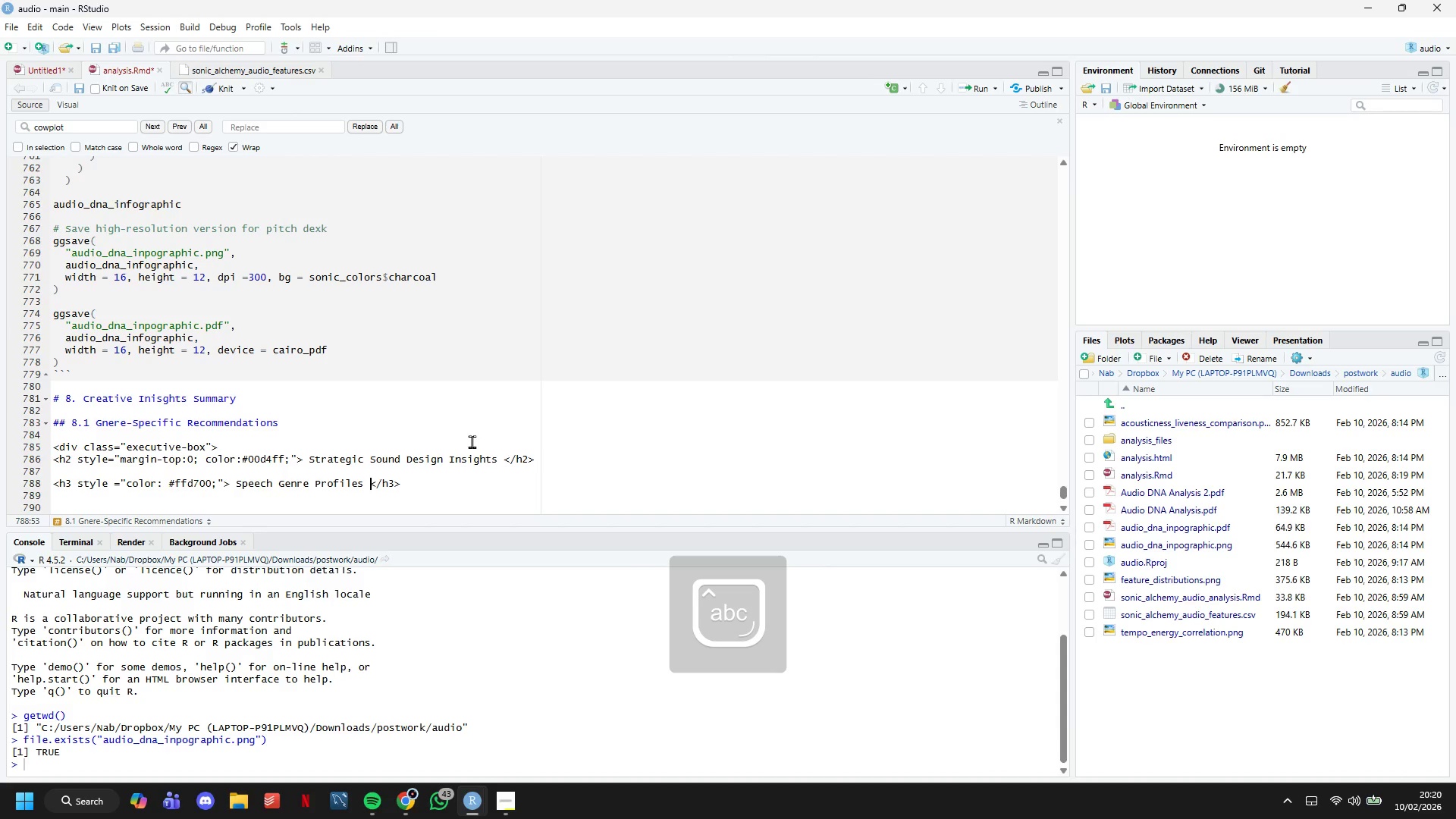 
key(ArrowRight)
 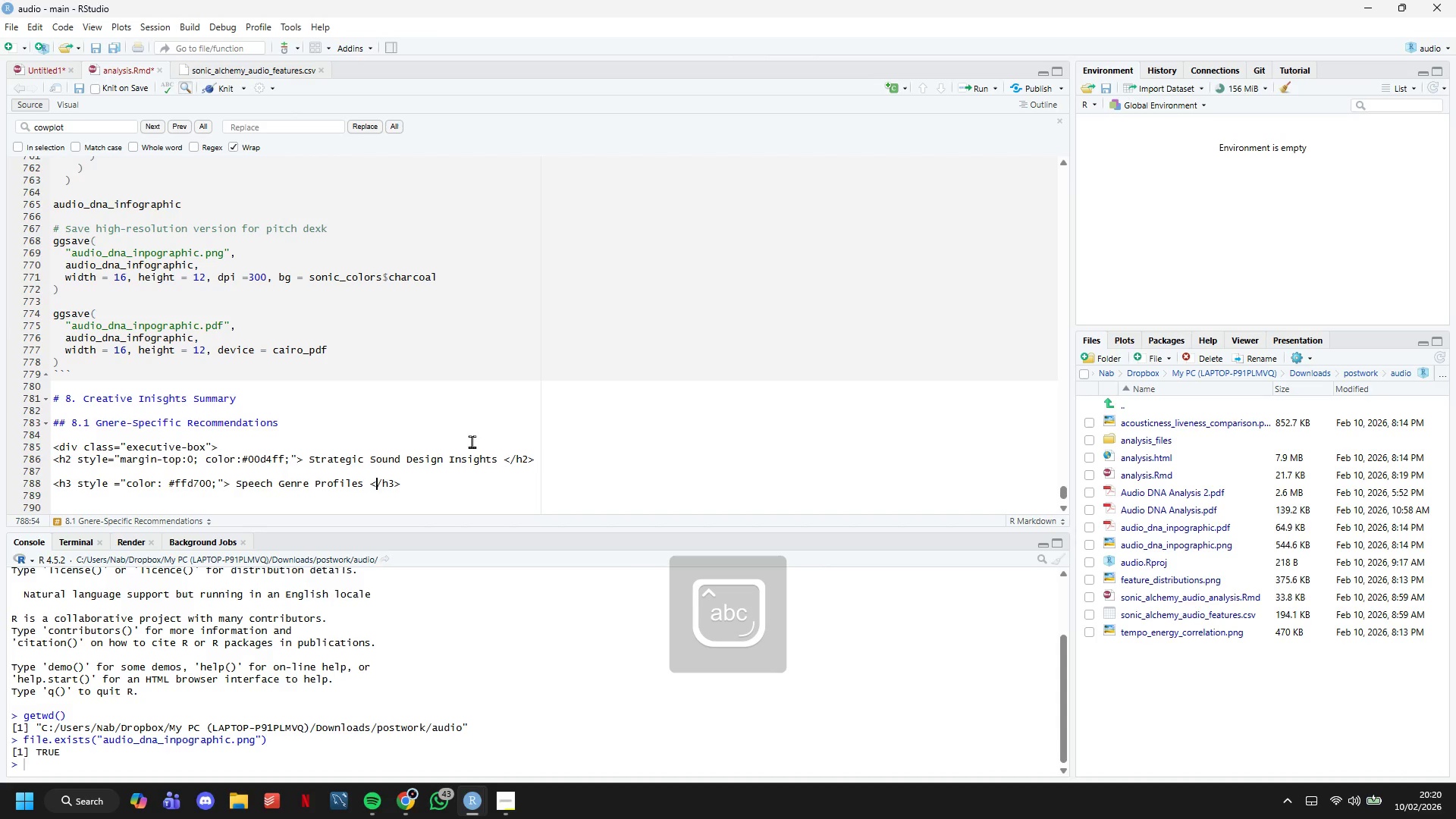 
key(ArrowRight)
 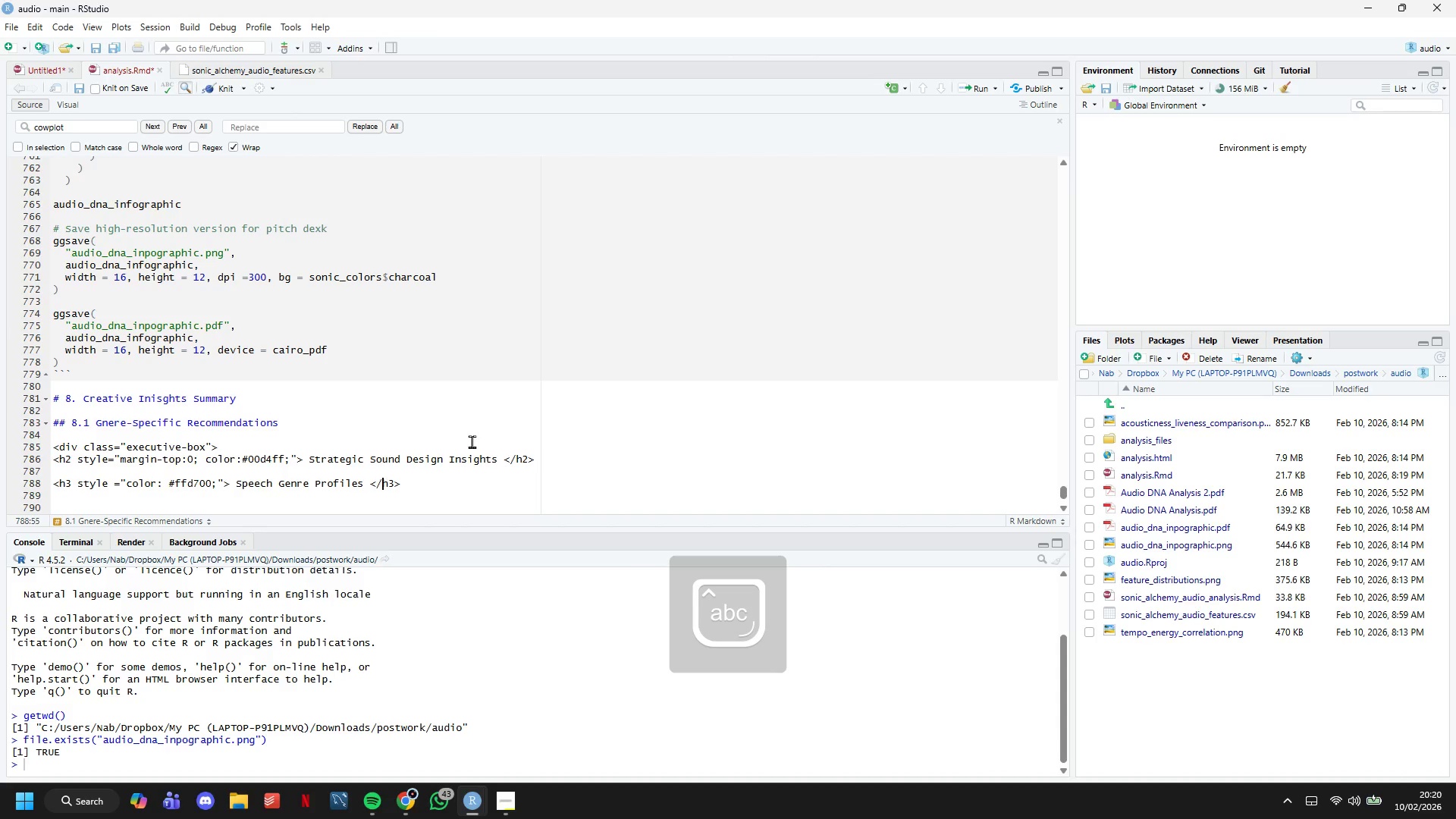 
key(ArrowRight)
 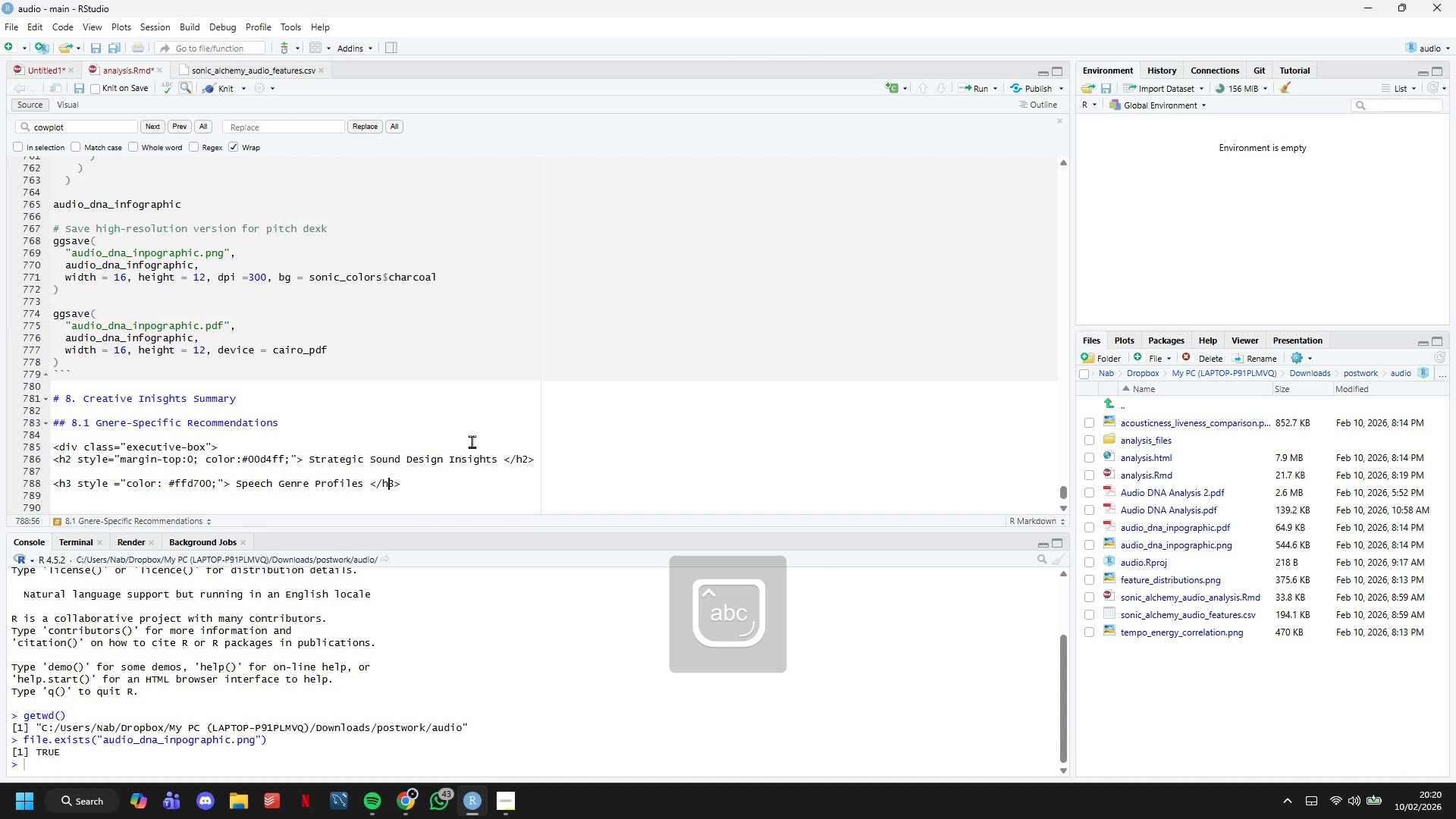 
key(ArrowRight)
 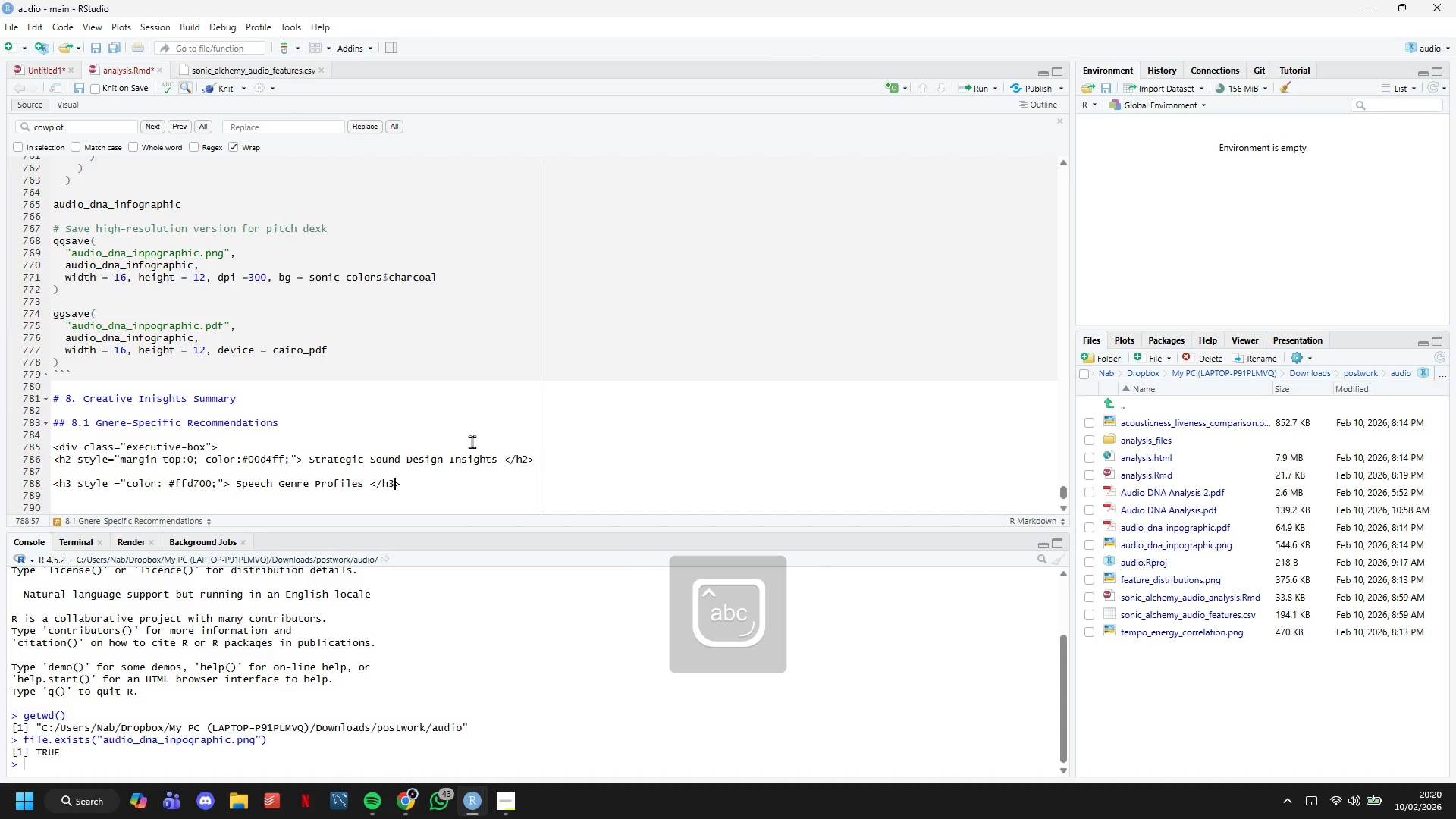 
key(ArrowRight)
 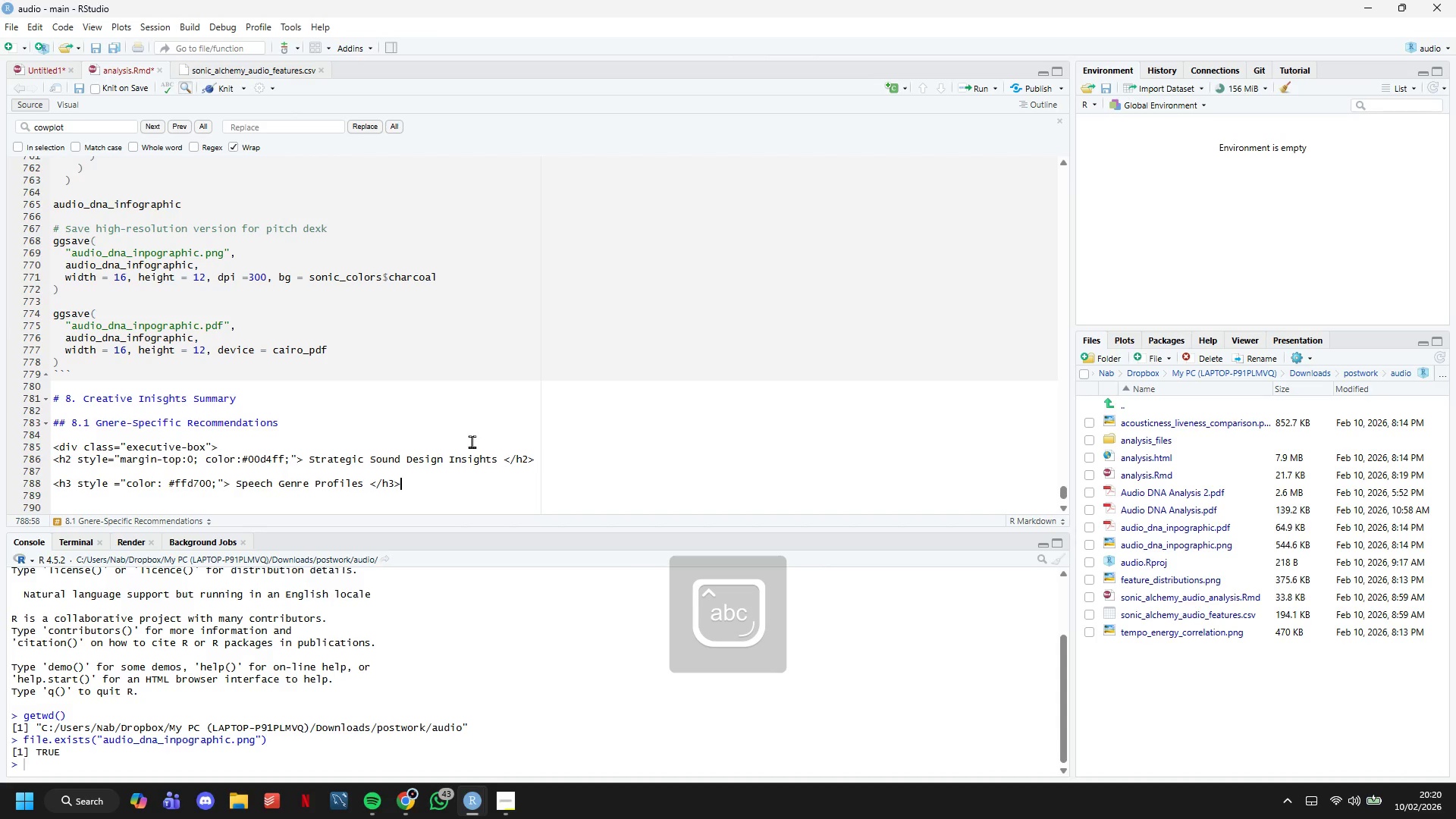 
key(Enter)
 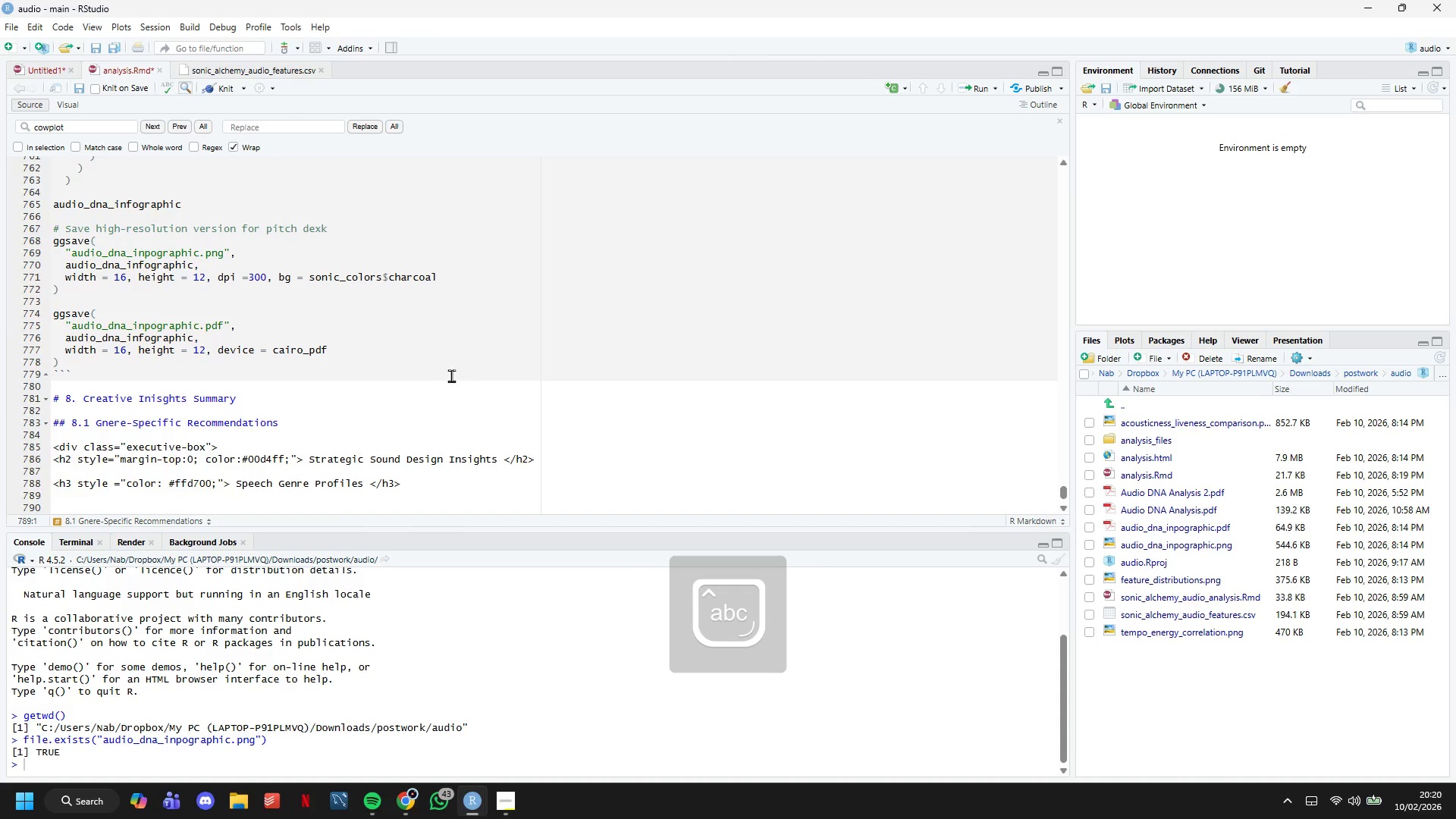 
scroll: coordinate [422, 347], scroll_direction: down, amount: 11.0
 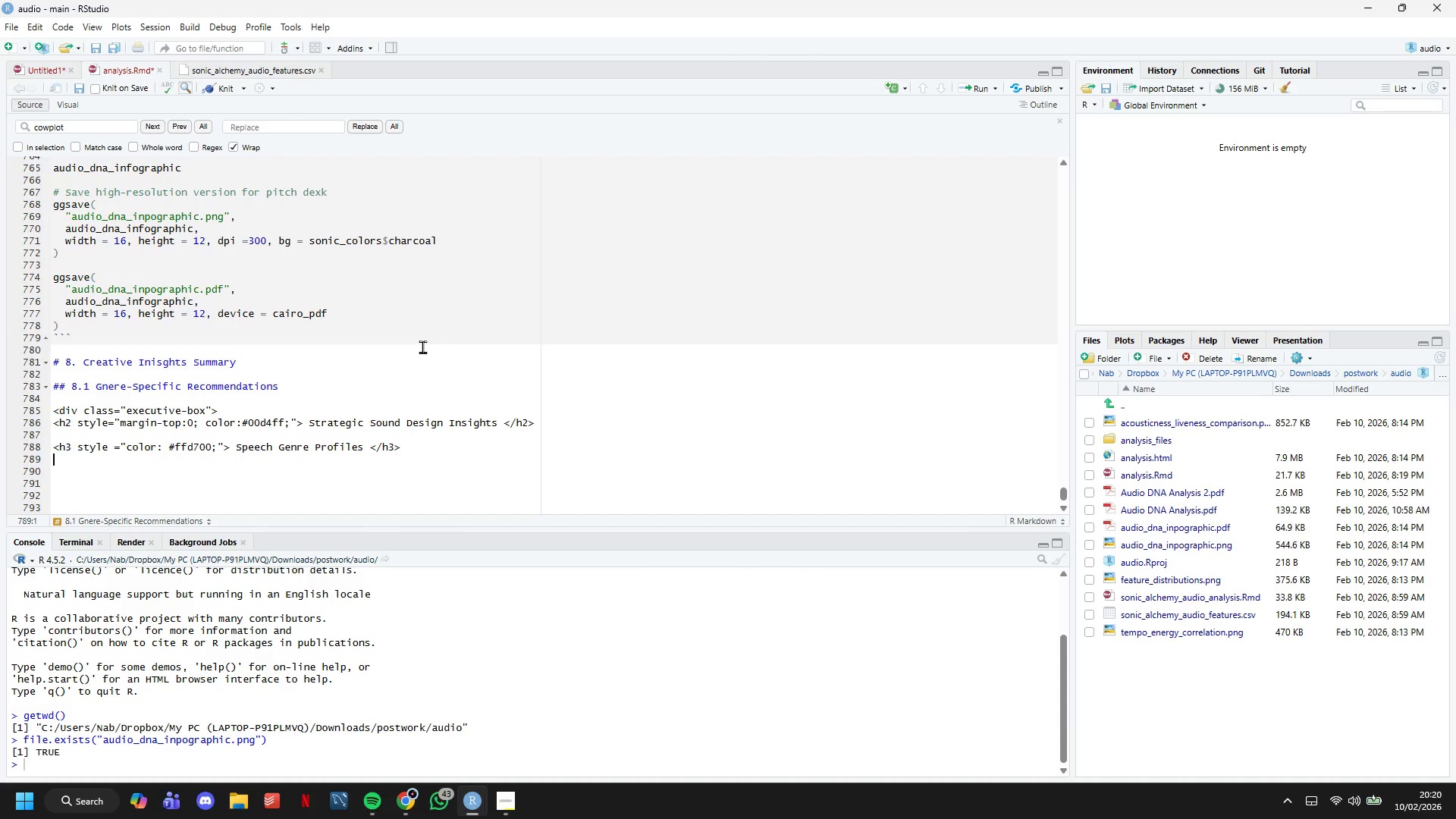 
type(<ul style = "")
 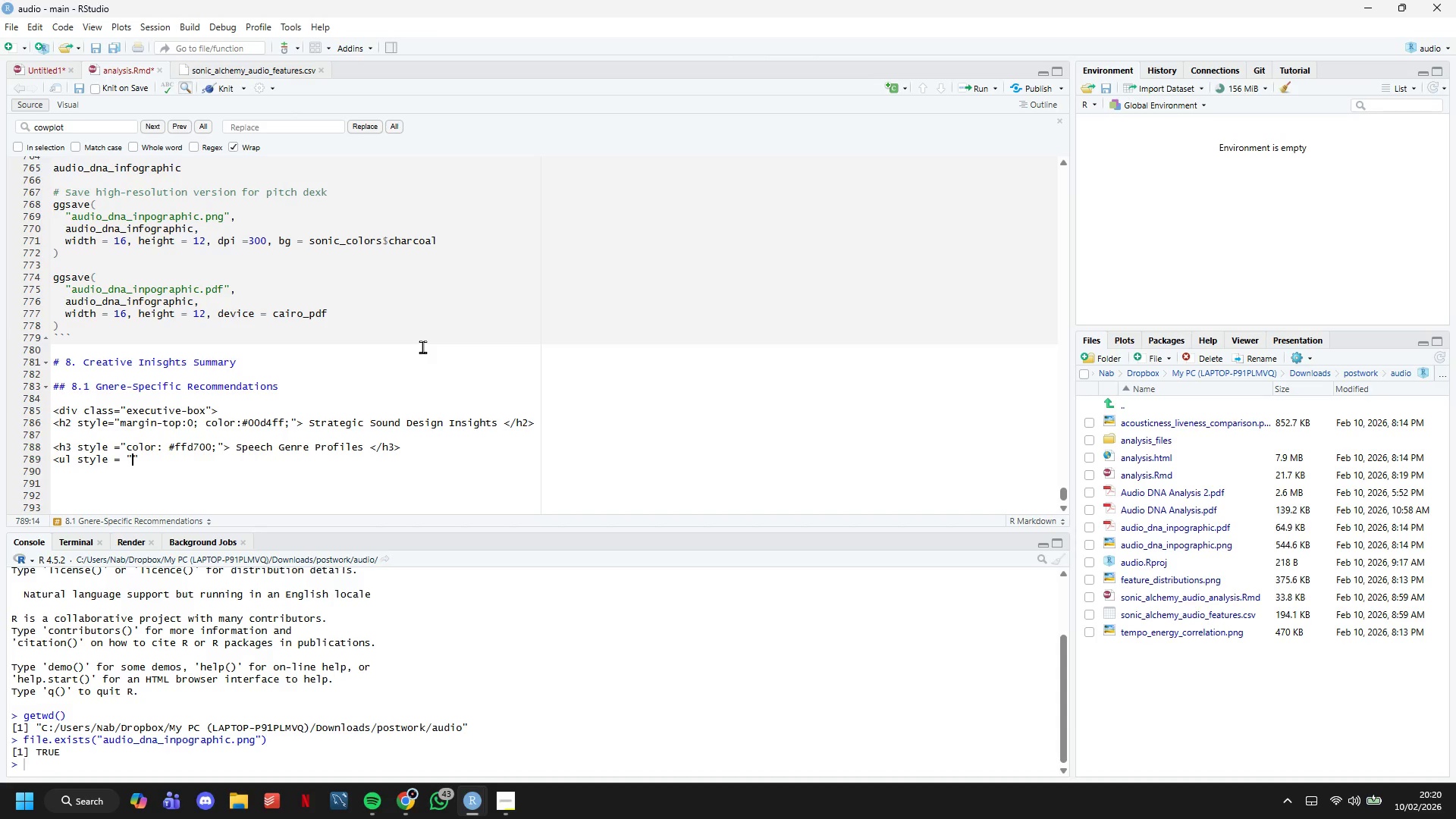 
 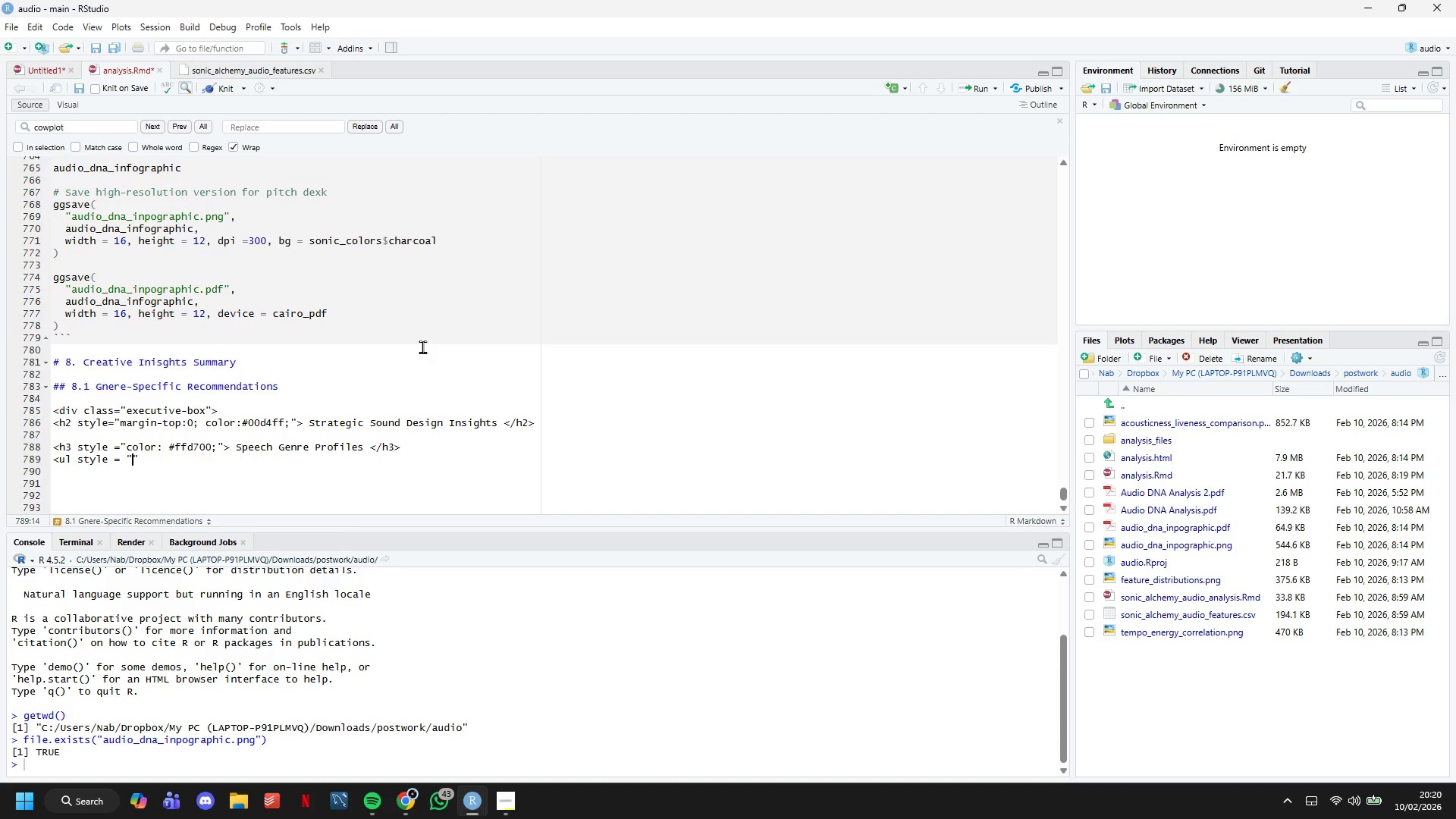 
key(ArrowLeft)
 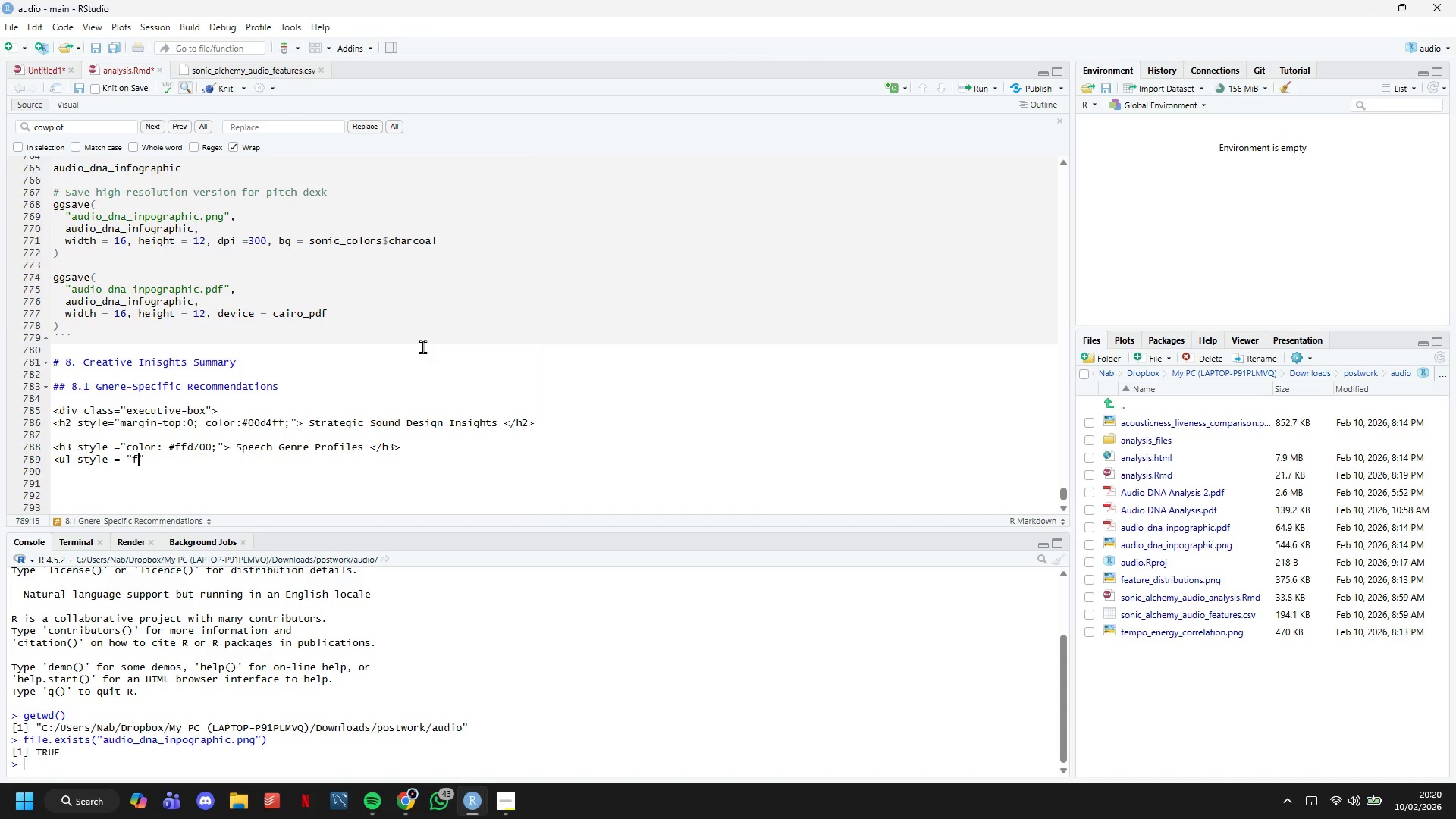 
type(font-size: 14px; line-height: 1.9;)
 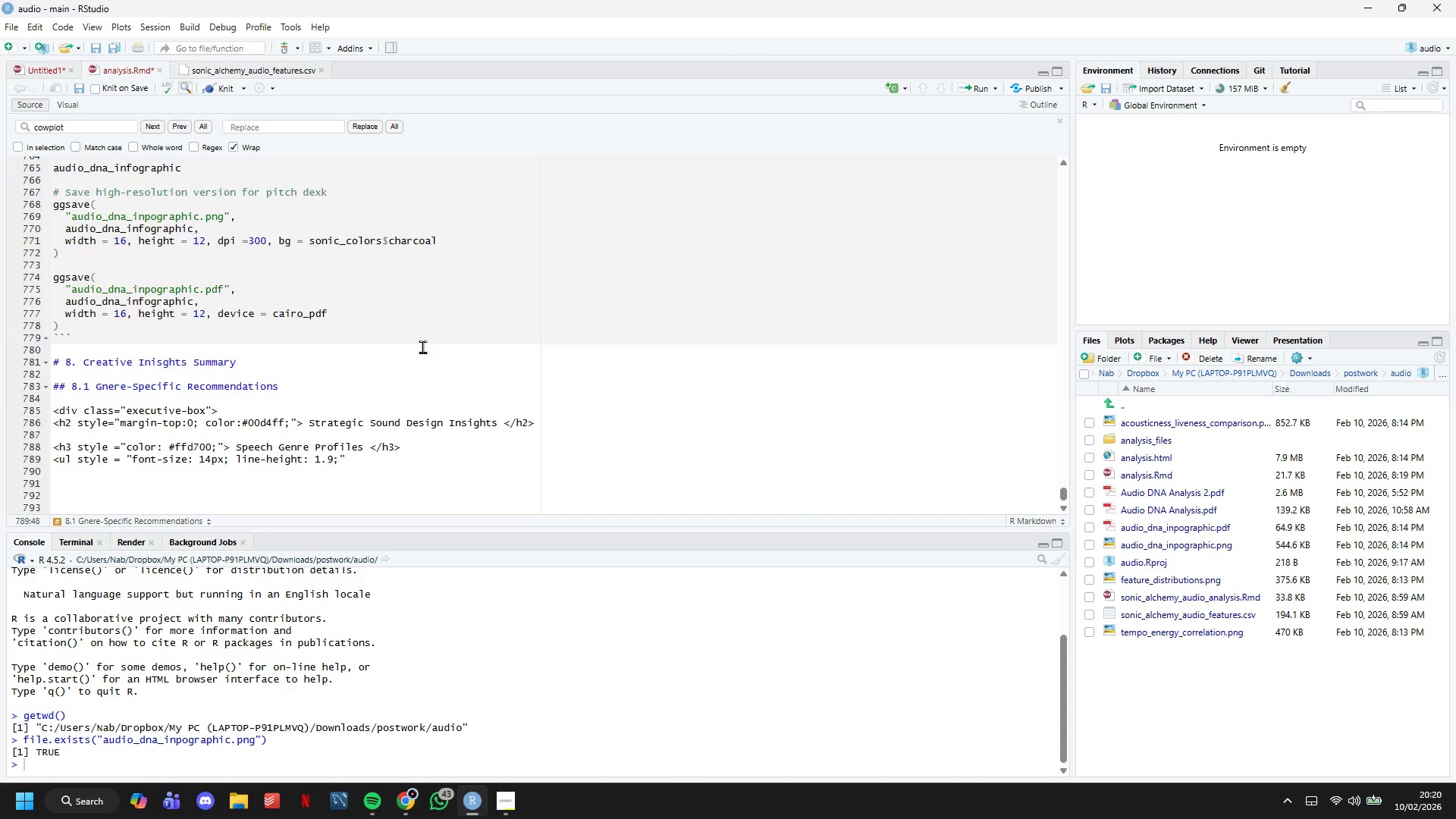 
key(ArrowRight)
 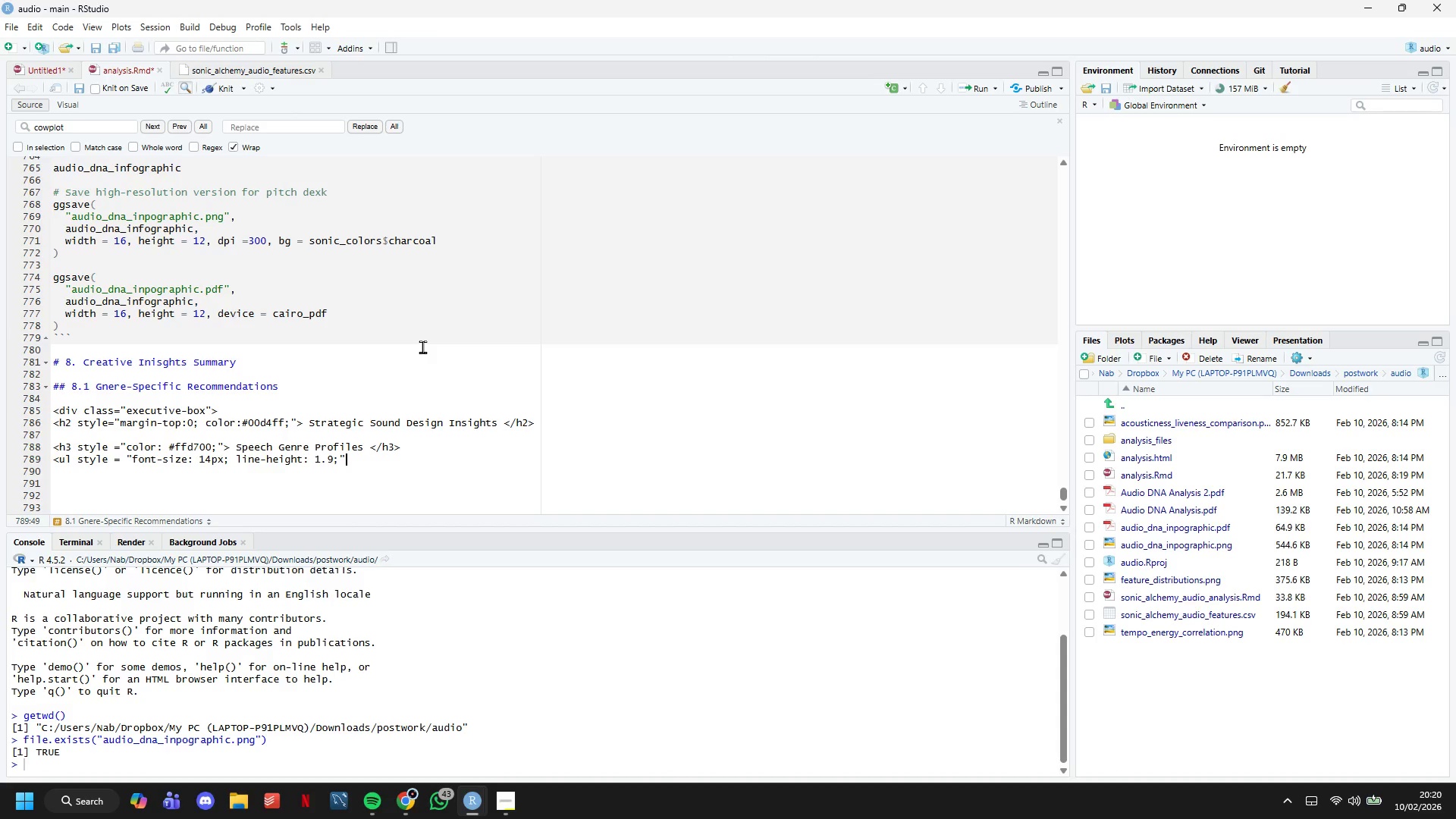 
key(Shift+Period)
 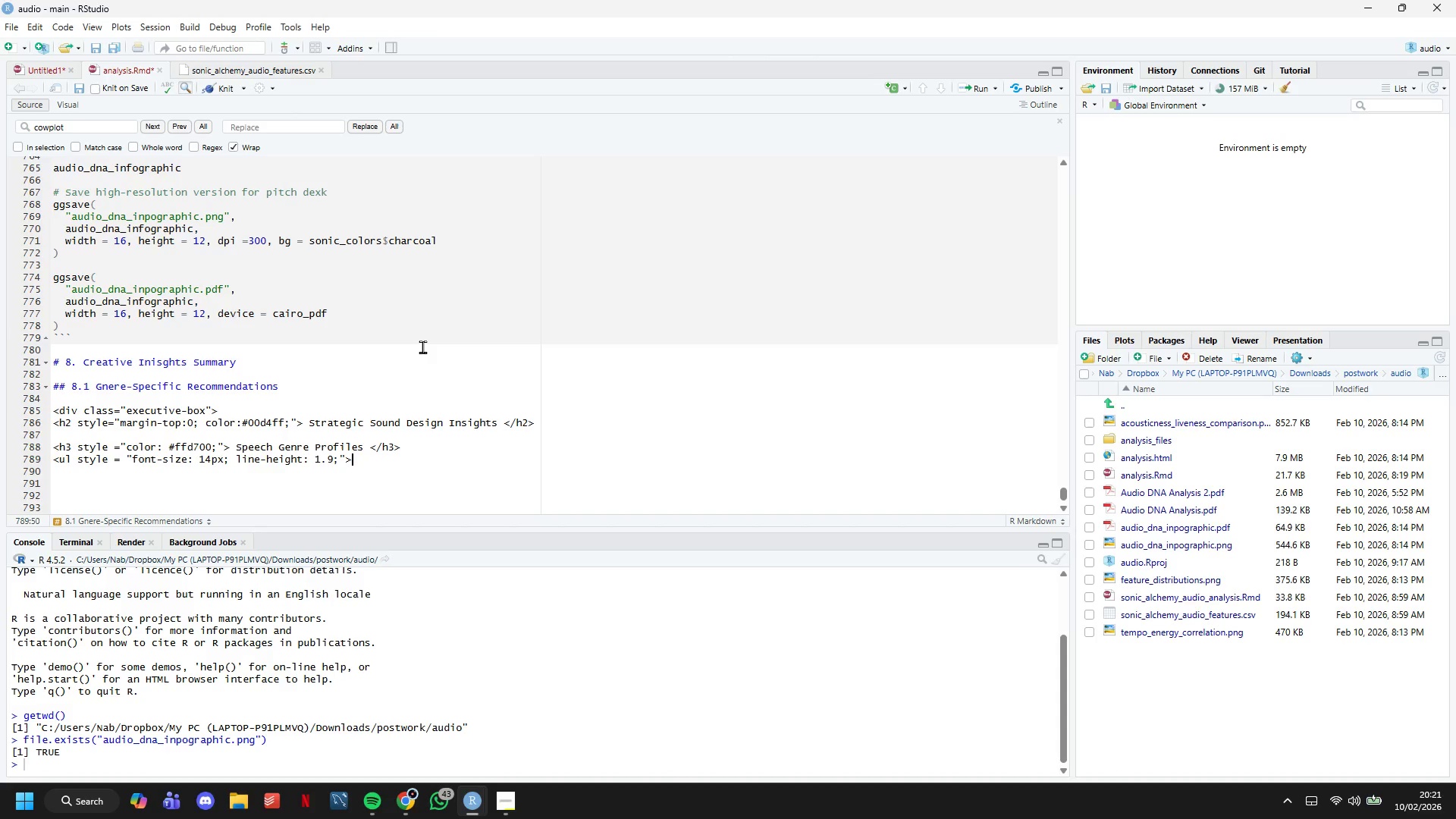 
key(Enter)
 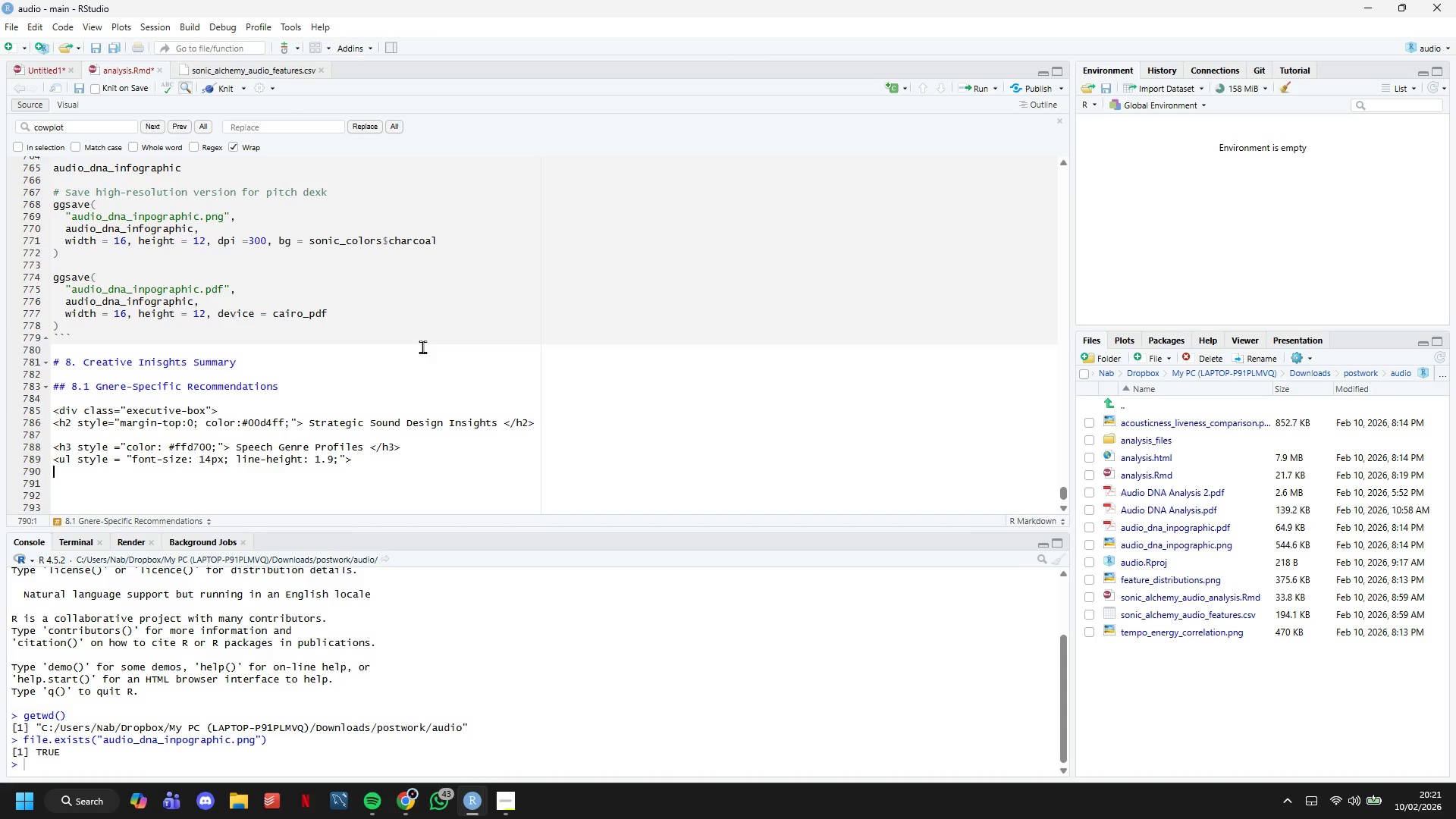 
key(Enter)
 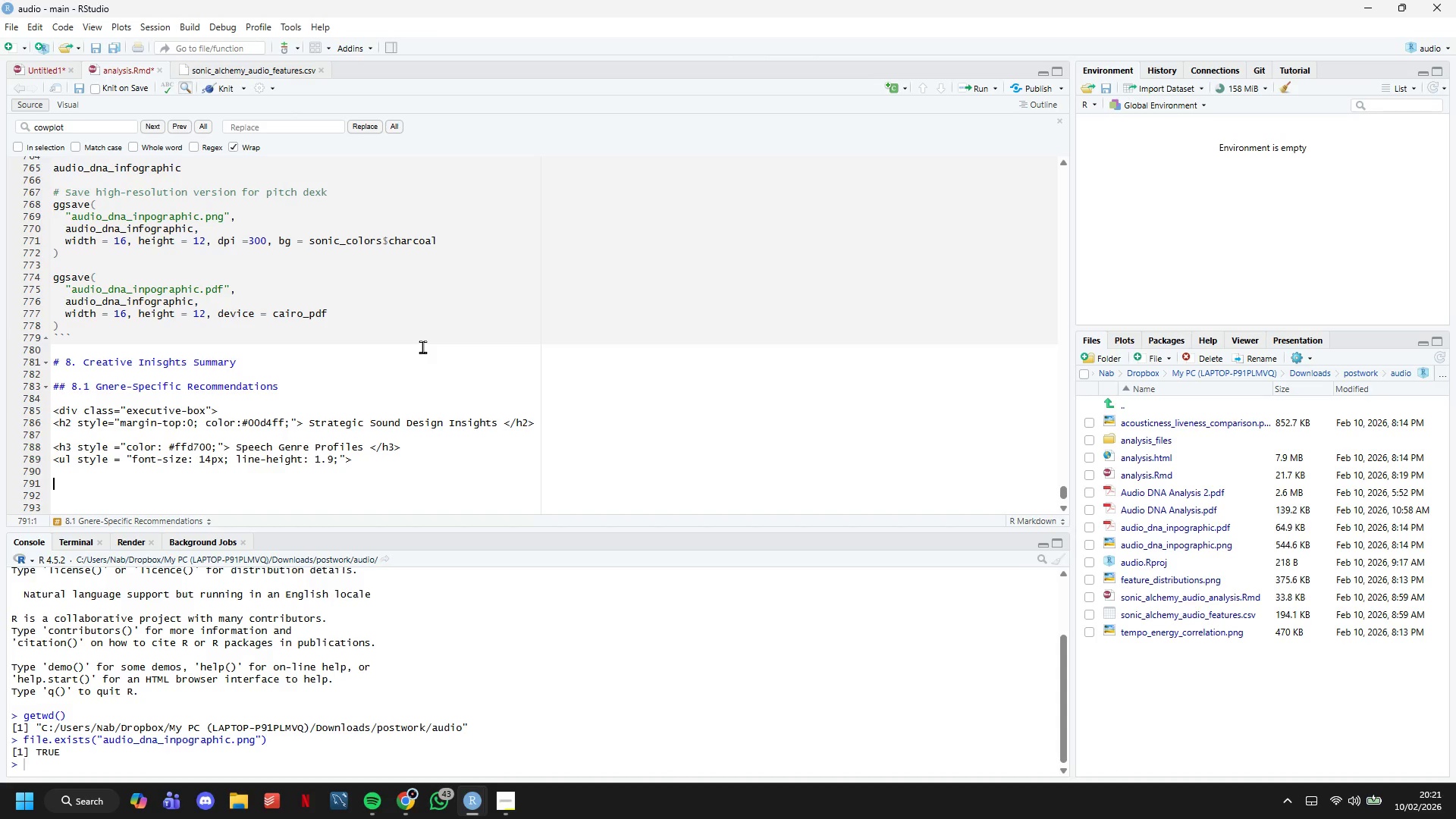 
type(</ul>)
 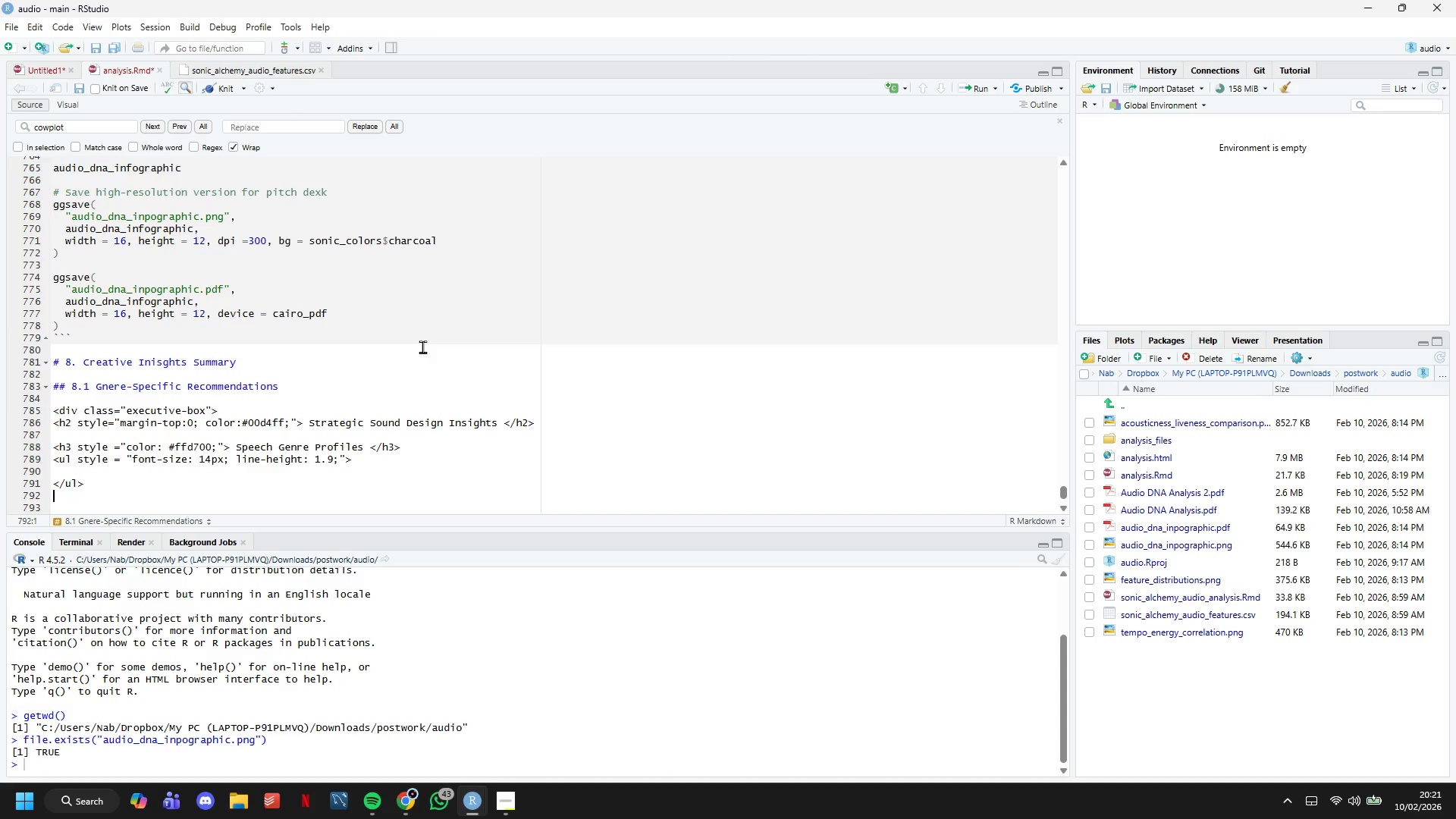 
 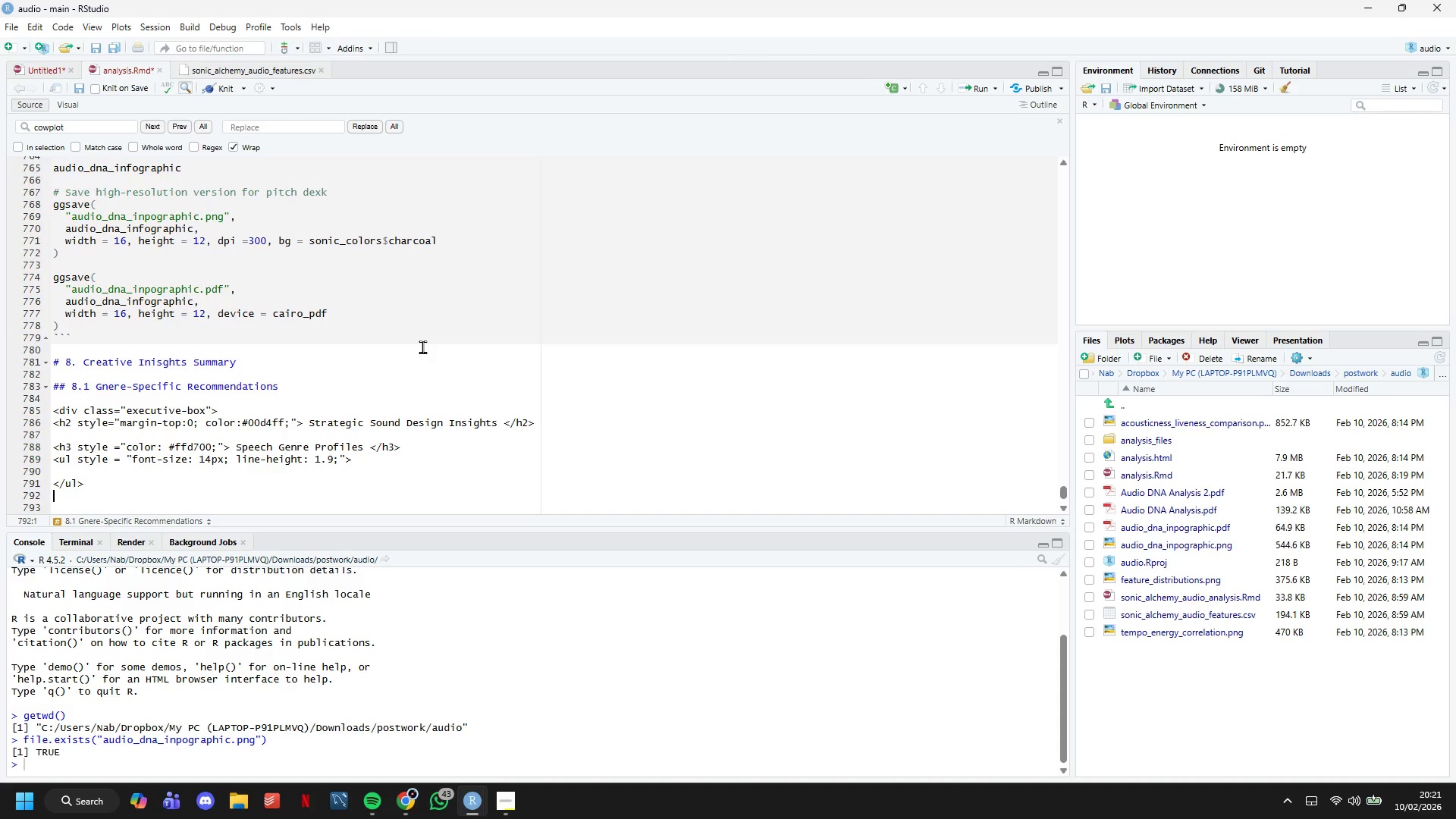 
key(Enter)
 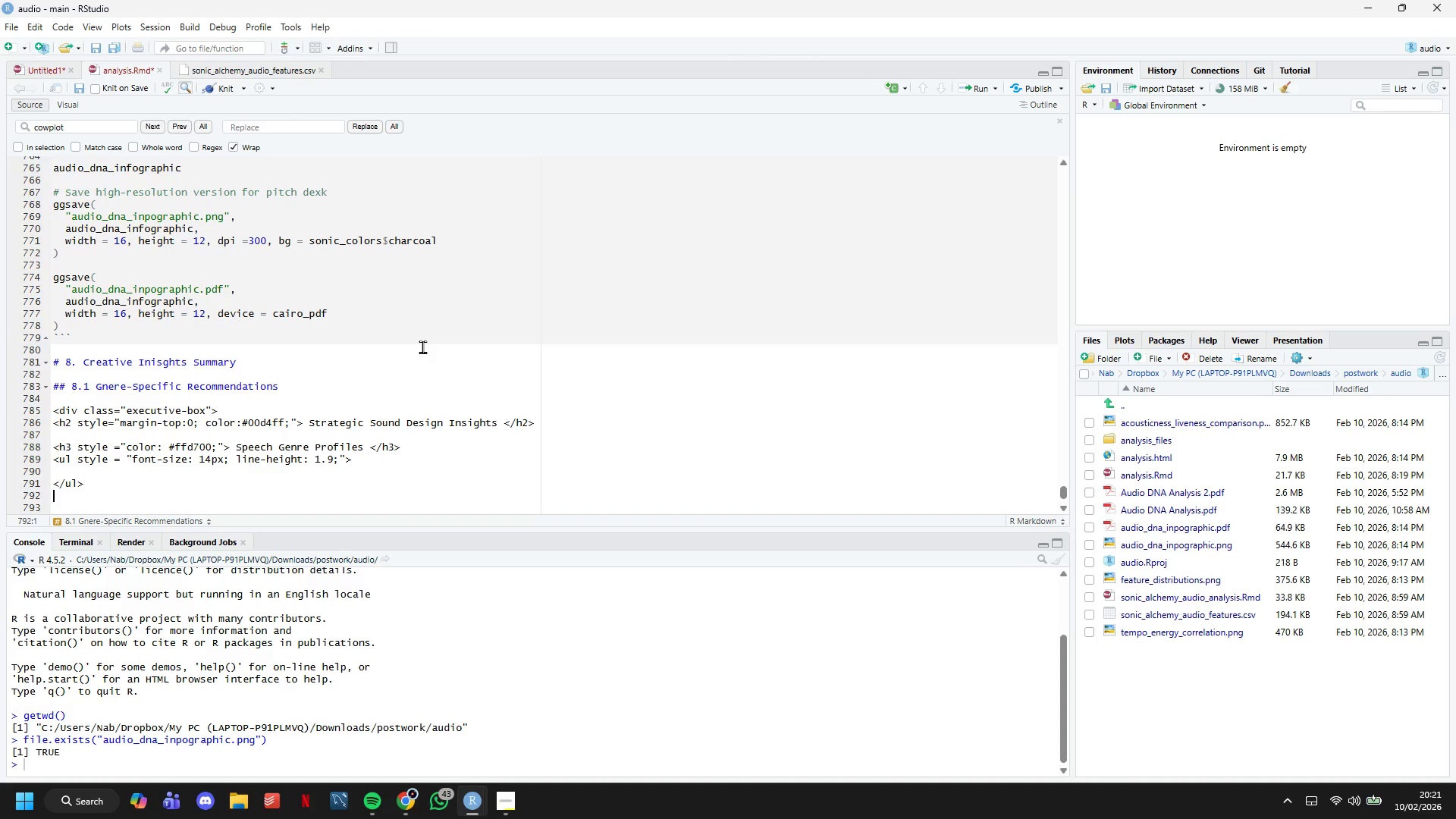 
key(Enter)
 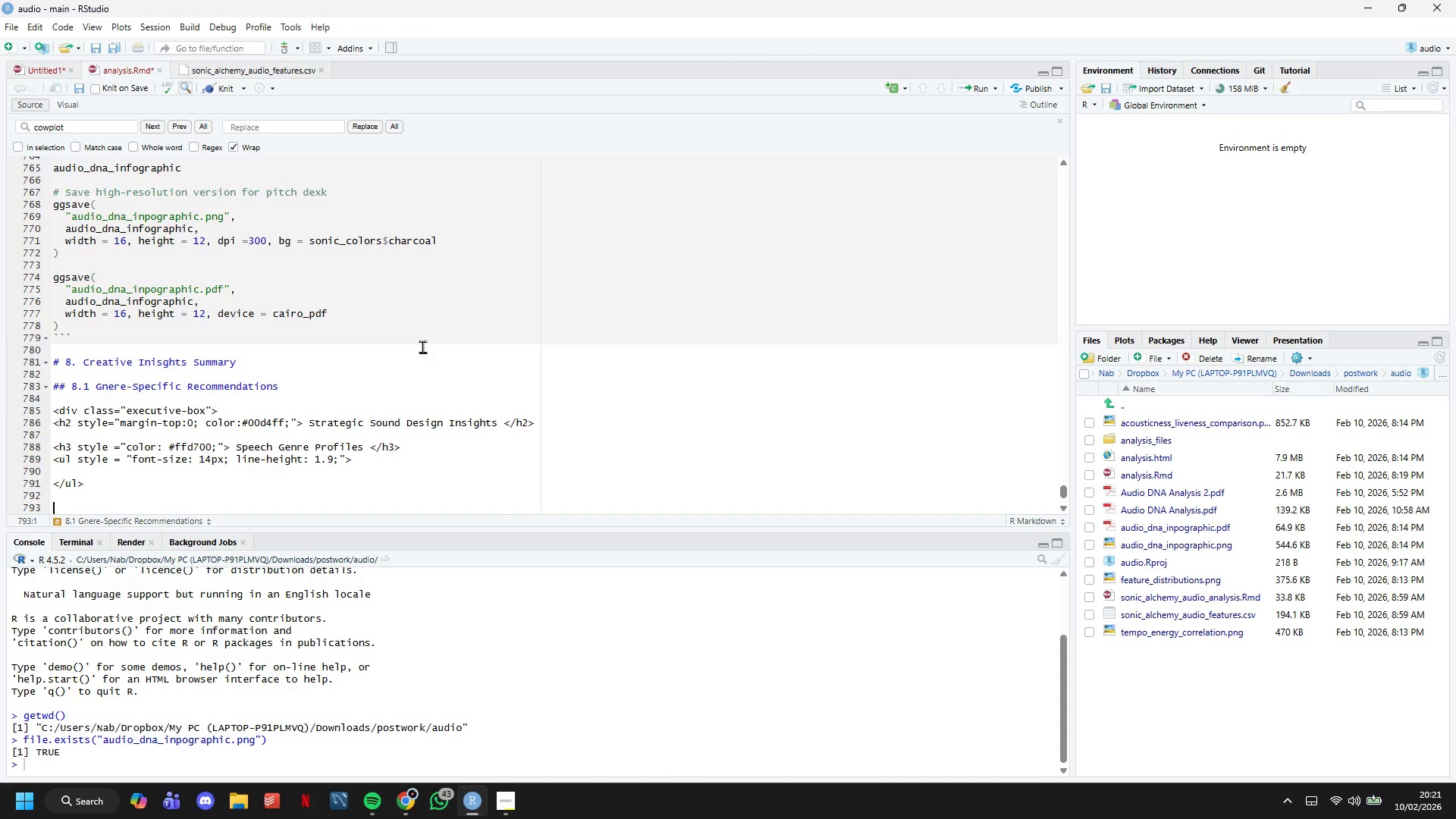 
type(</div>)
 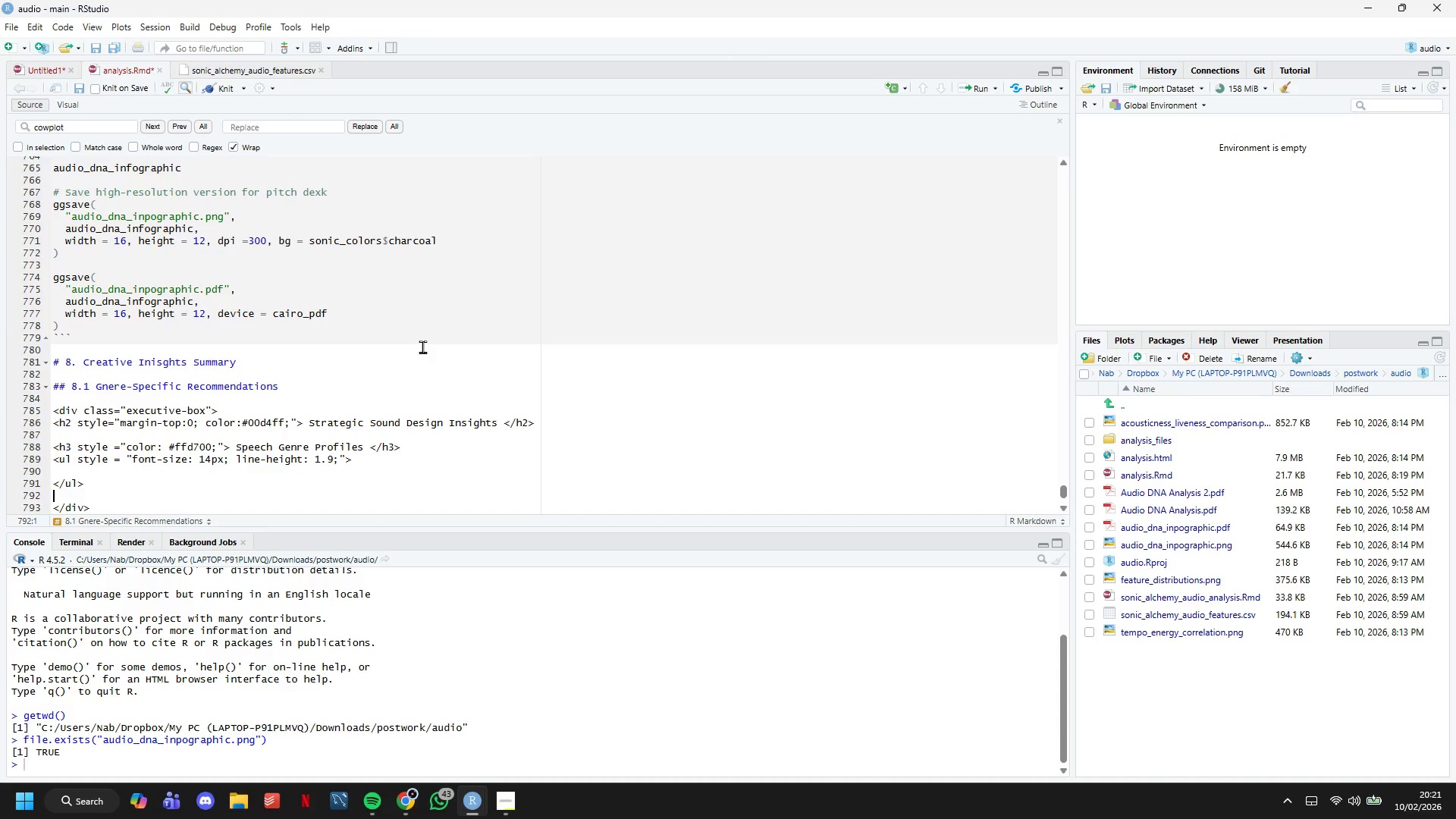 
 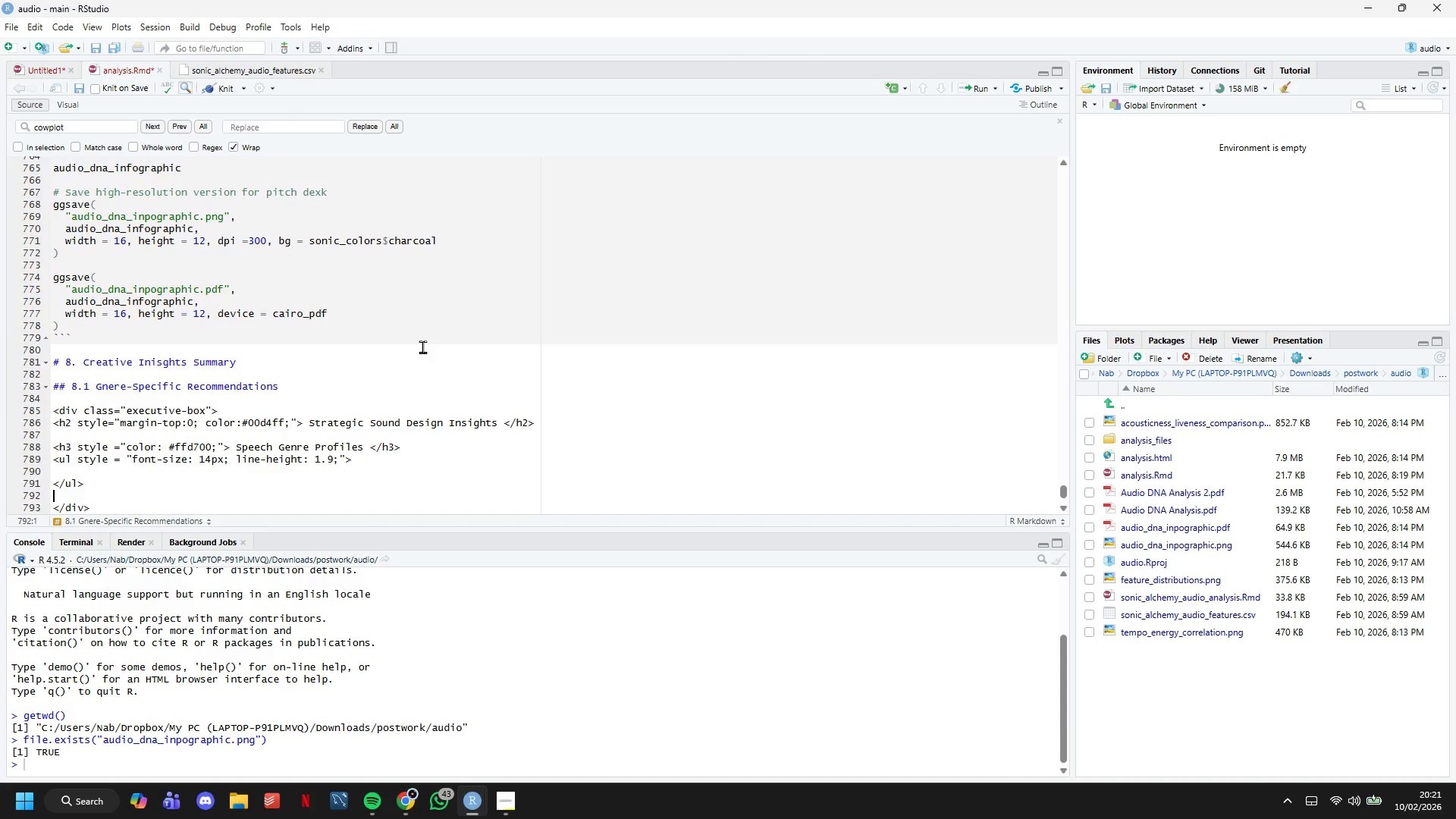 
key(ArrowUp)
 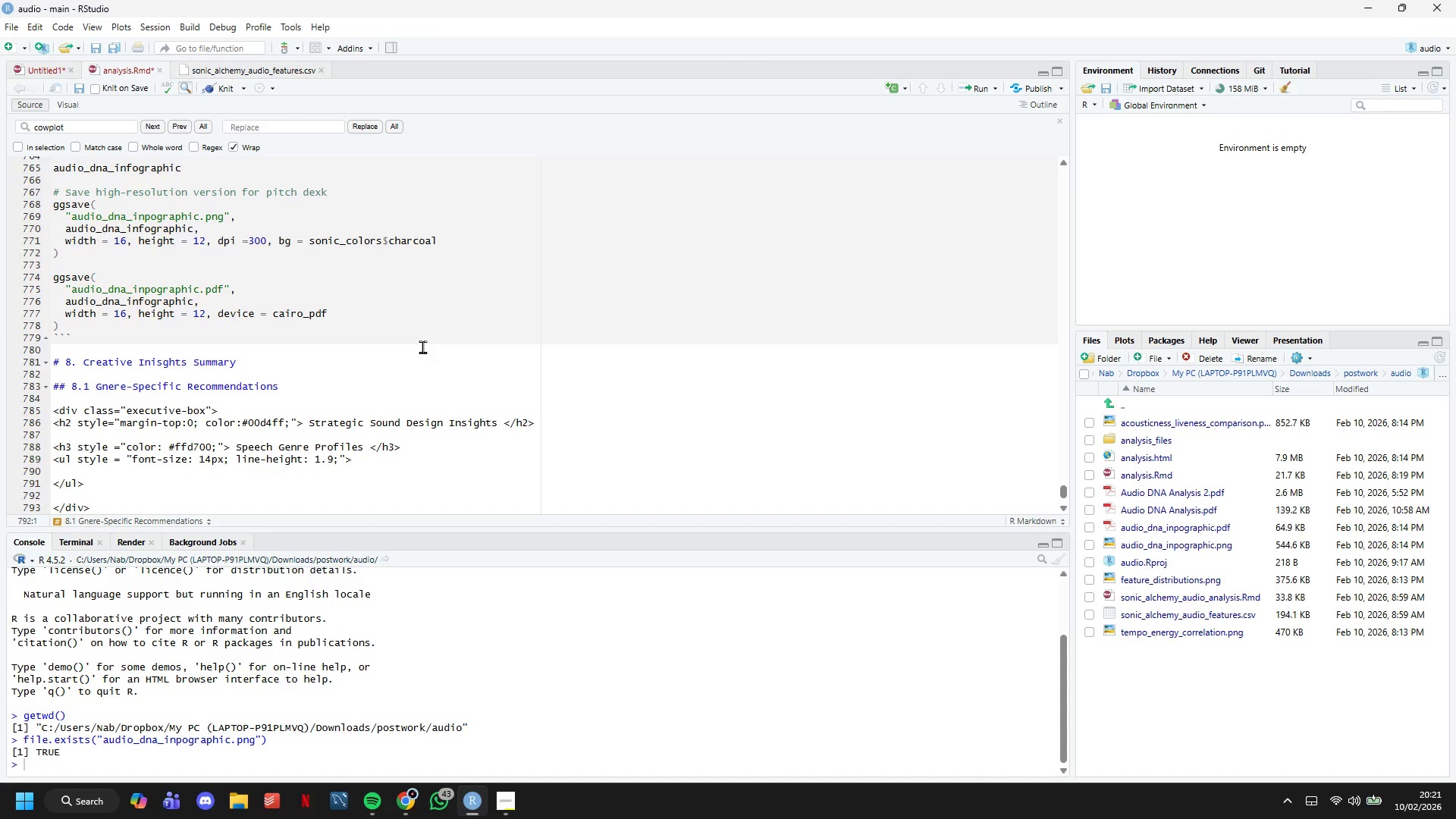 
key(Backspace)
 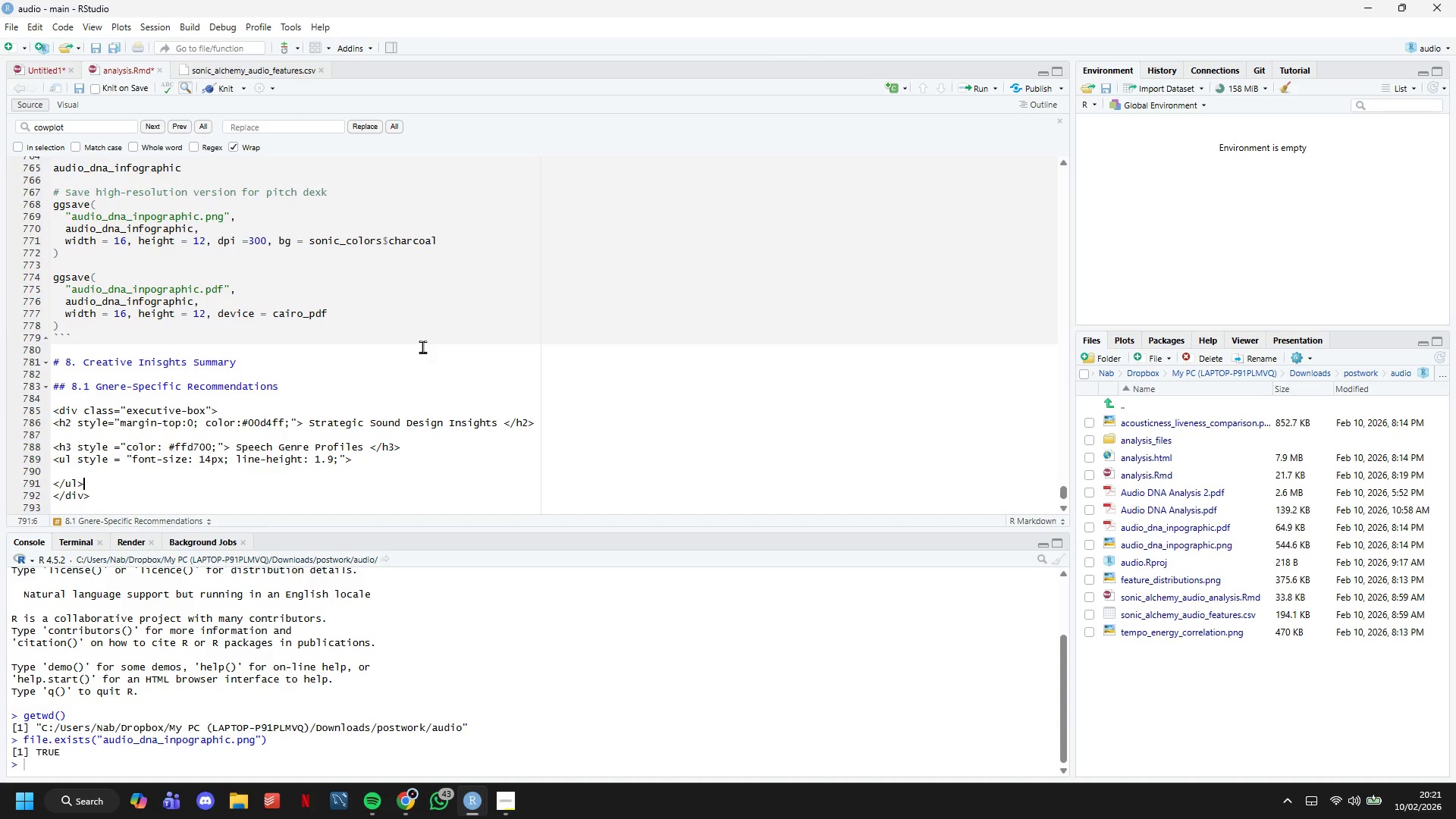 
key(ArrowUp)
 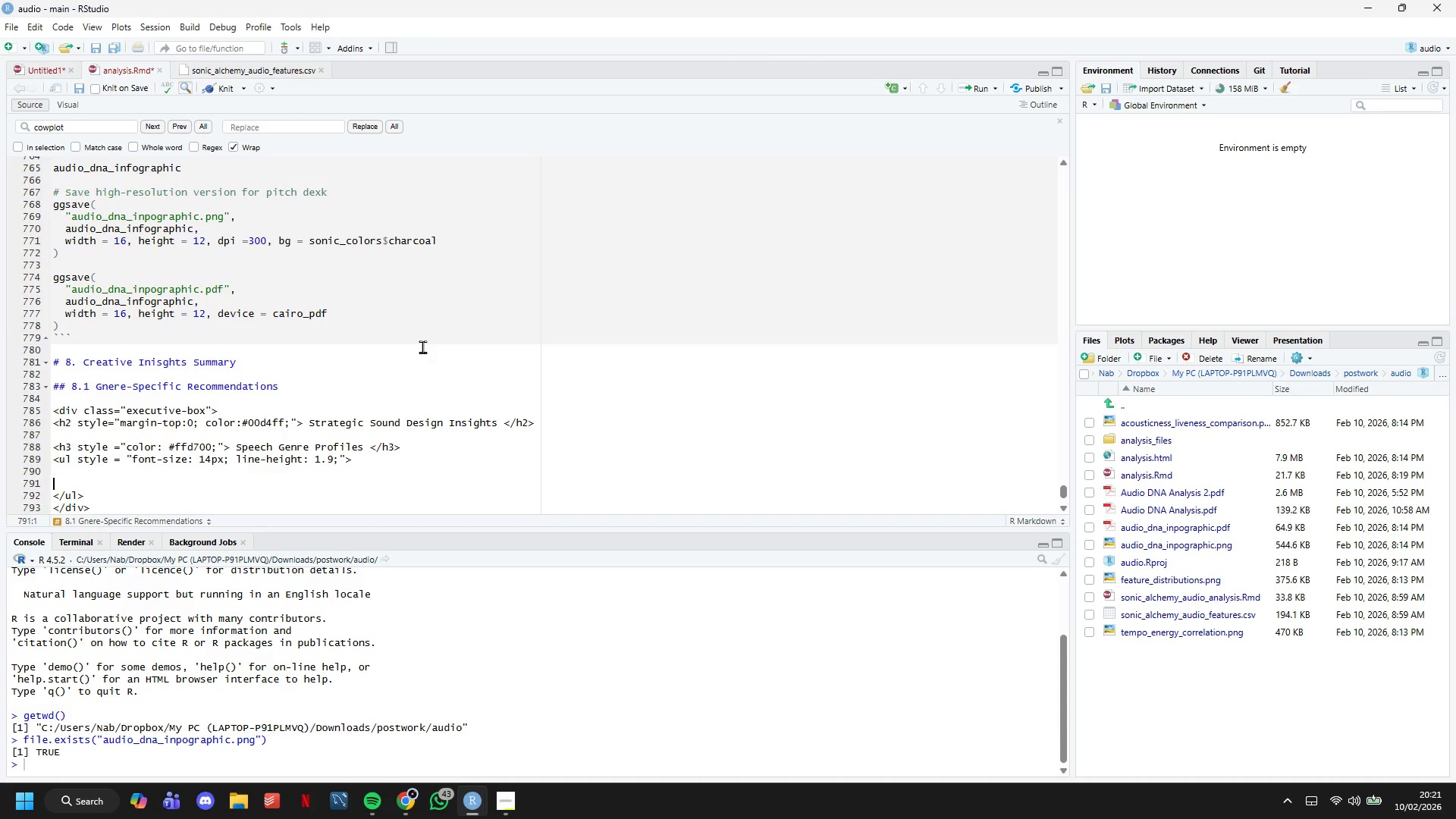 
key(Enter)
 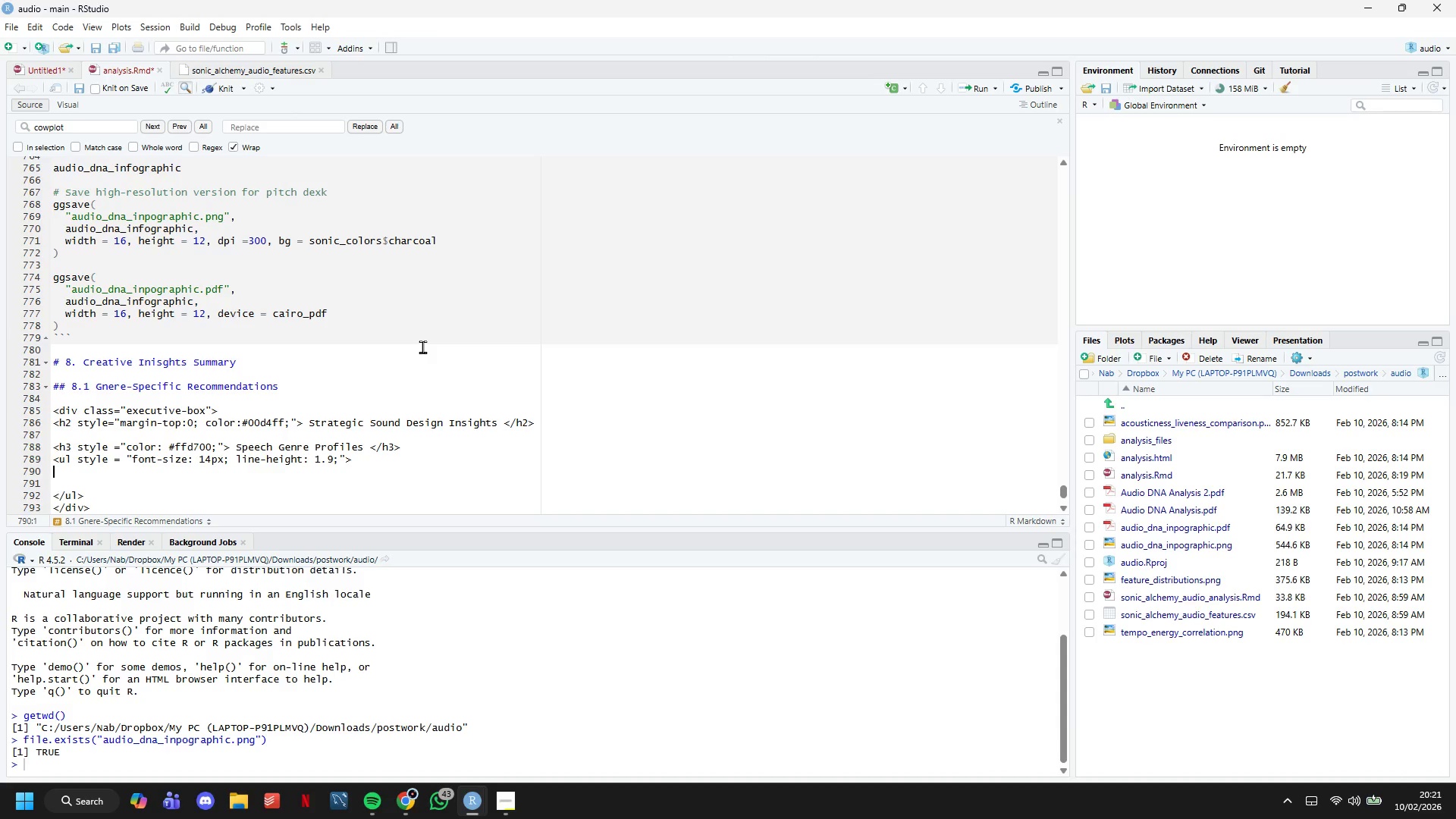 
key(ArrowUp)
 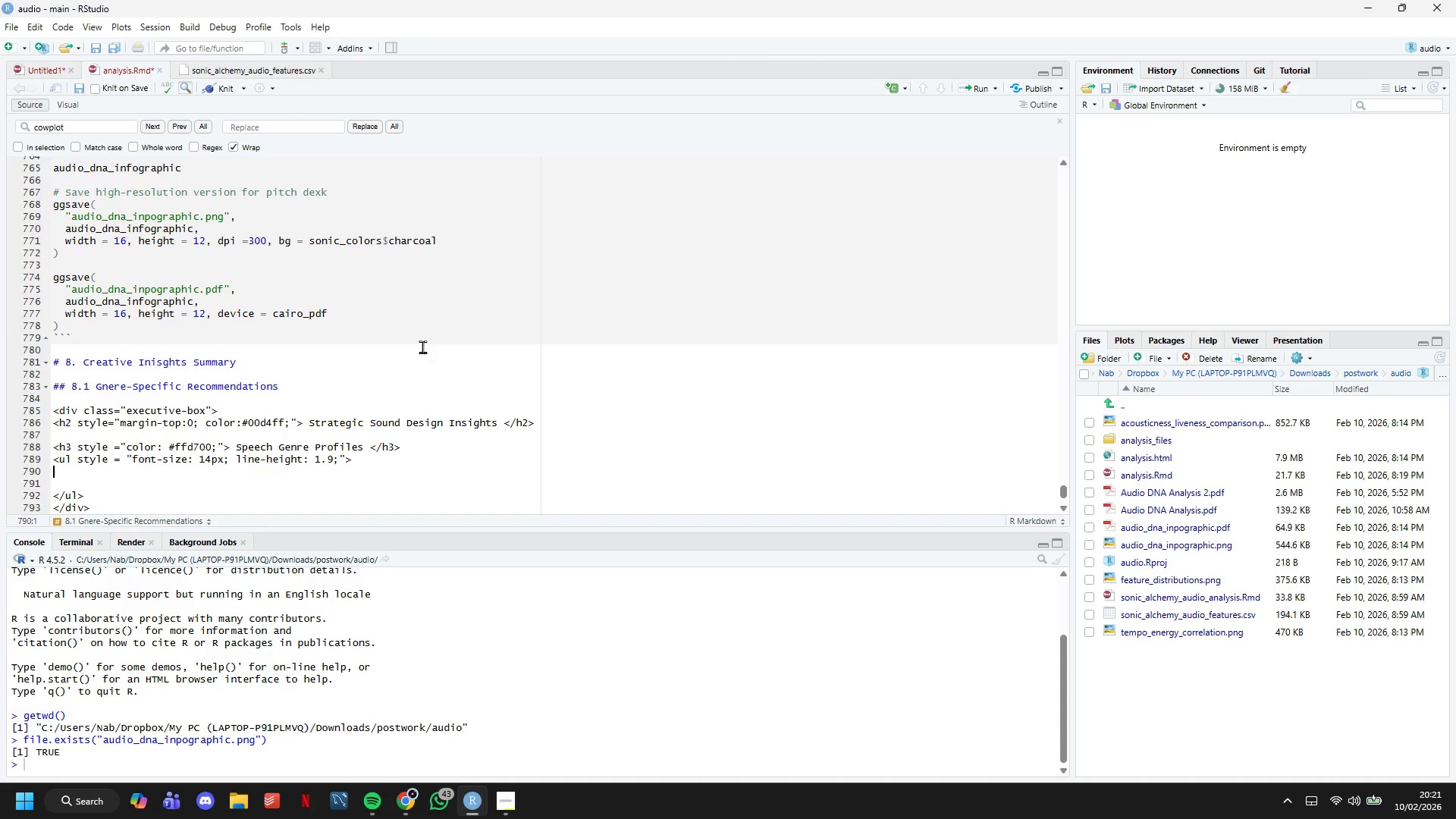 
type(<li>)
 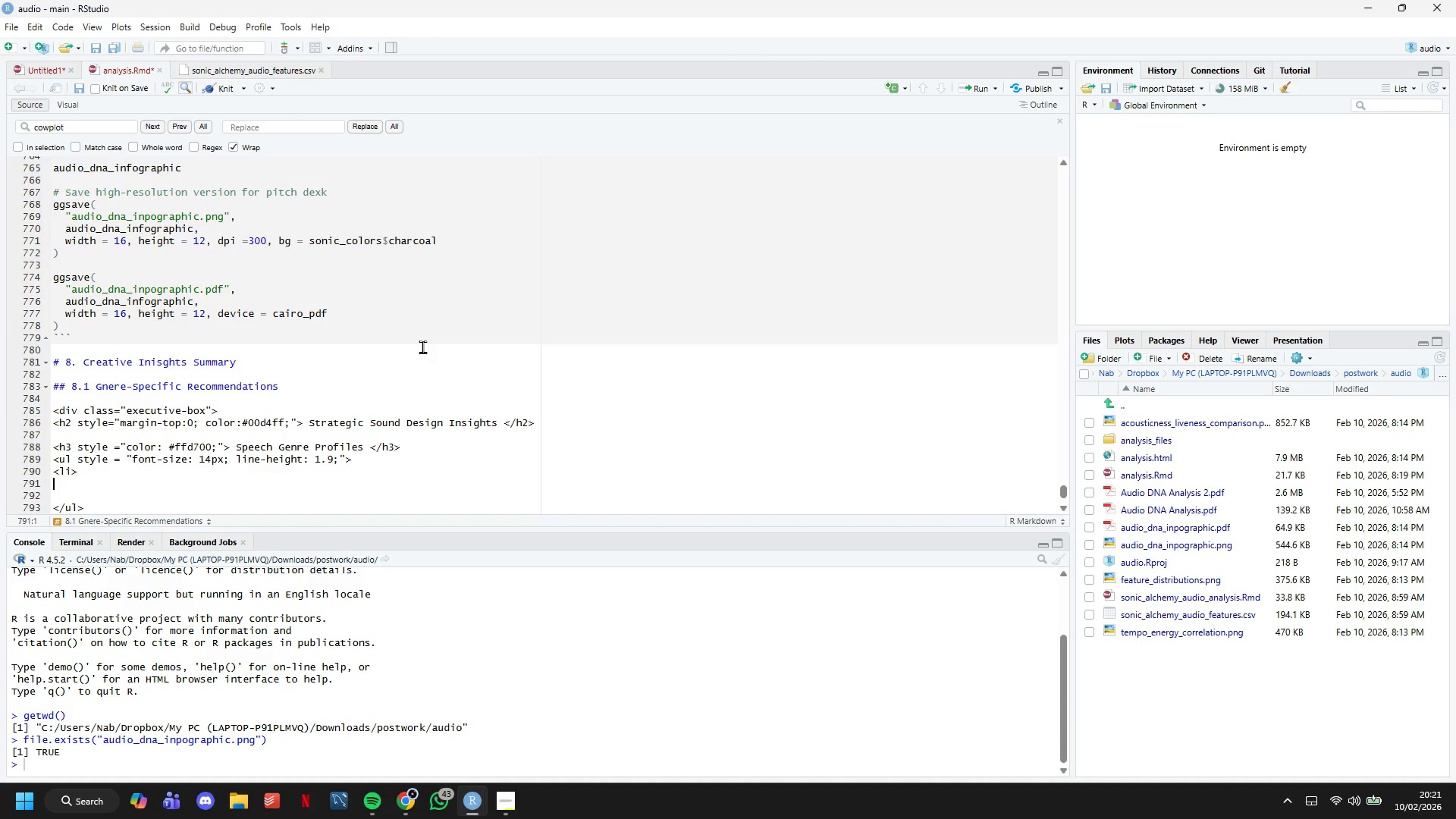 
 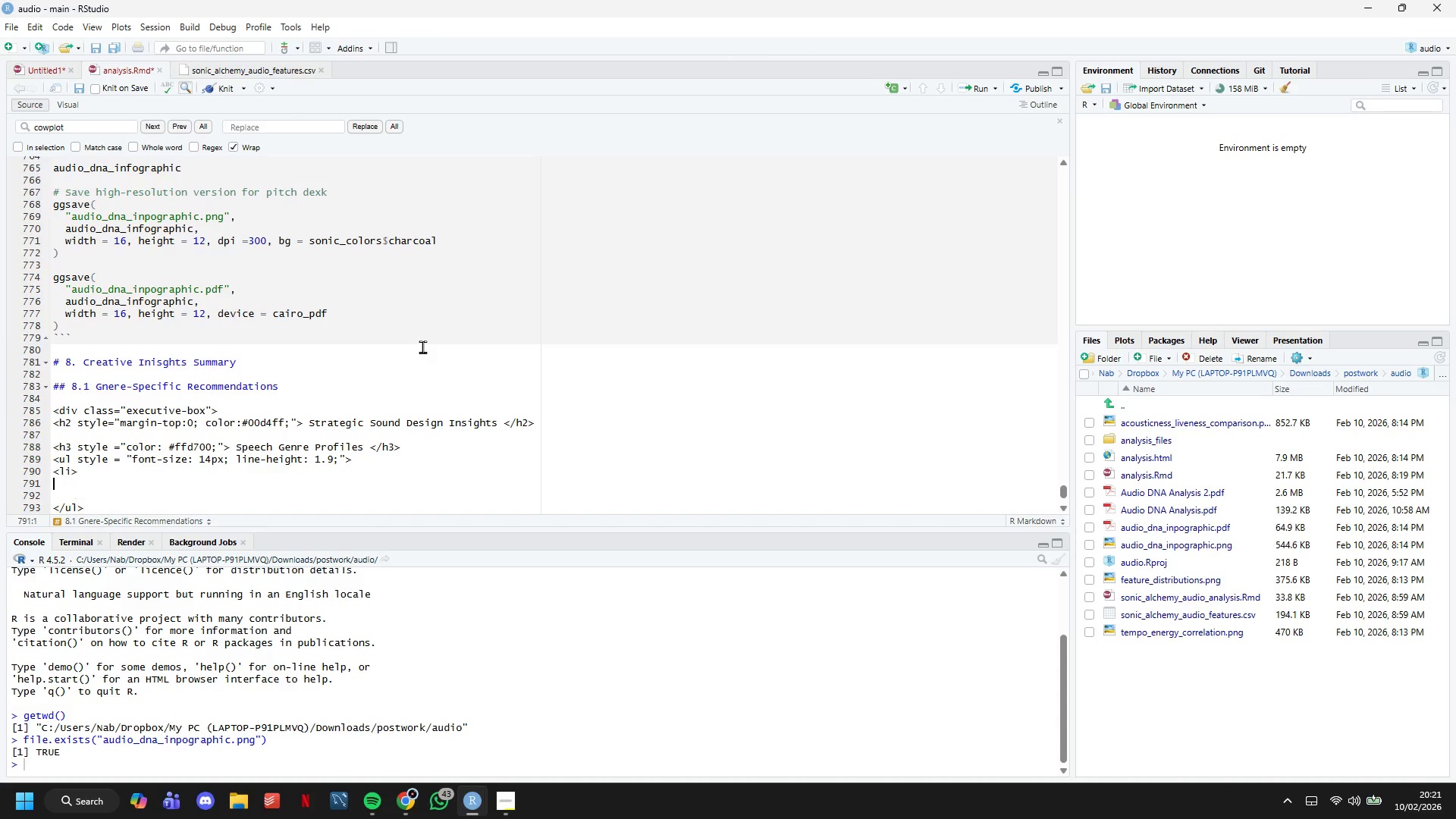 
key(Enter)
 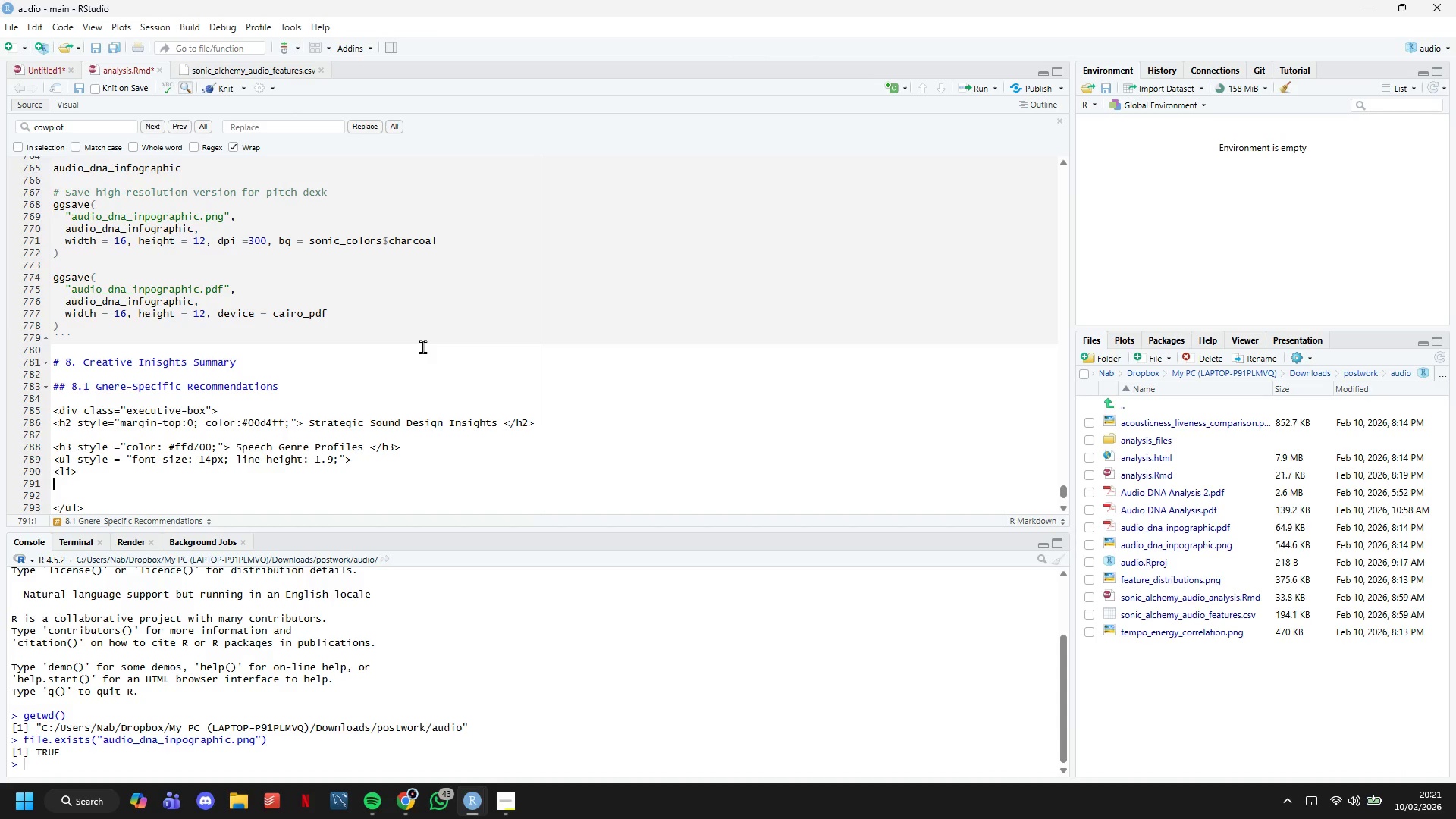 
key(ArrowLeft)
 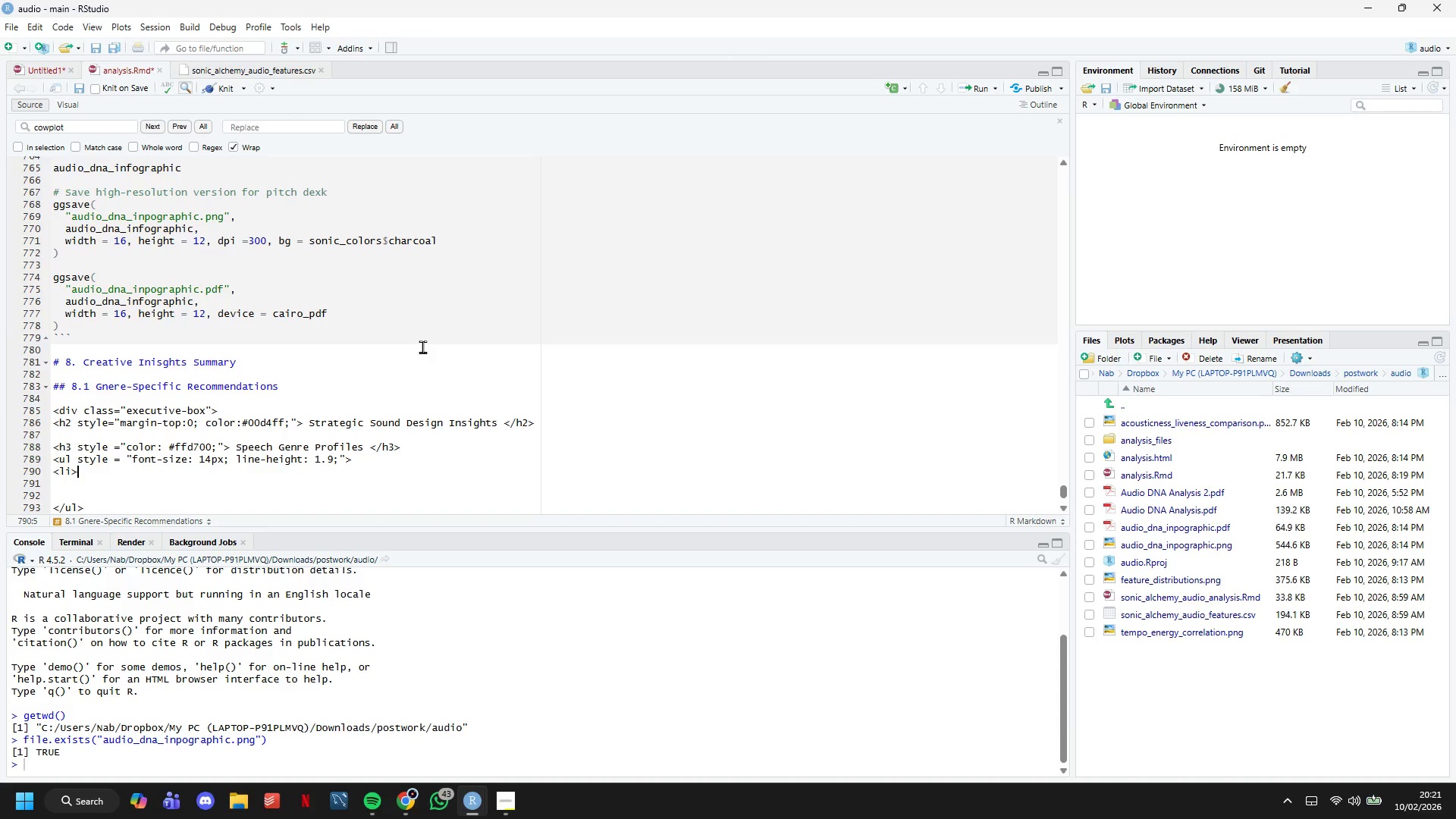 
type( </li>)
 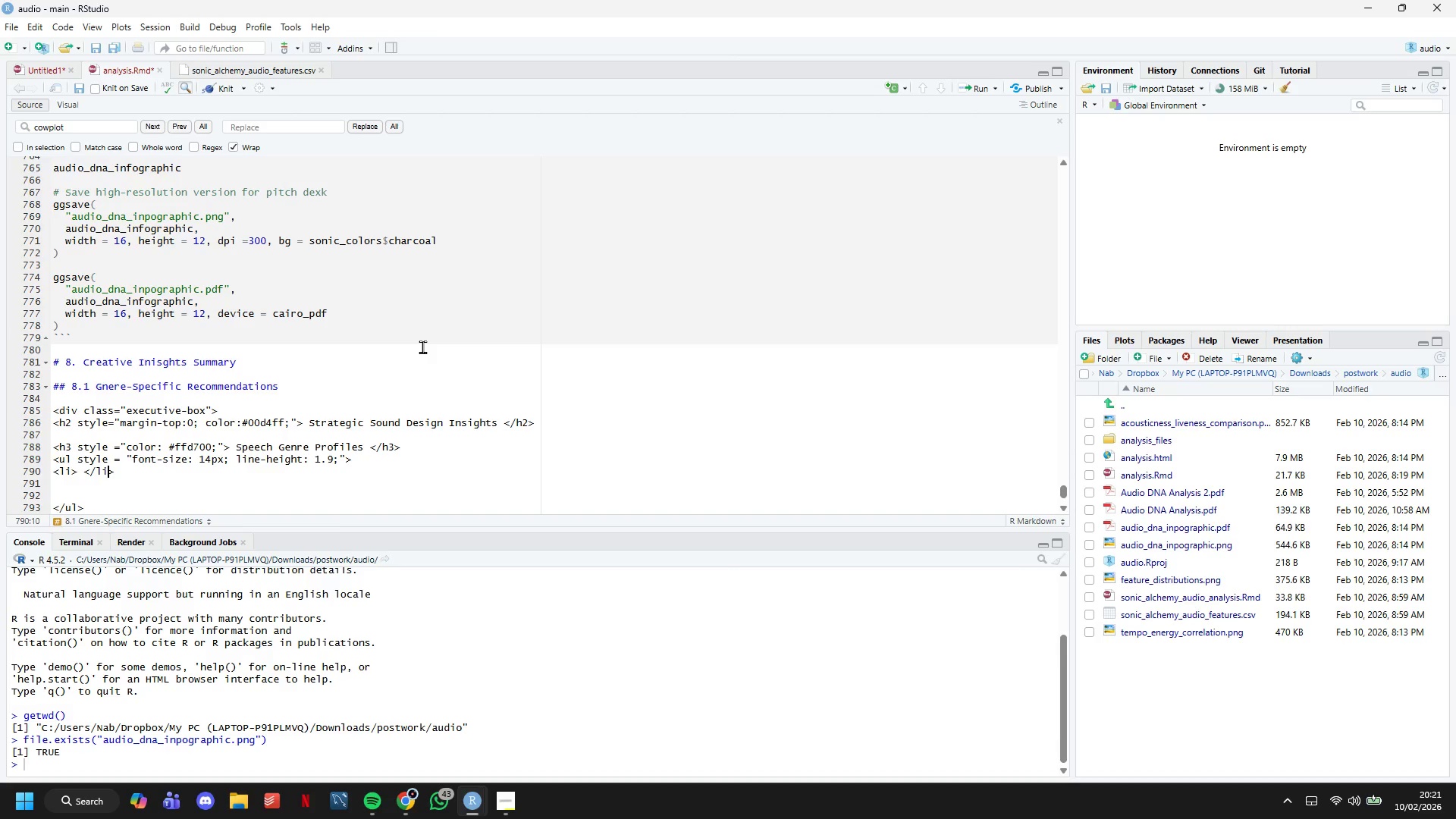 
 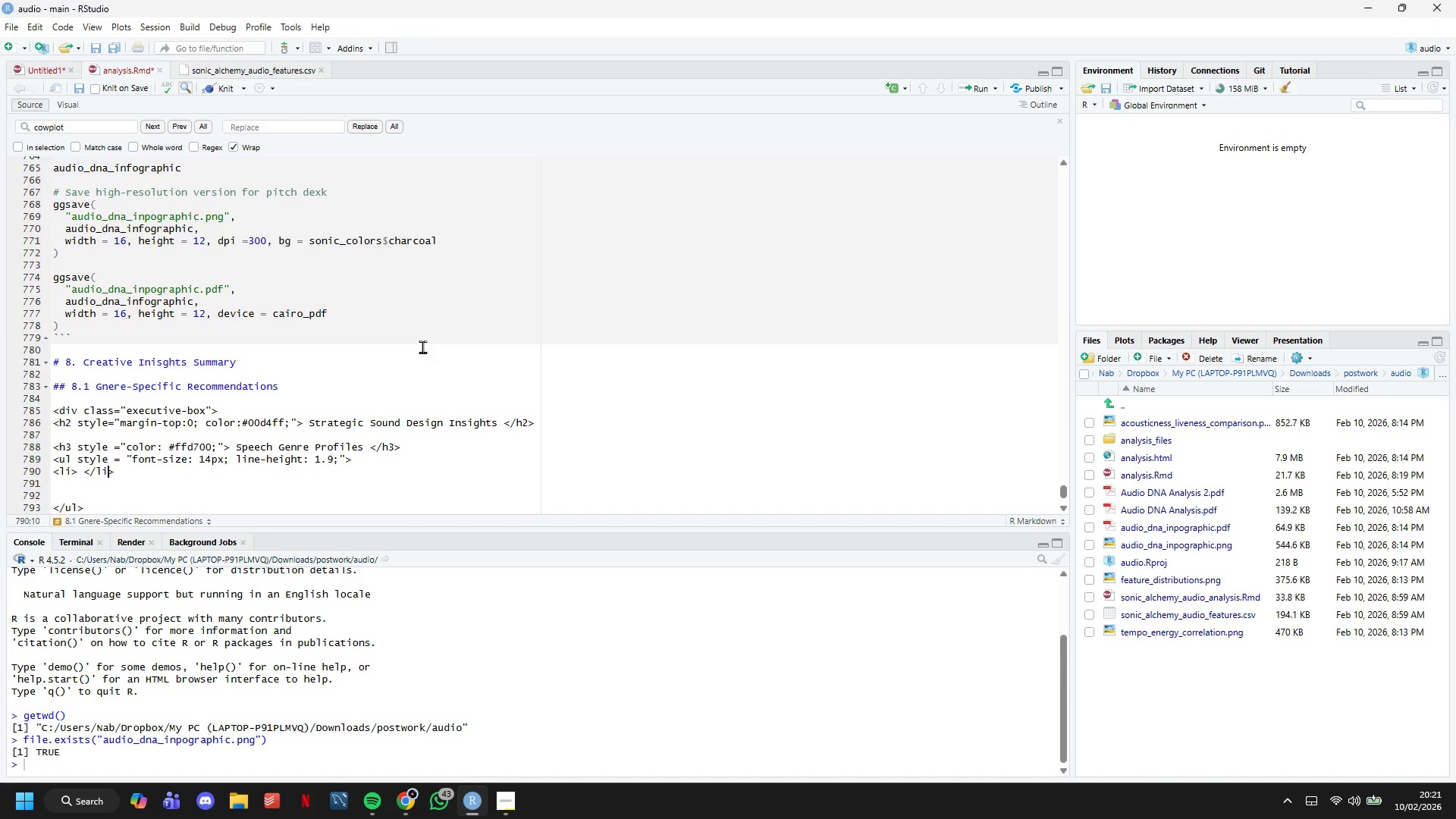 
key(ArrowLeft)
 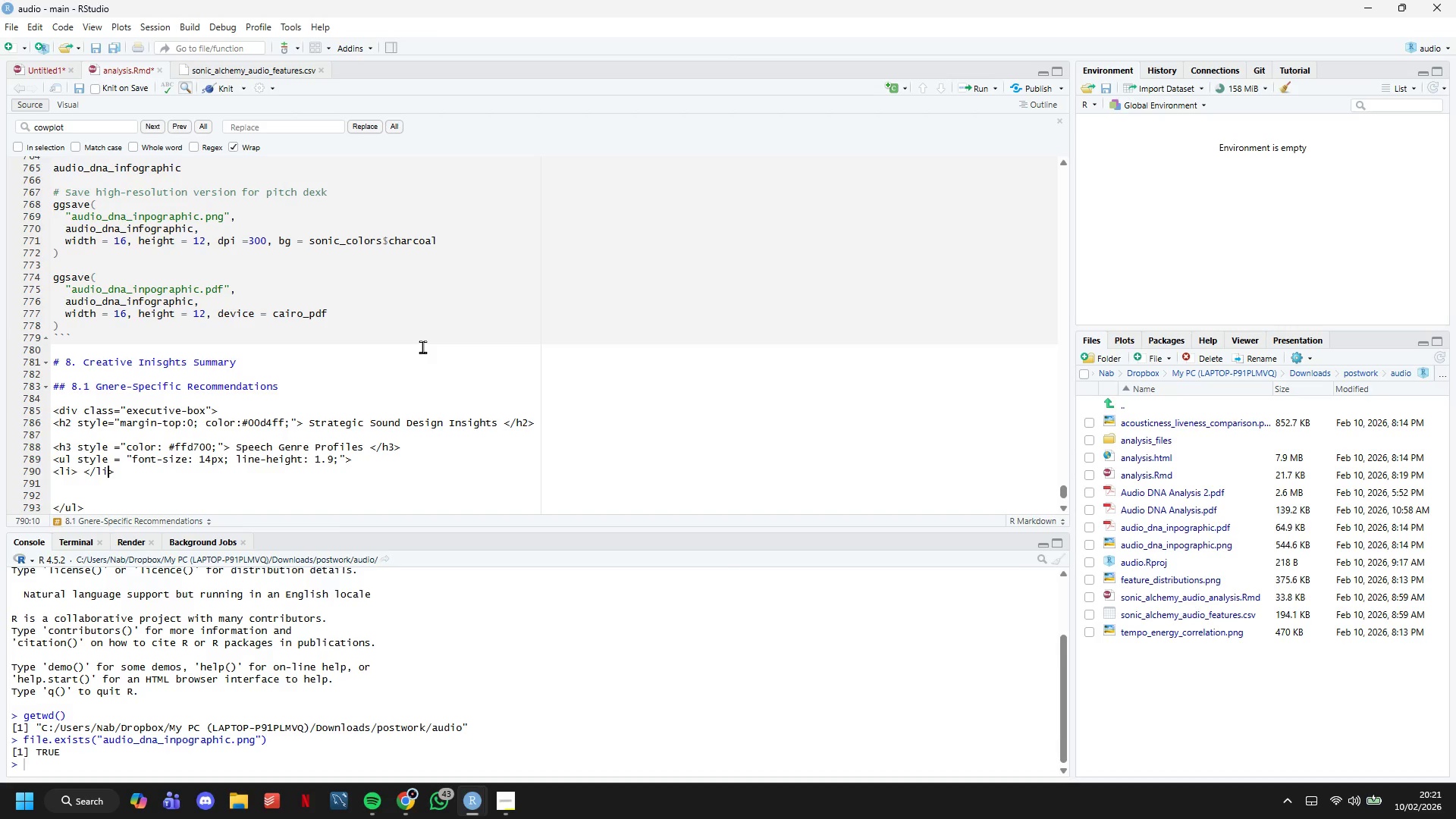 
key(ArrowLeft)
 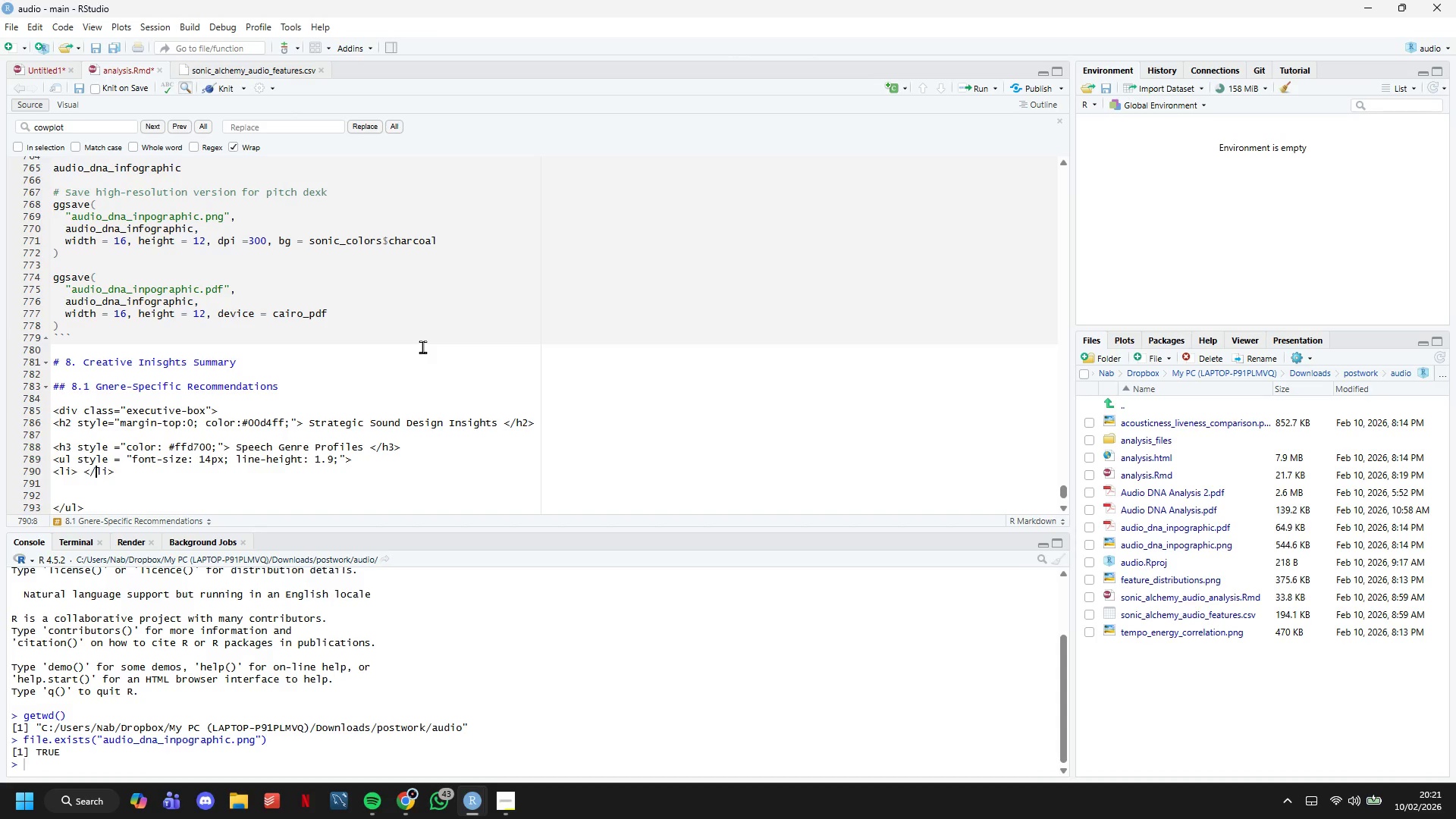 
key(ArrowLeft)
 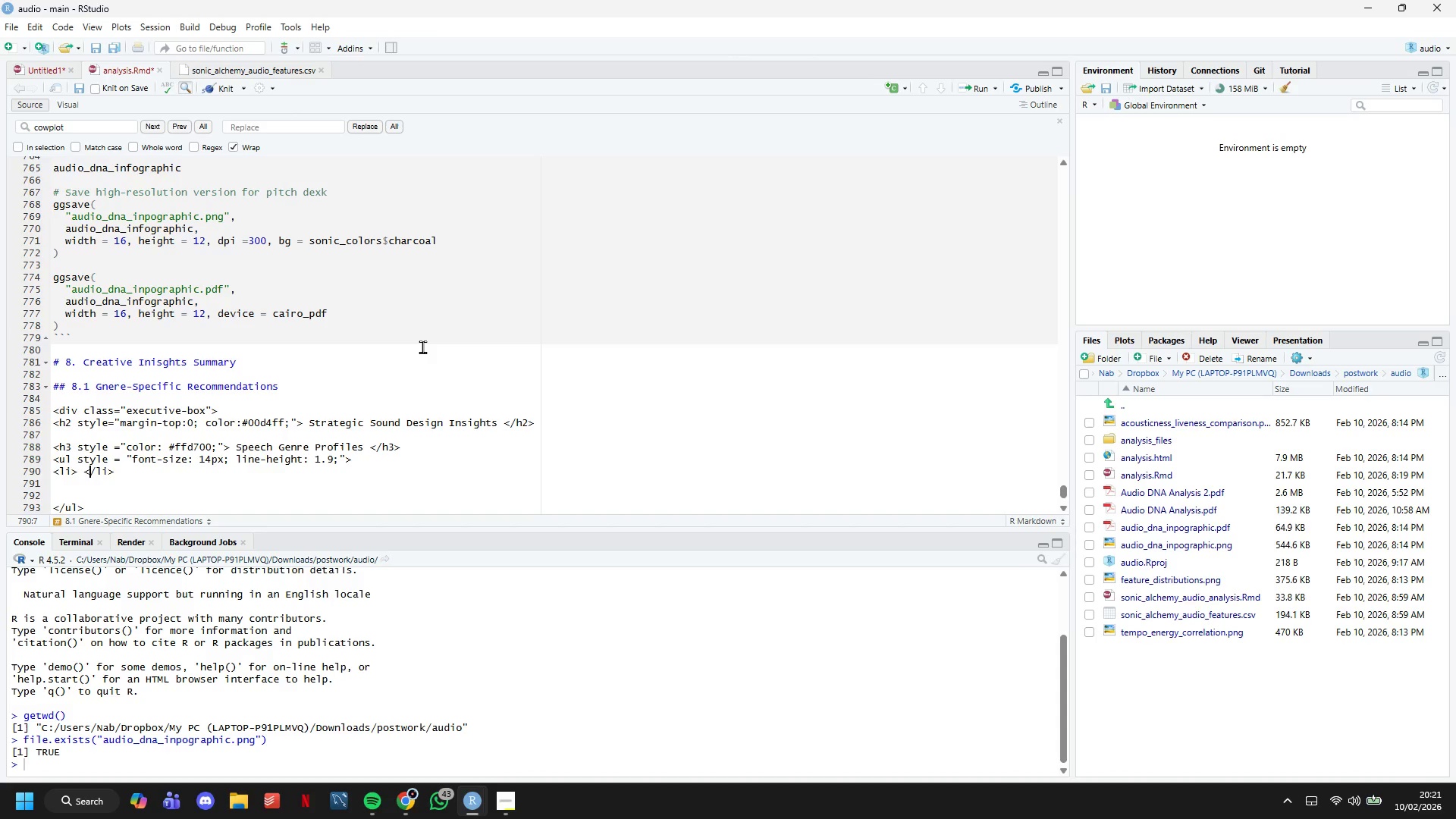 
key(ArrowLeft)
 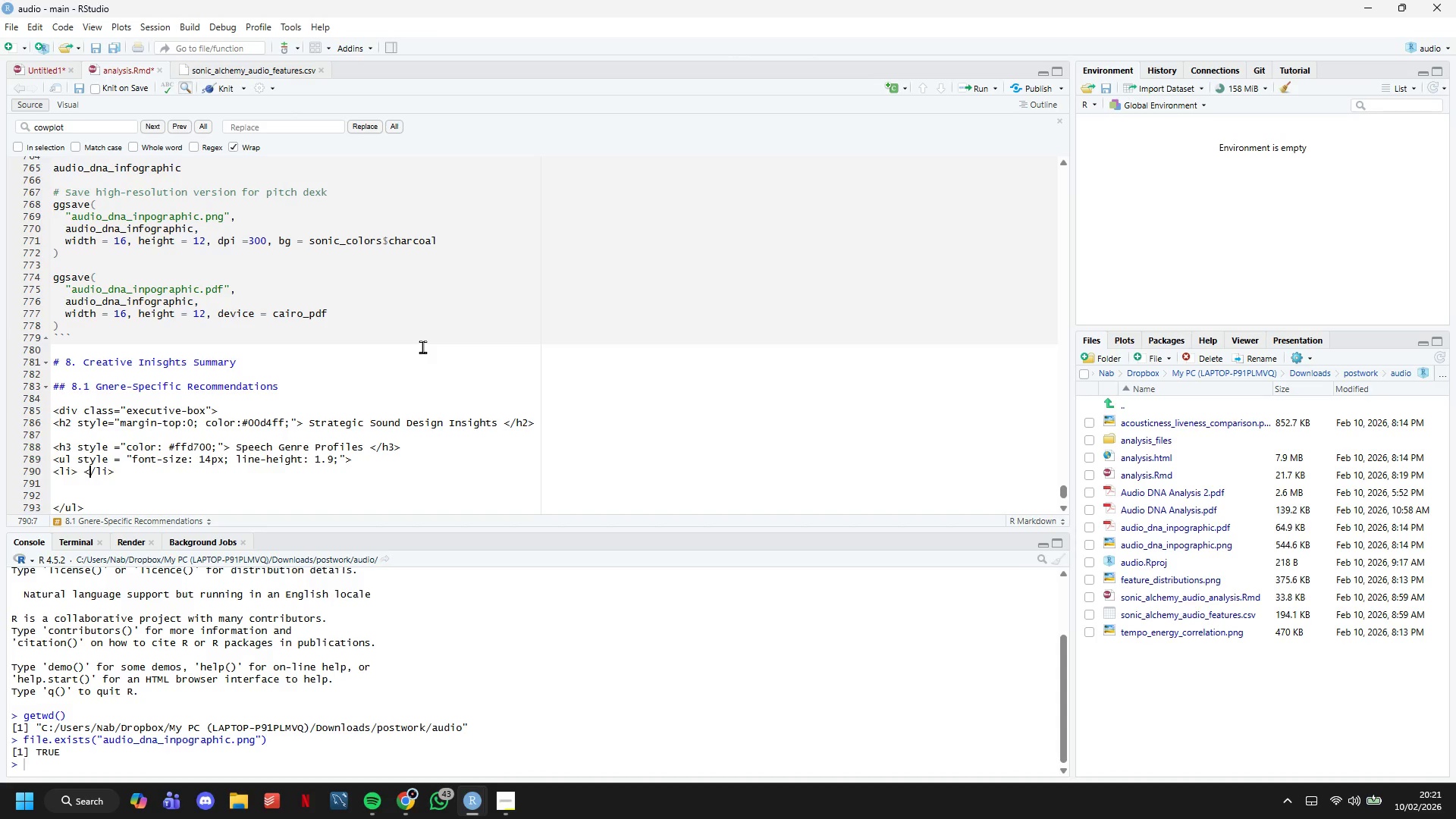 
key(ArrowLeft)
 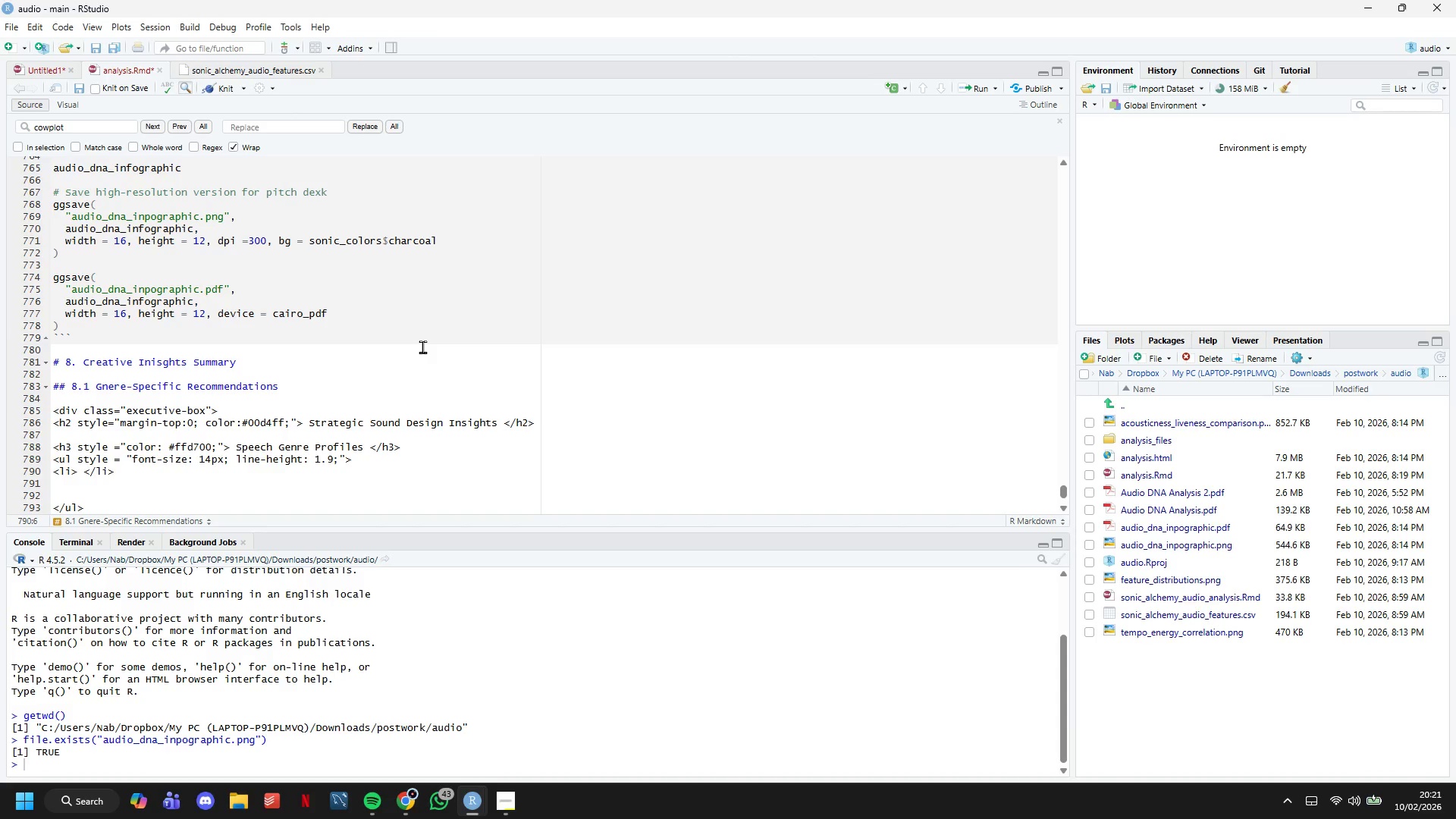 
type(Signaru)
key(Backspace)
key(Backspace)
key(Backspace)
type(ature: High speechiness (0.845)
 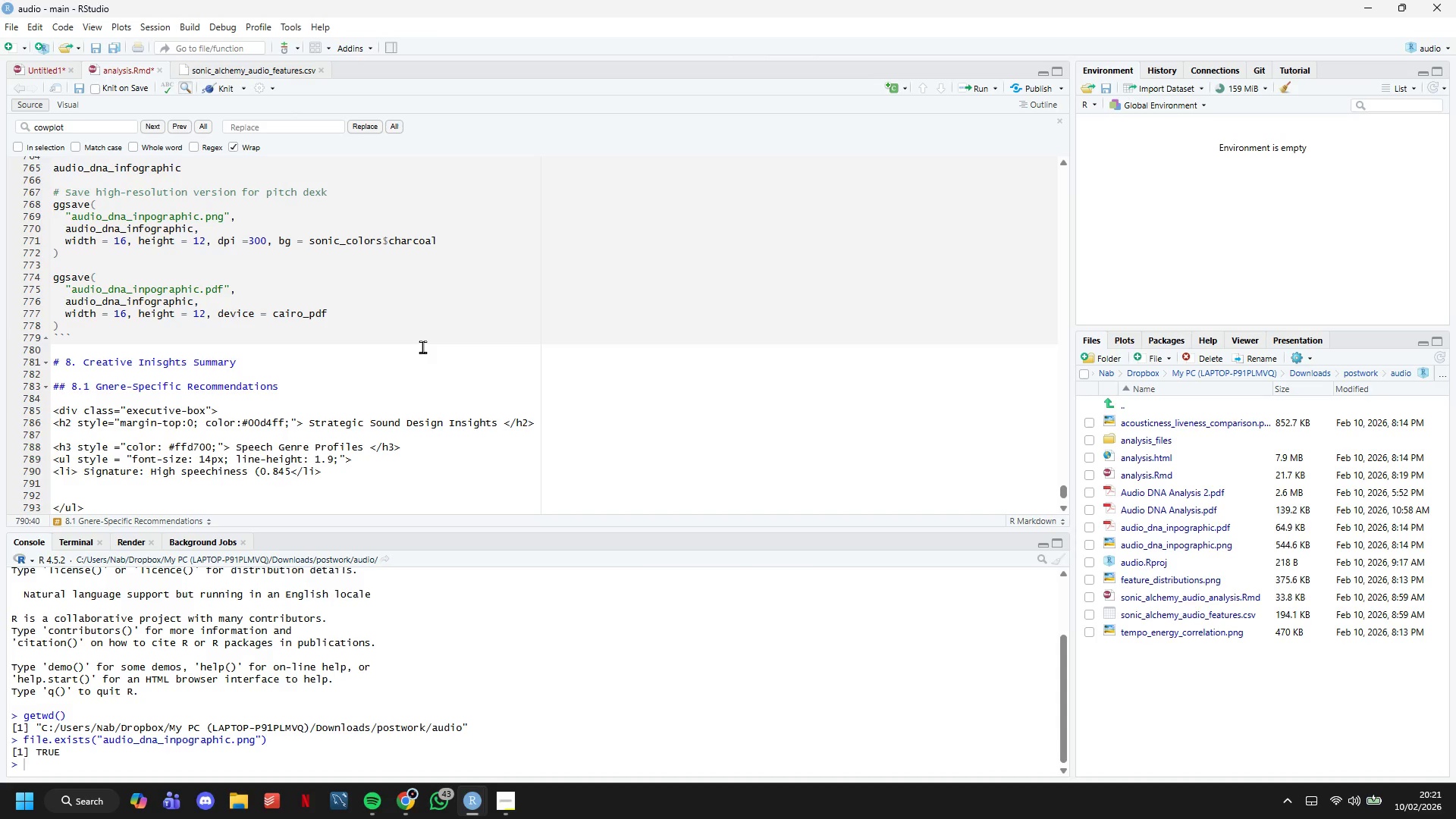 
key(ArrowRight)
 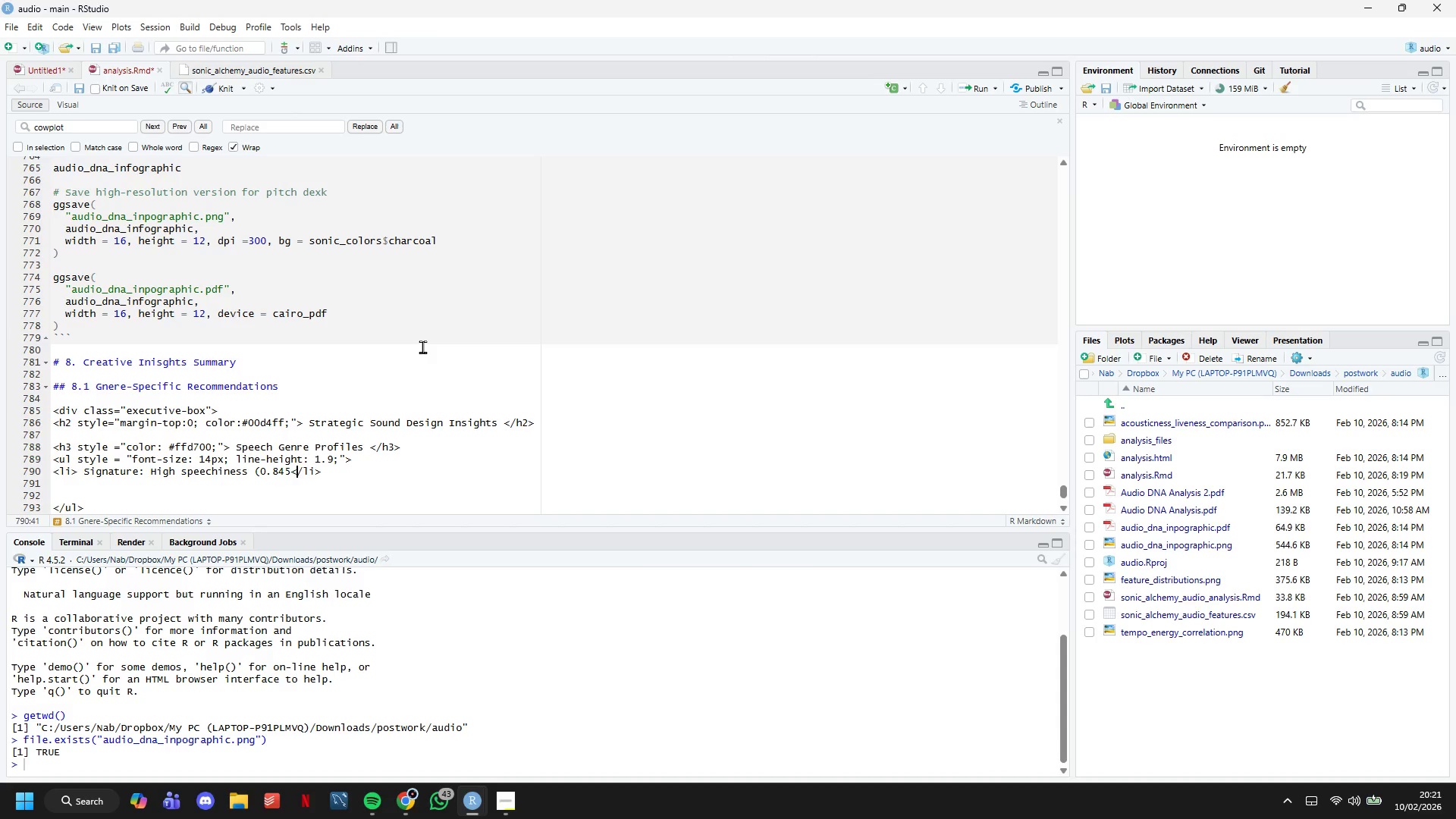 
key(ArrowLeft)
 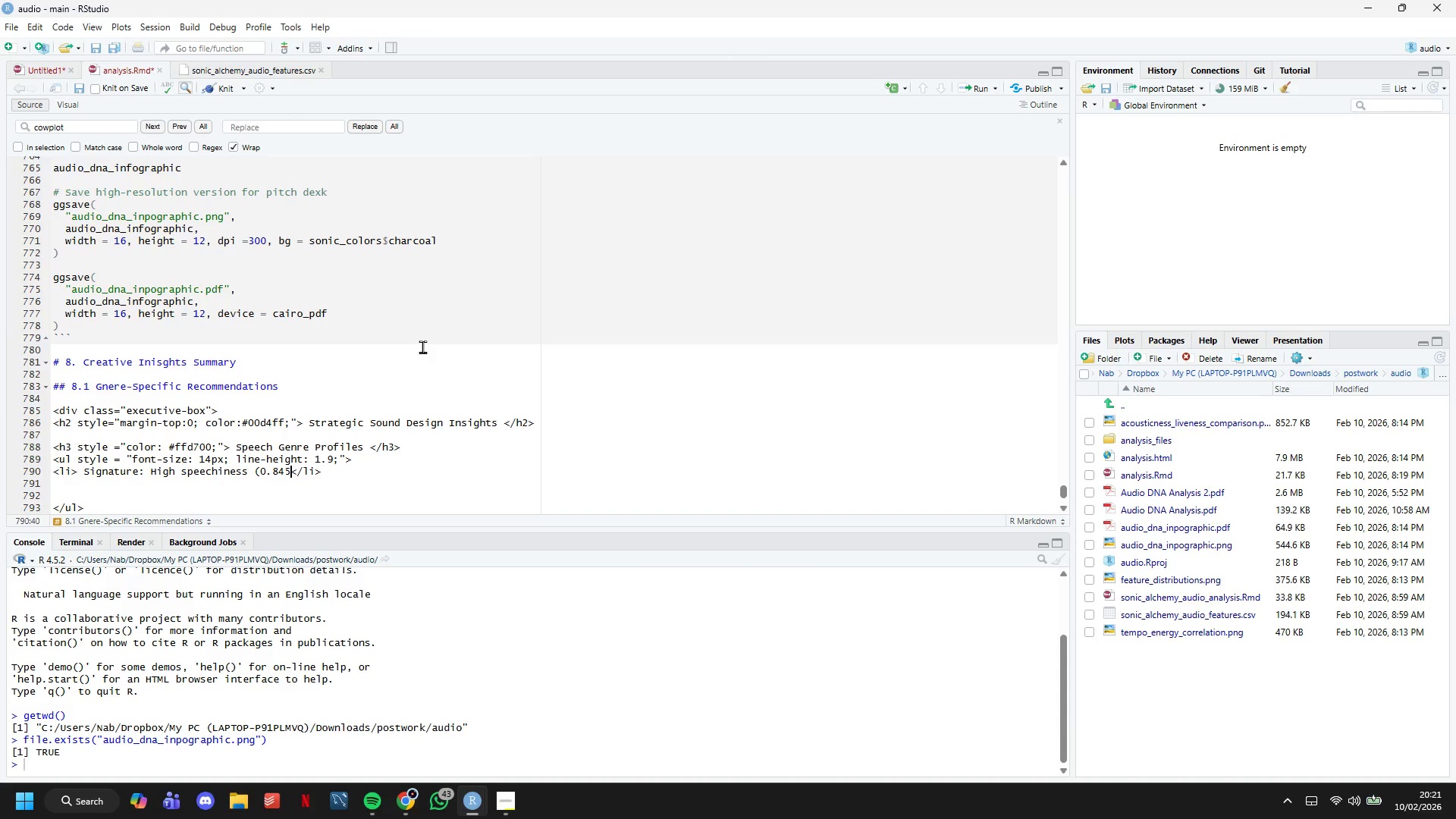 
key(Shift+9)
 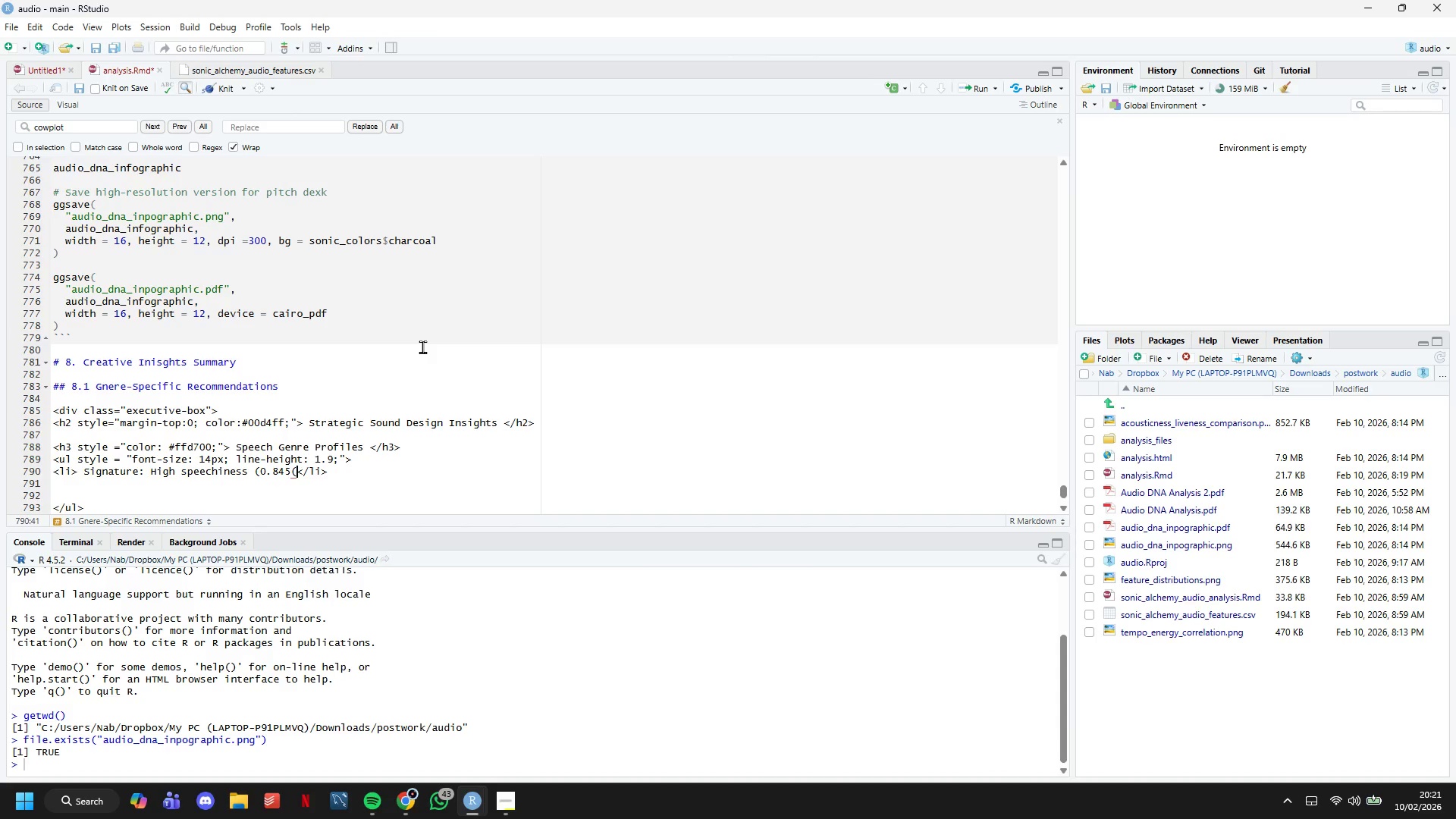 
key(Backspace)
 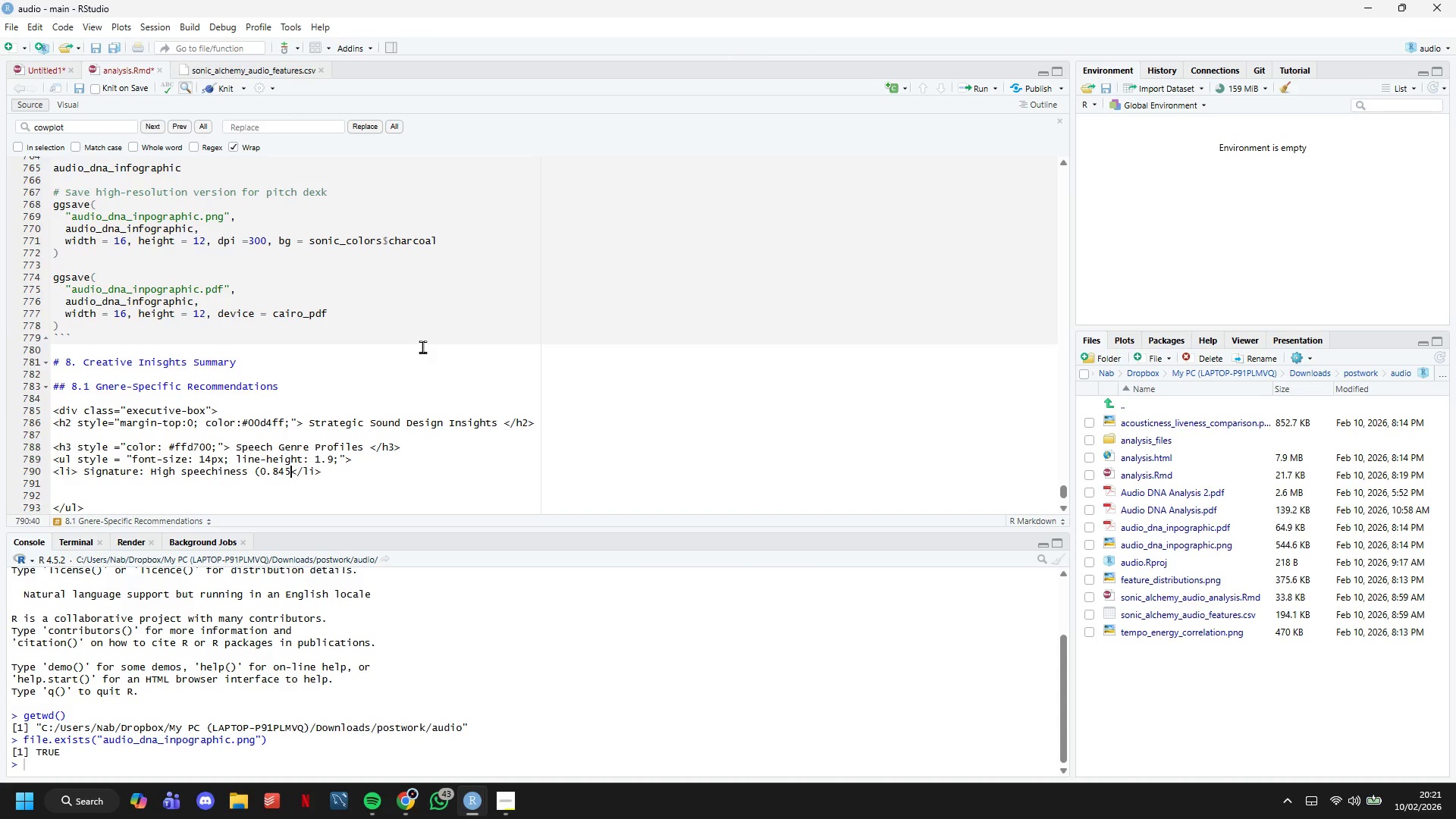 
key(Shift+0)
 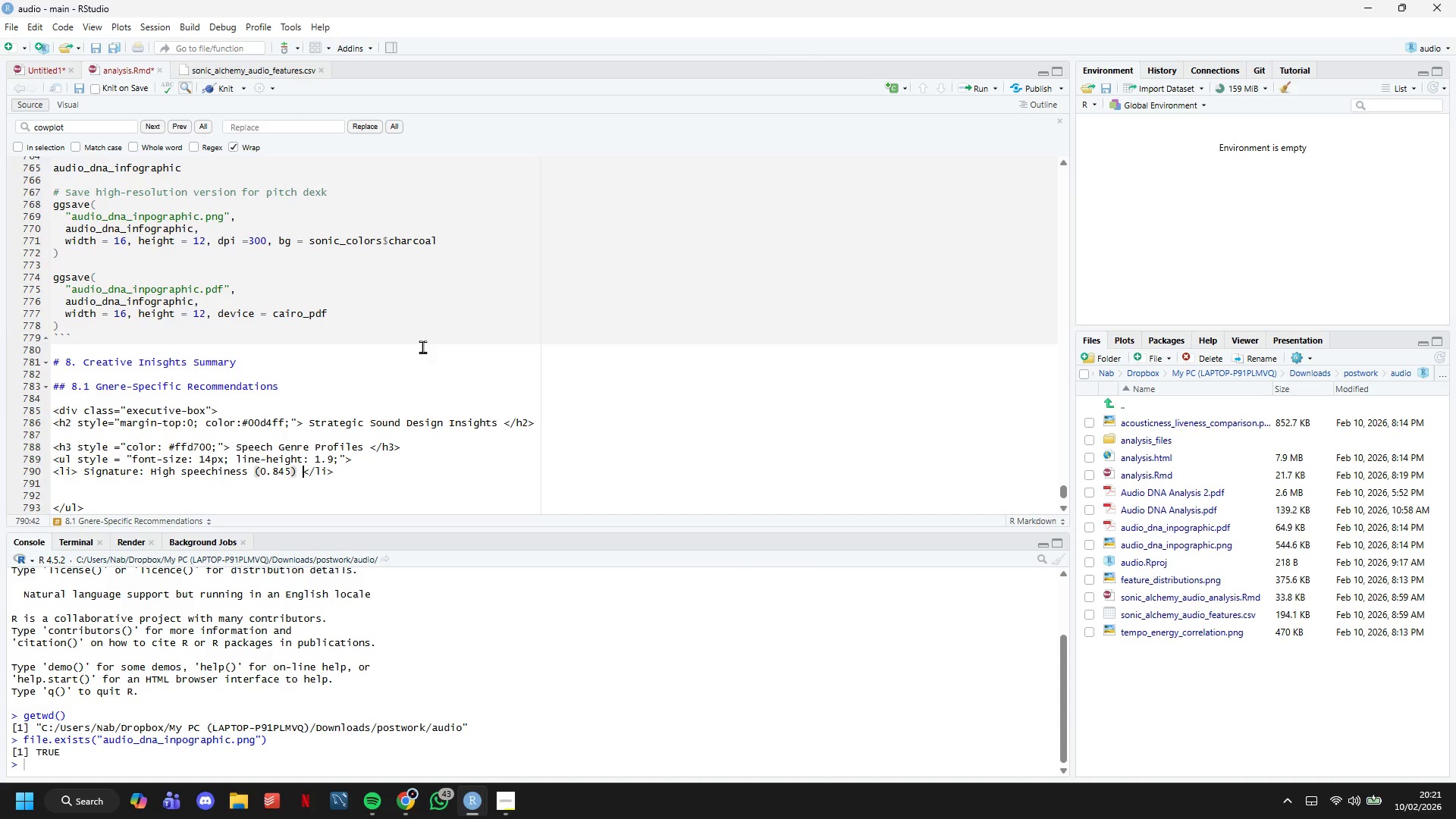 
key(Space)
 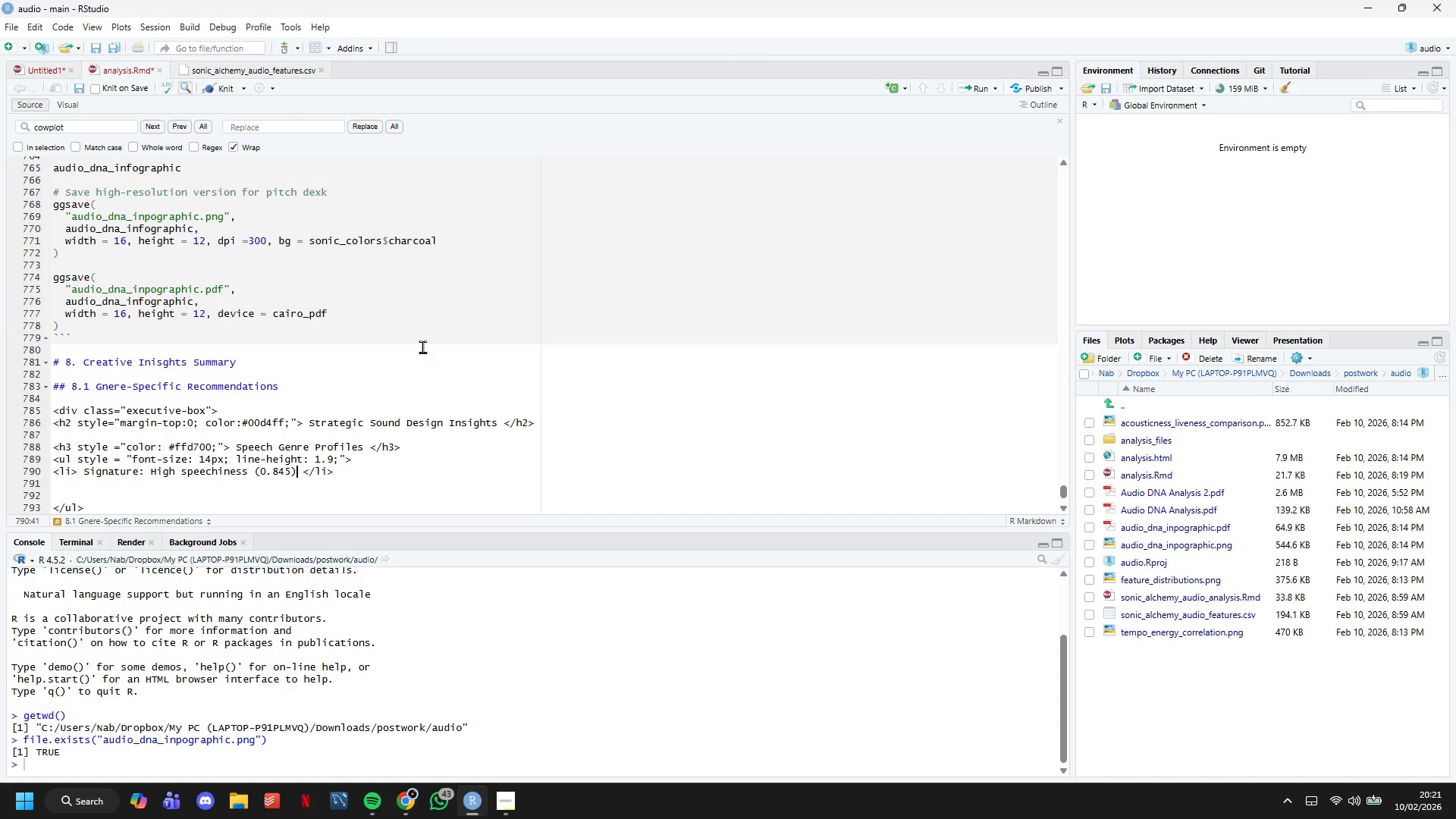 
key(ArrowLeft)
 